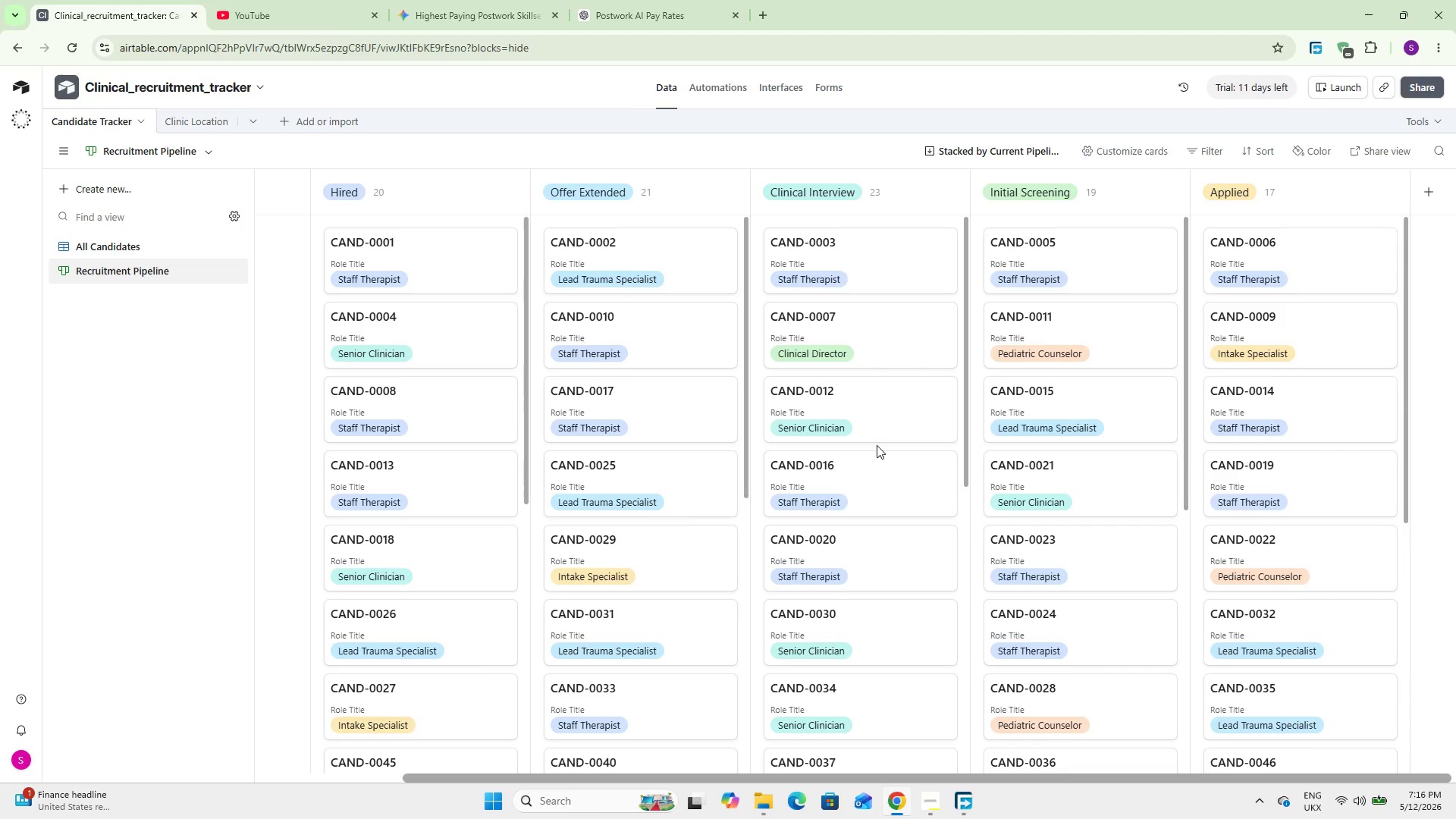 
scroll: coordinate [440, 557], scroll_direction: down, amount: 89.0
 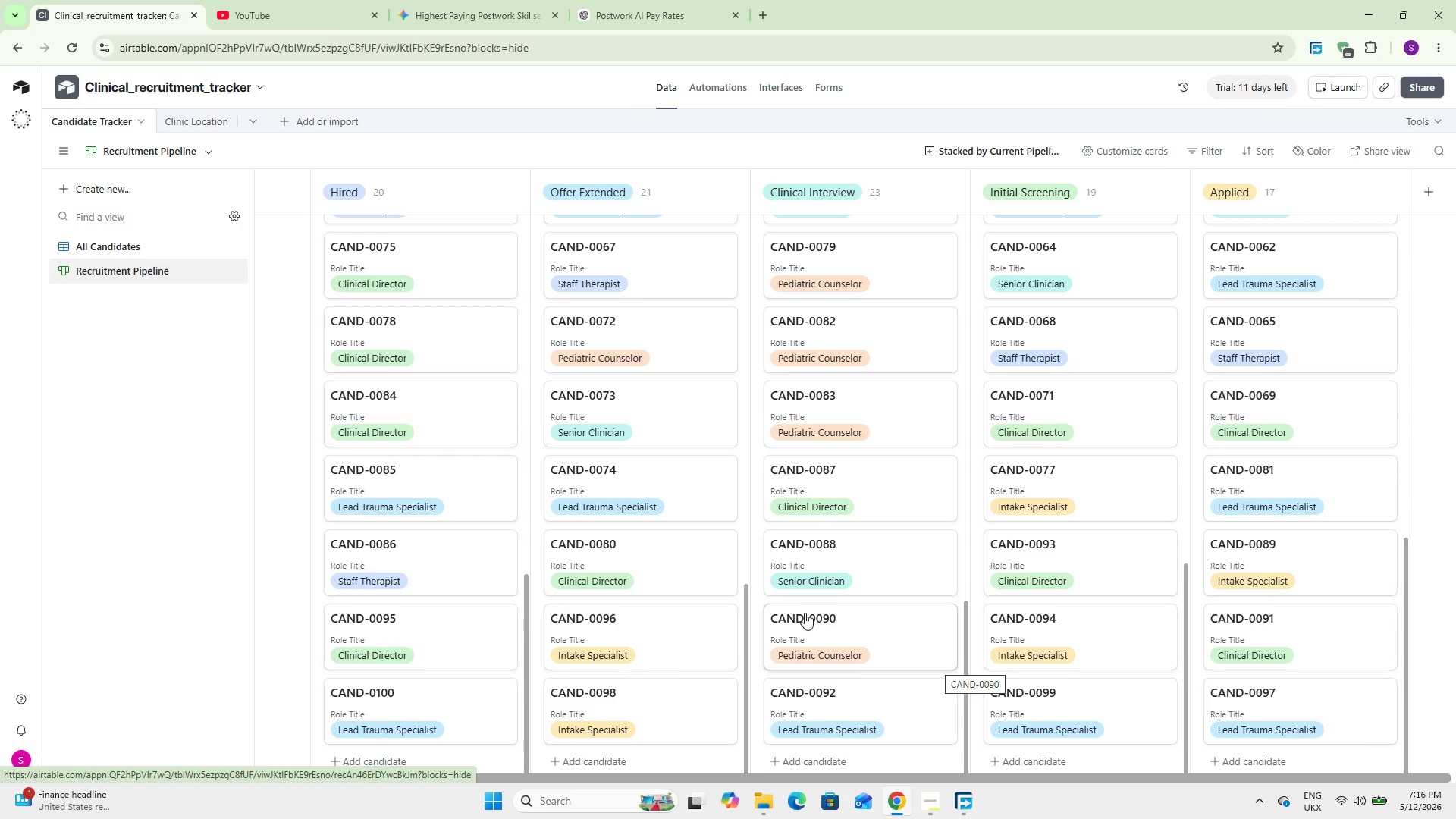 
wait(12.46)
 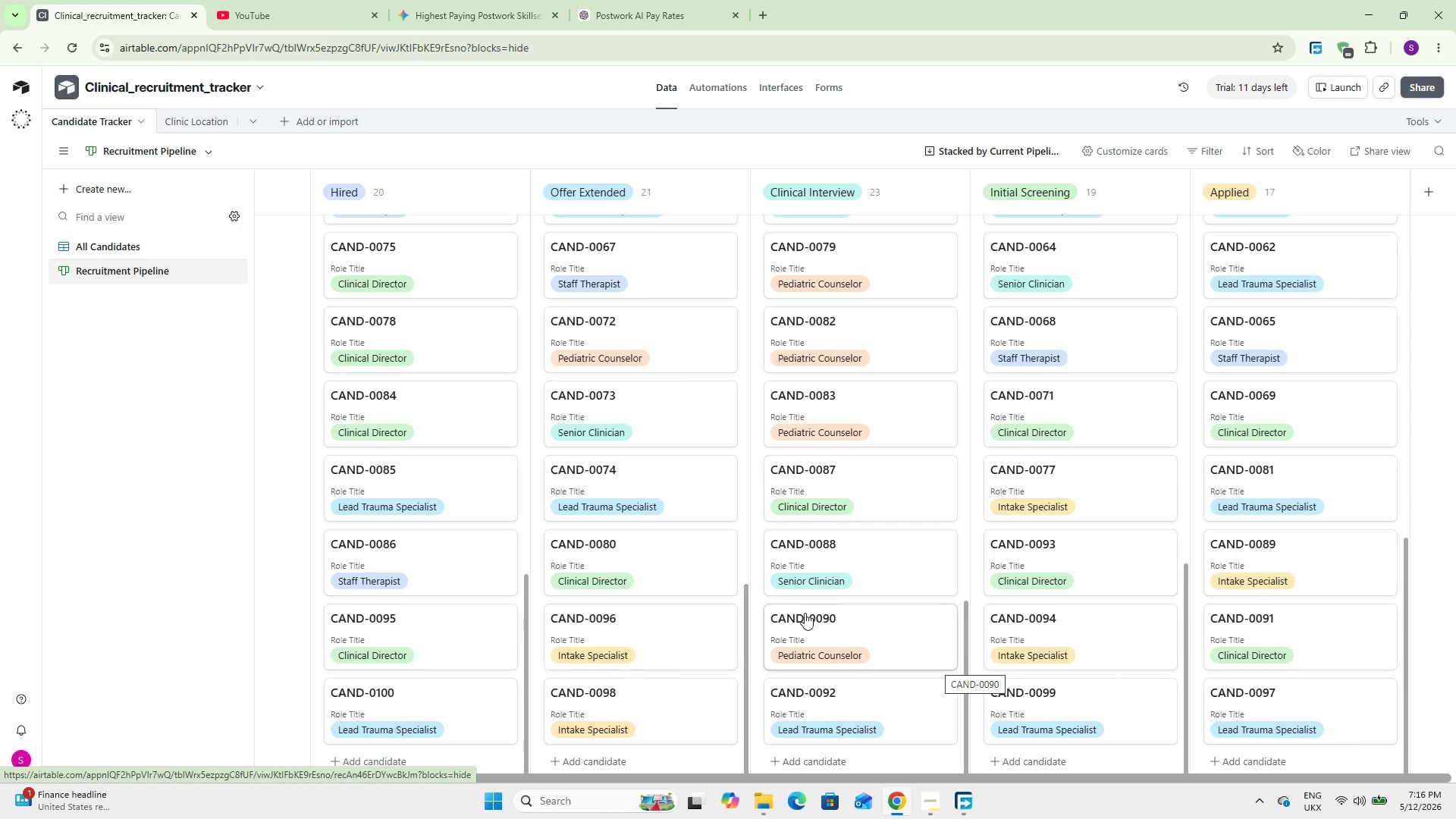 
left_click([131, 246])
 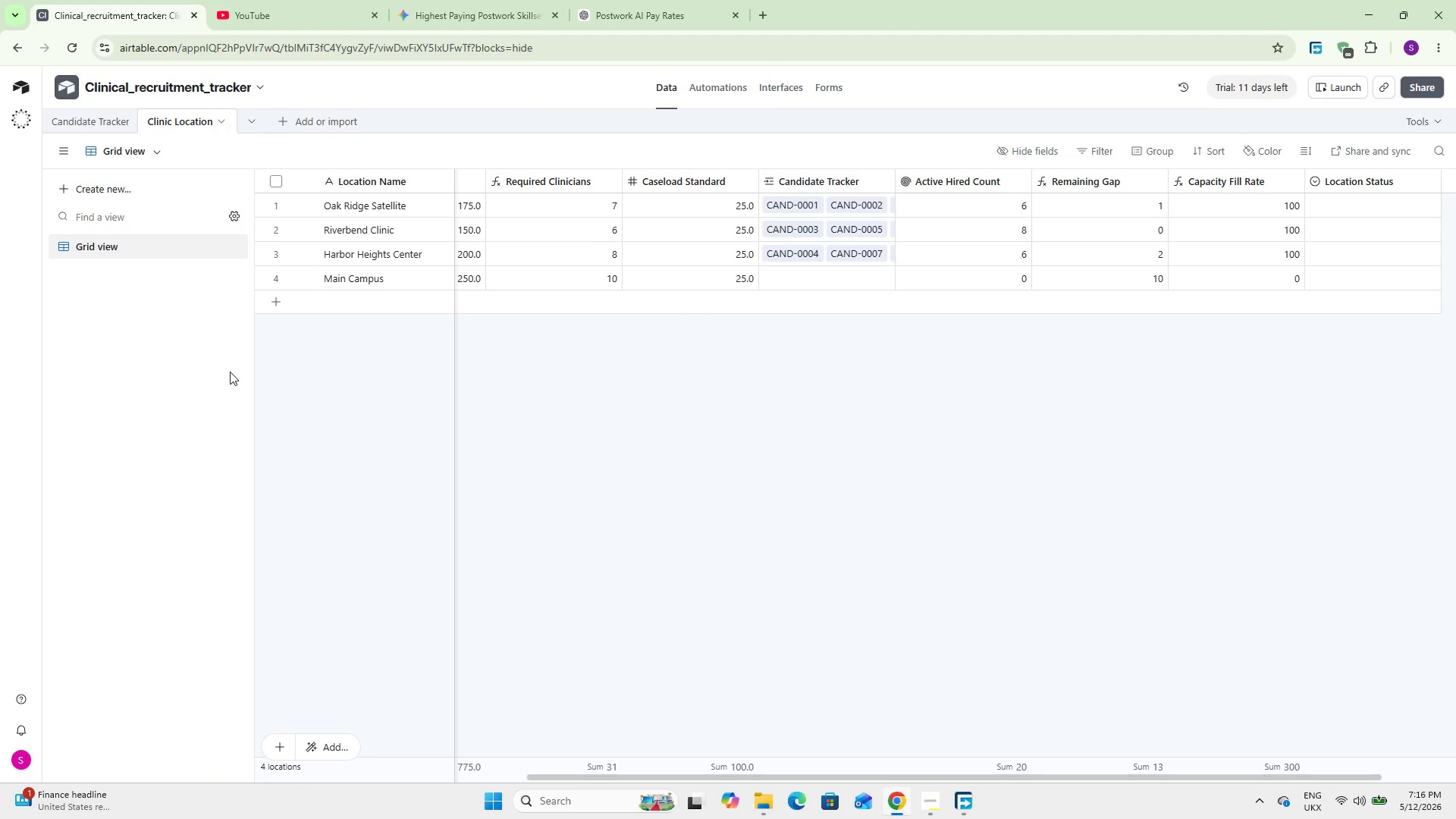 
wait(16.92)
 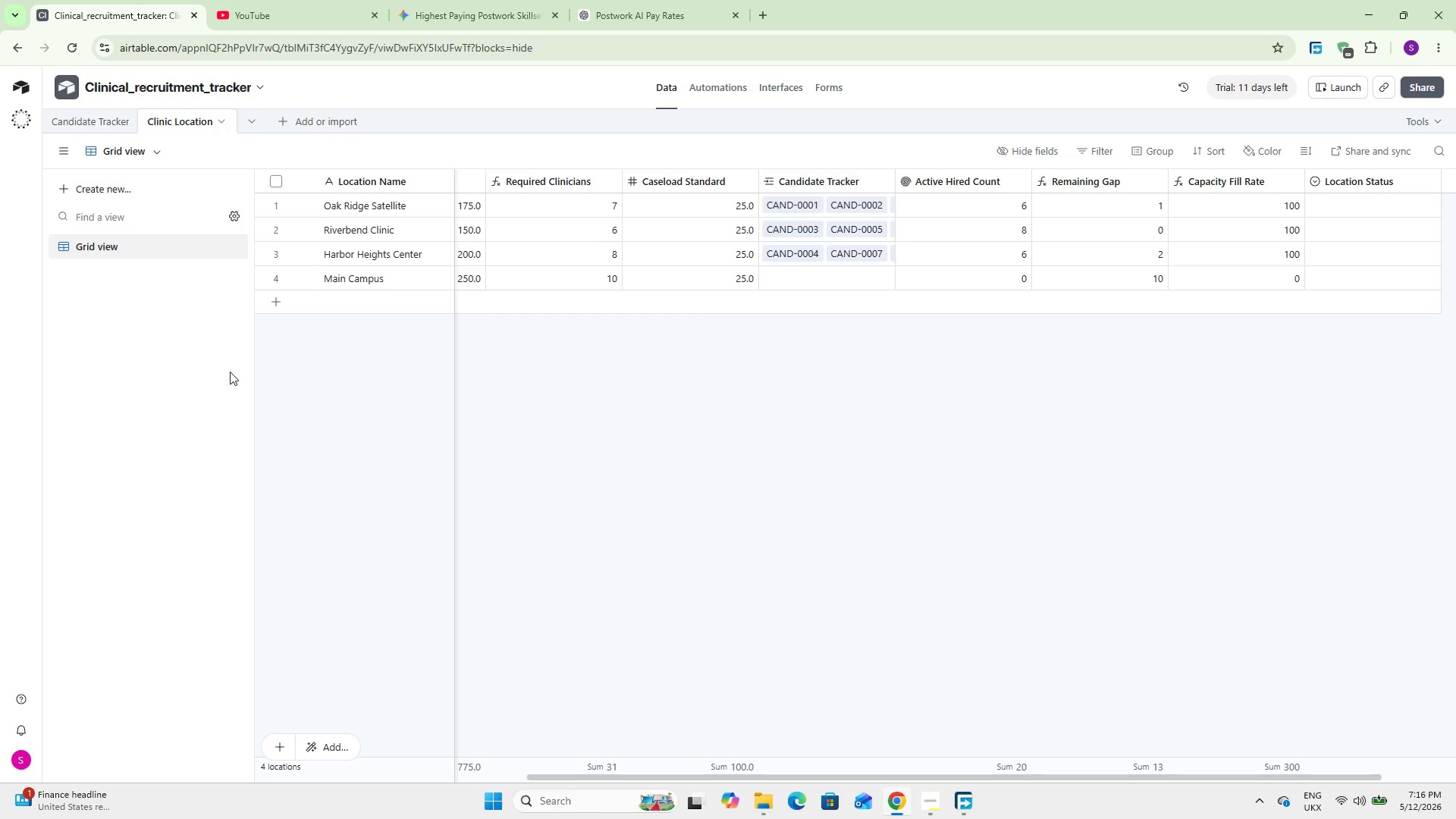 
hold_key(key=ShiftLeft, duration=3.77)
scroll: coordinate [676, 449], scroll_direction: up, amount: 14.0
 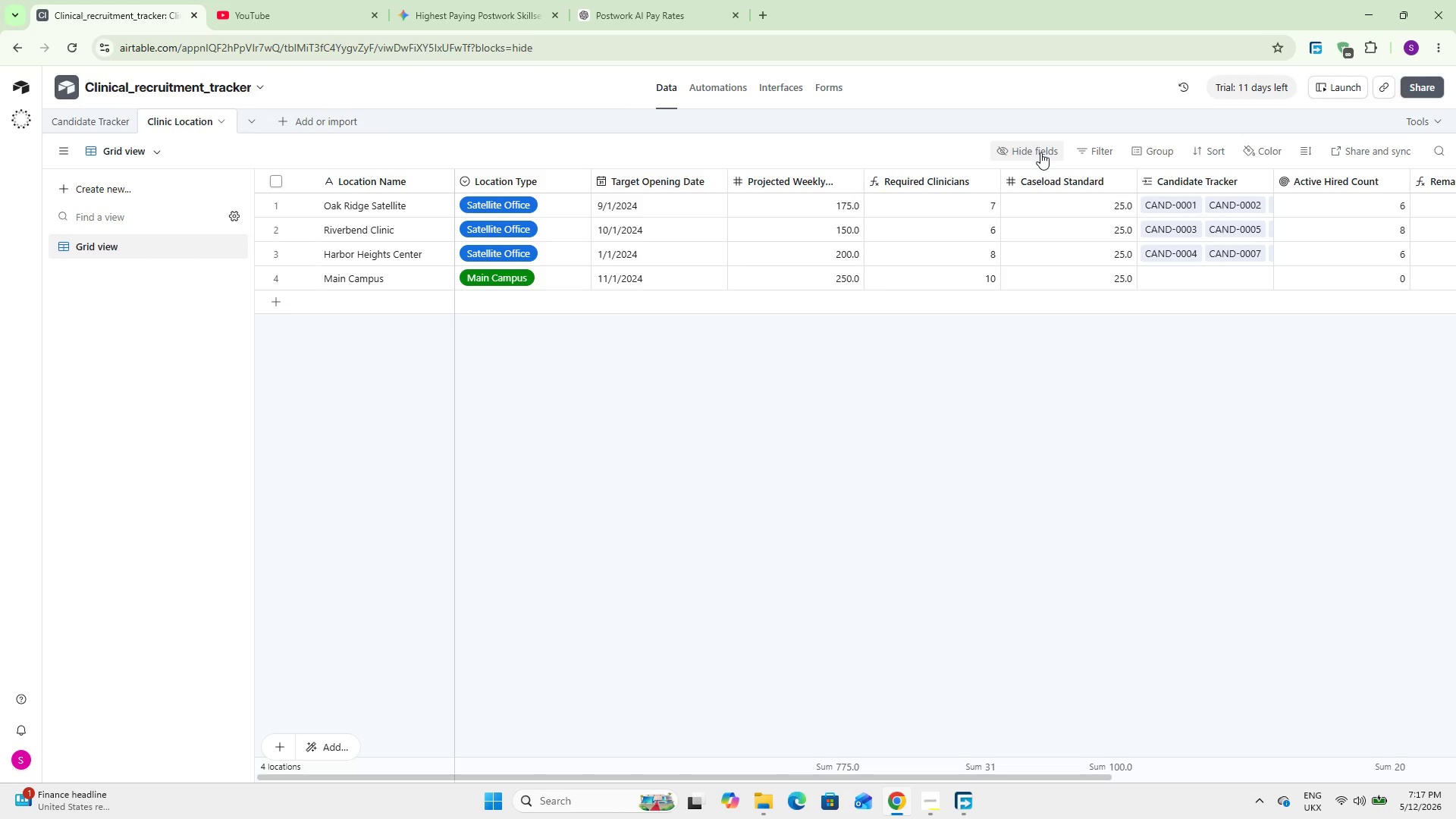 
wait(52.98)
 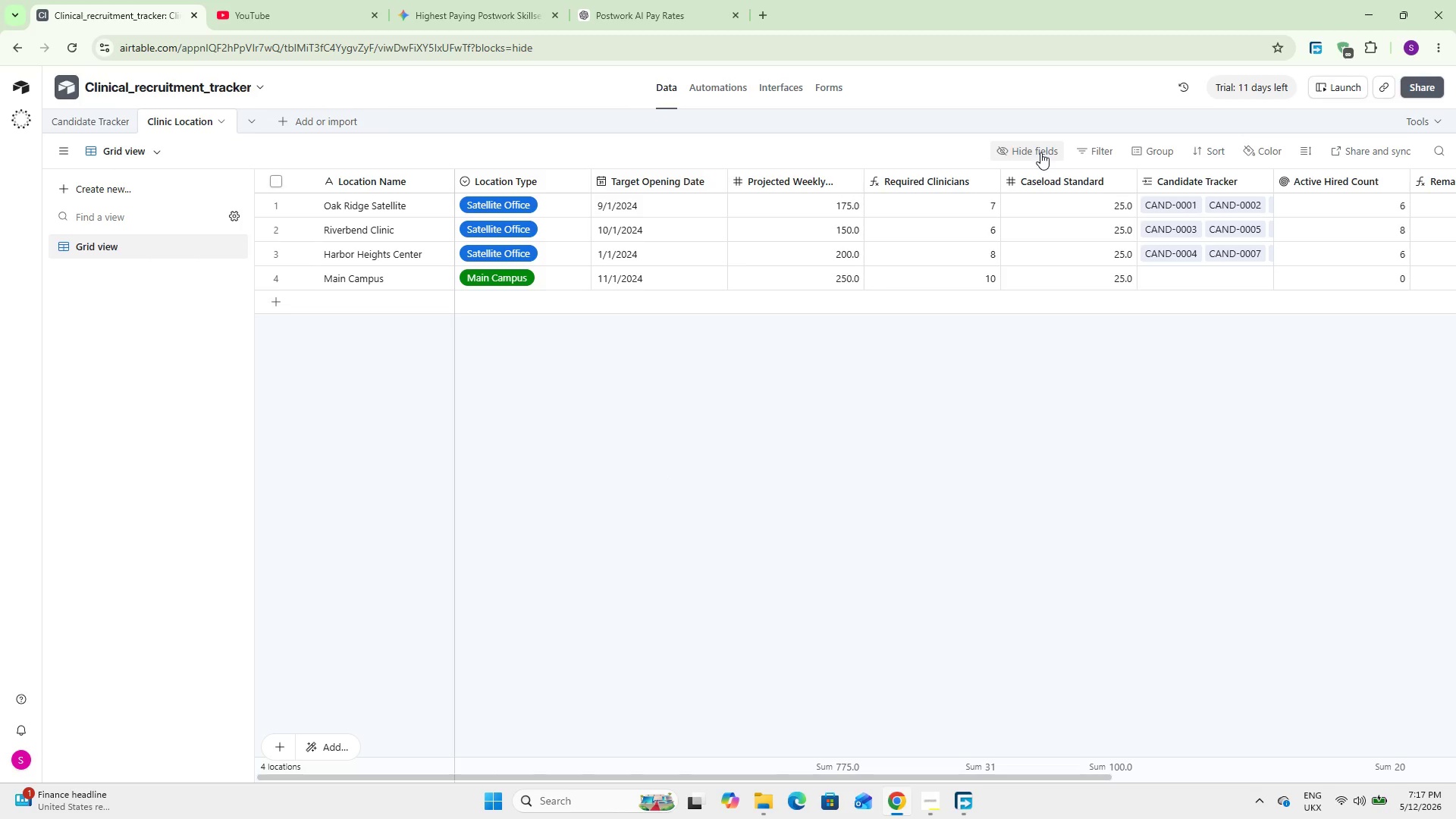 
left_click([89, 118])
 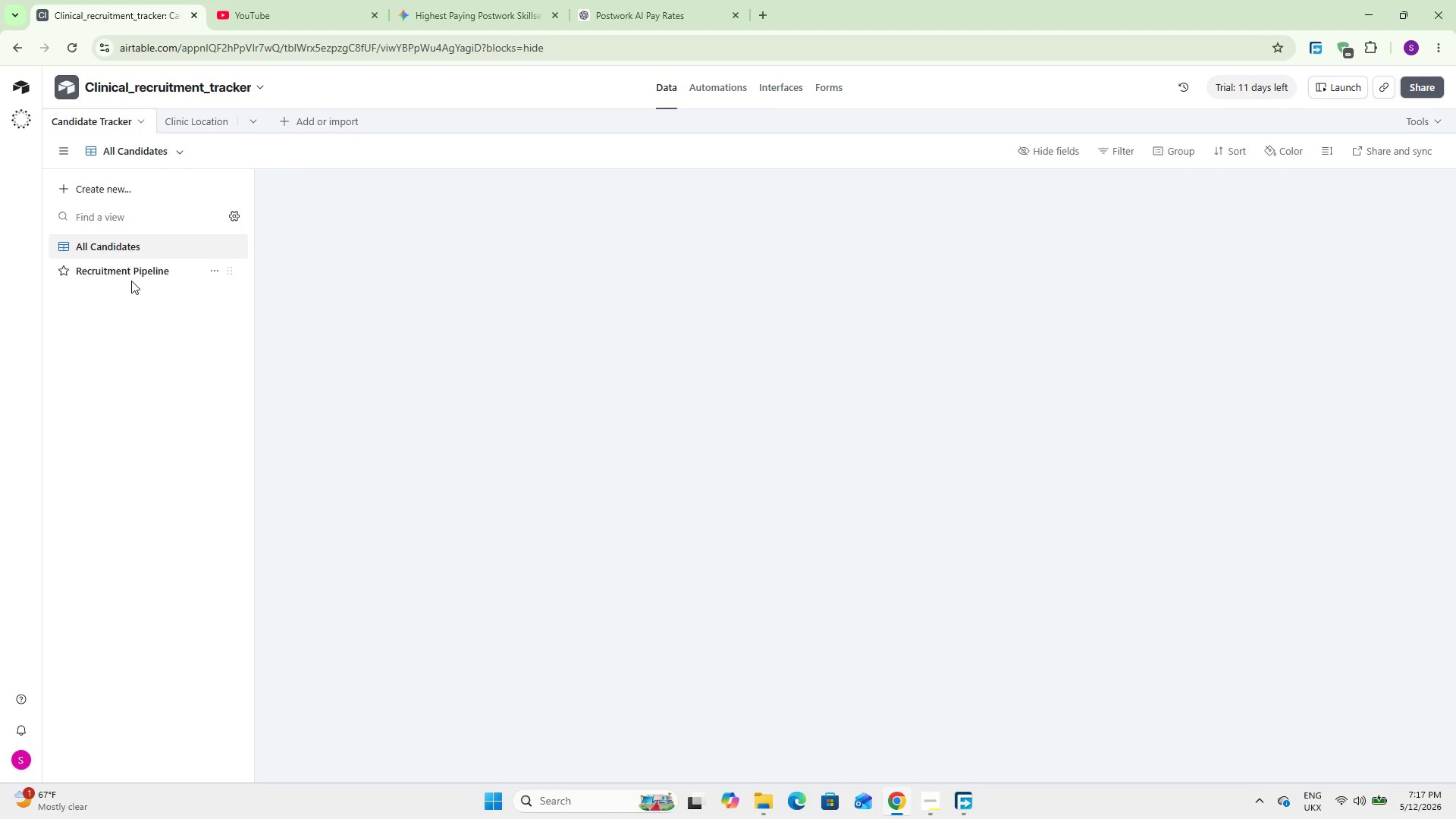 
left_click([134, 275])
 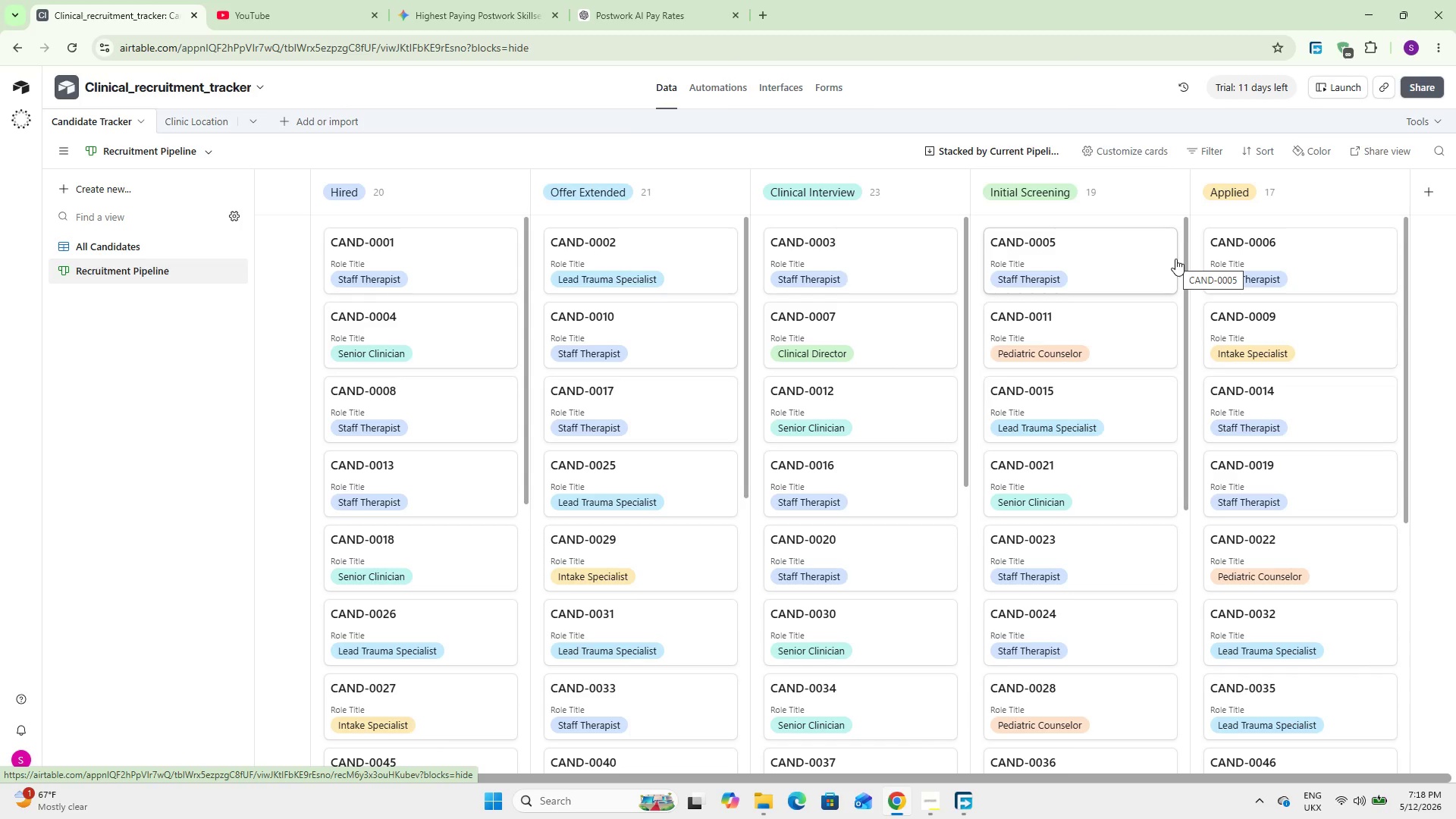 
wait(18.69)
 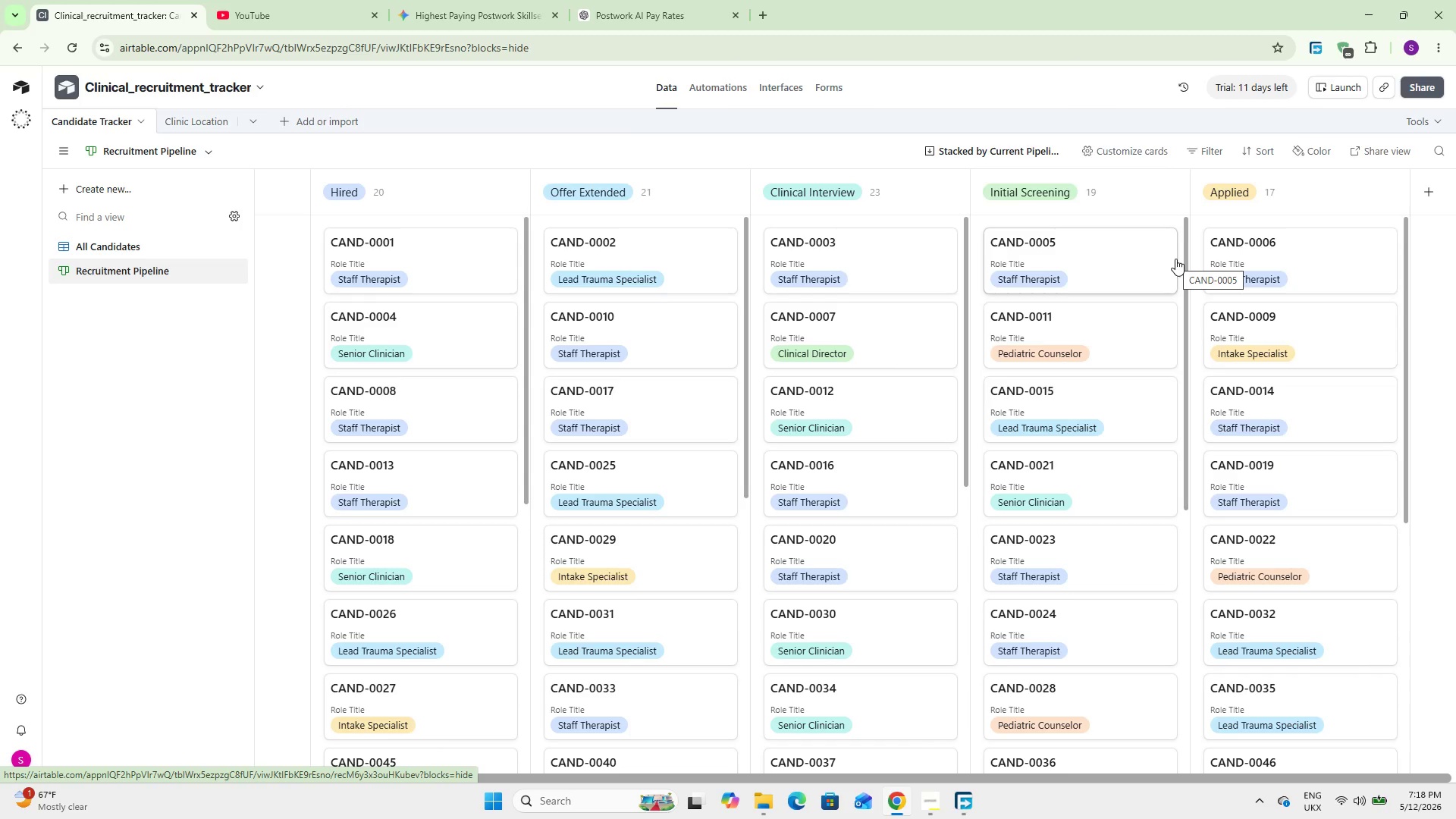 
left_click([1146, 153])
 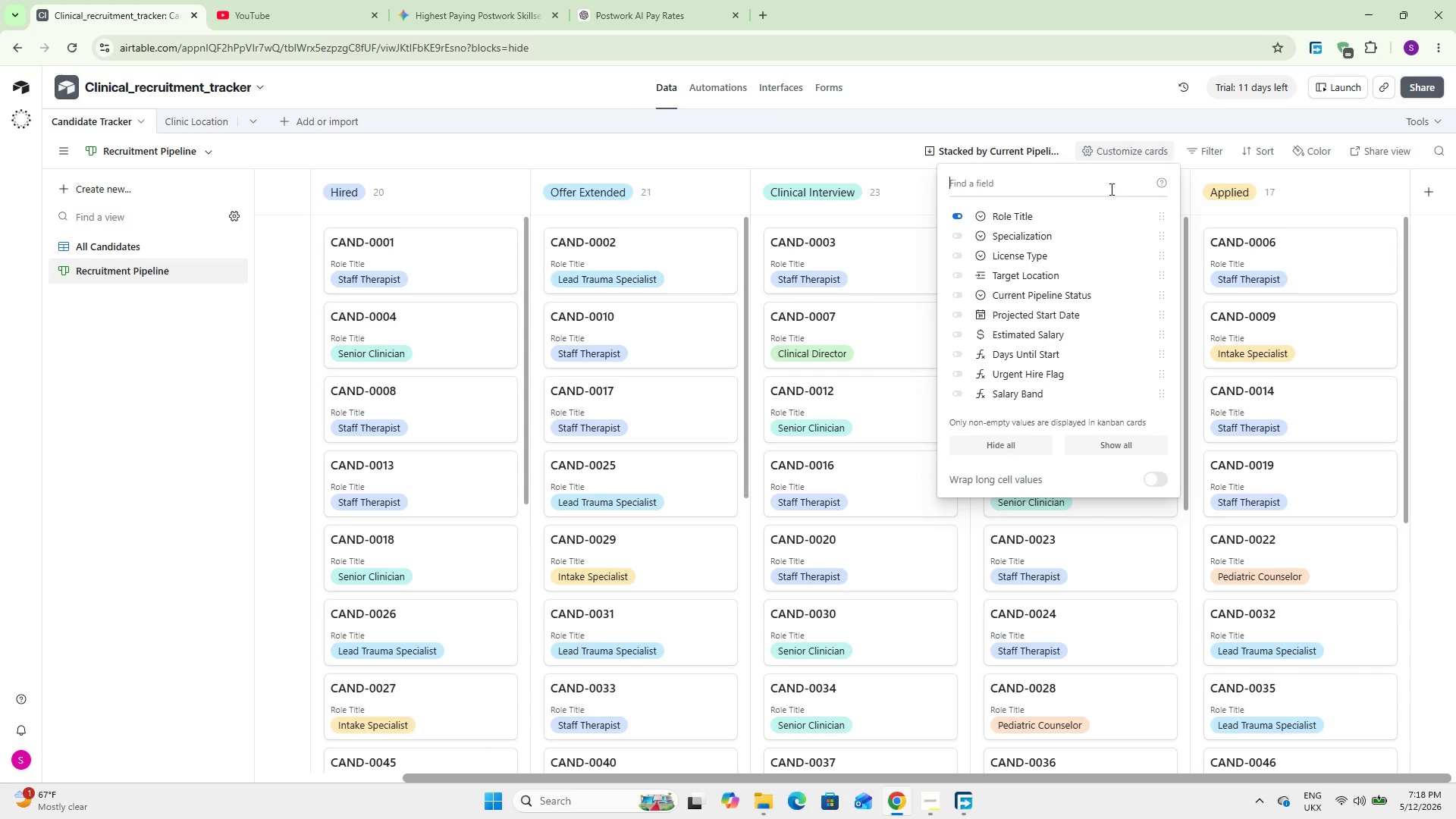 
left_click([1030, 230])
 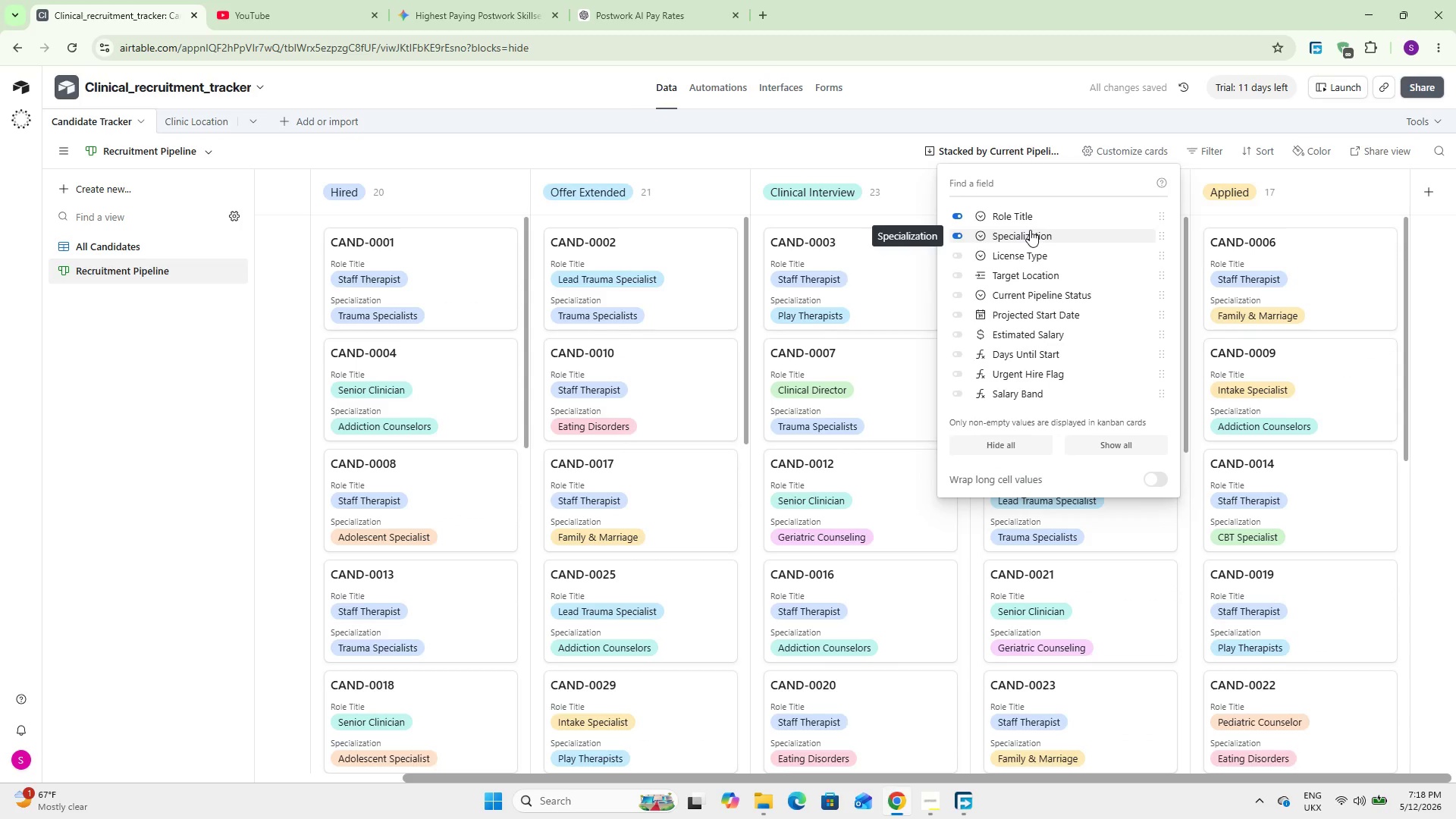 
left_click([1030, 255])
 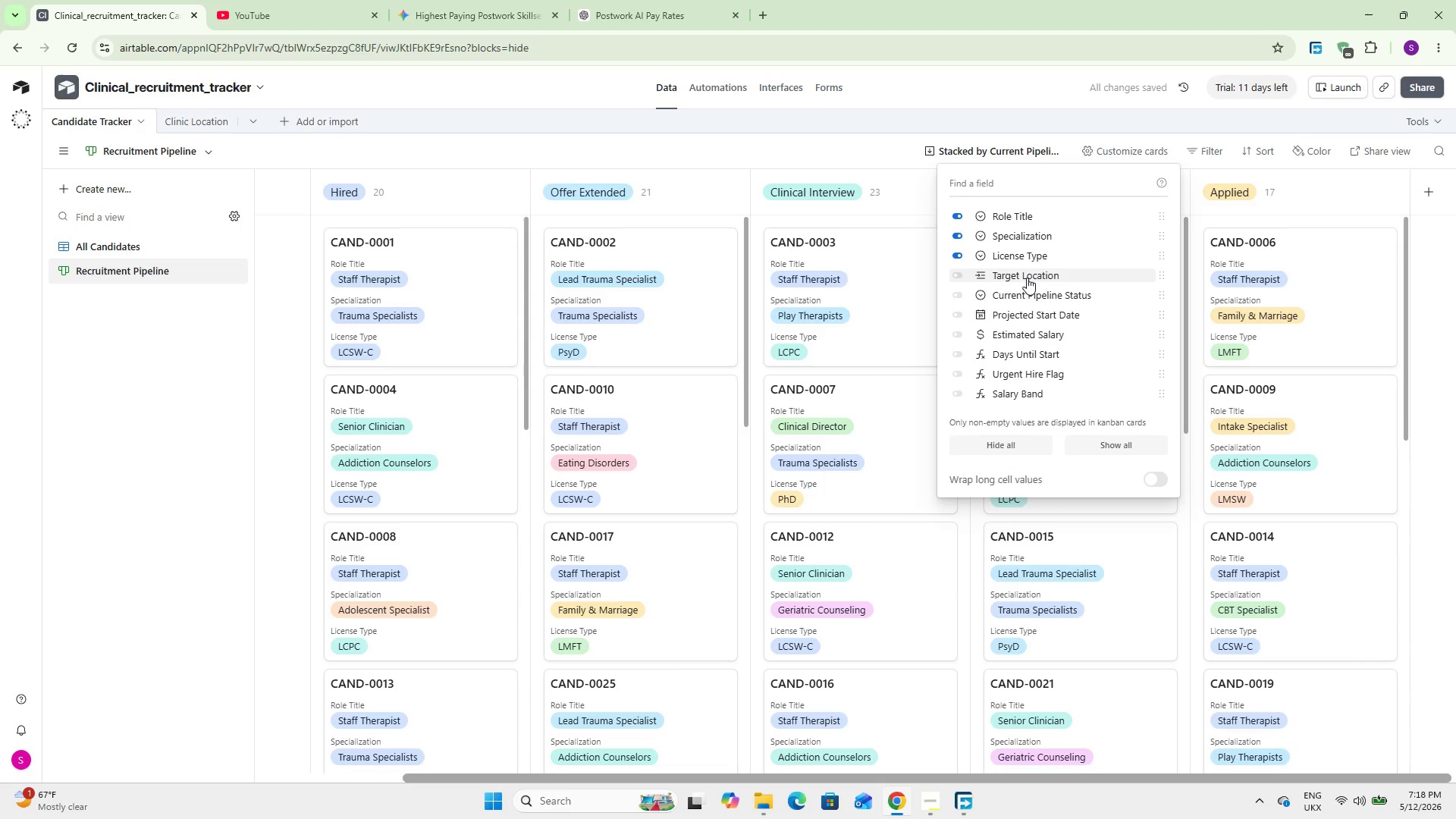 
left_click([1027, 277])
 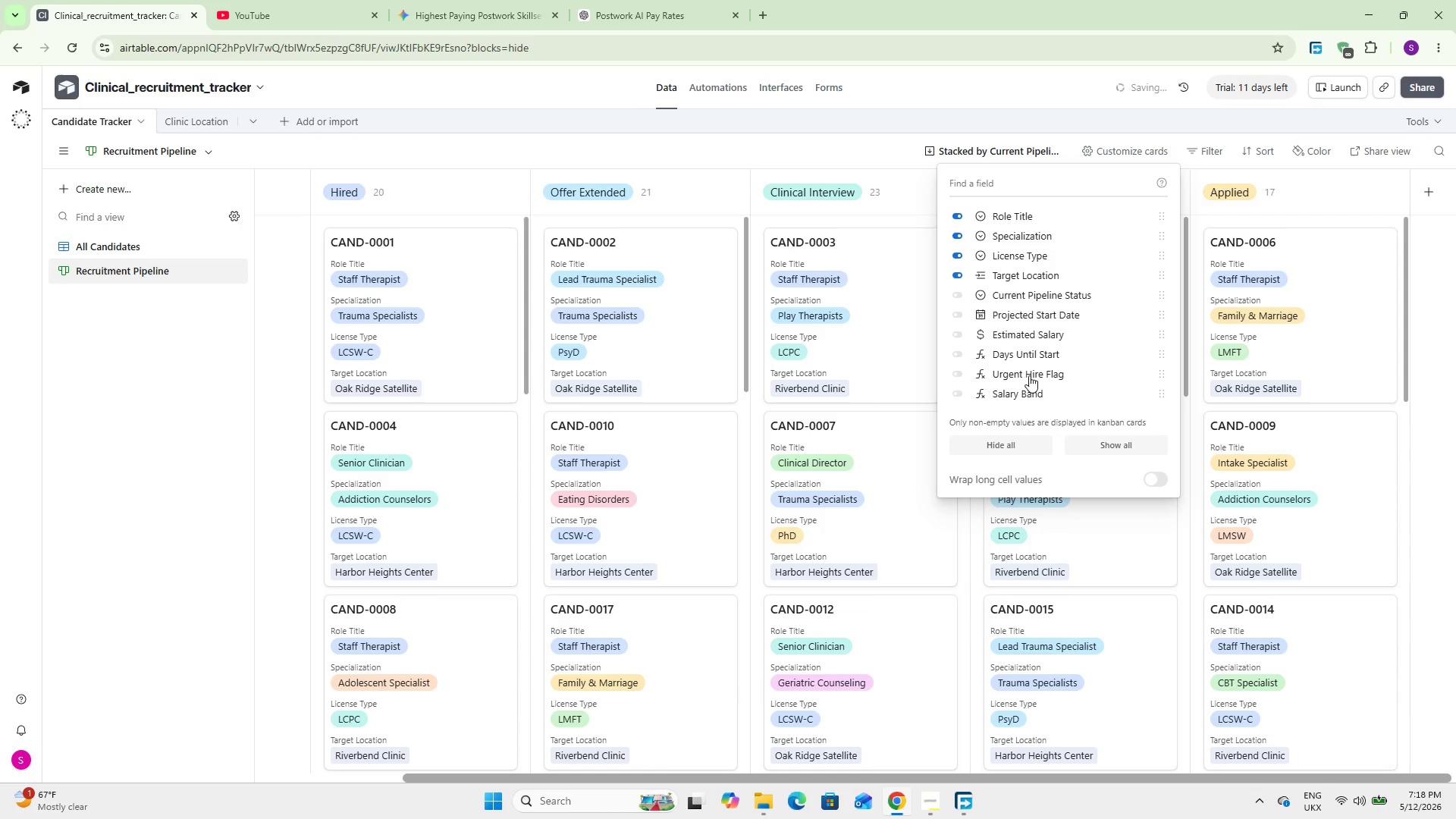 
left_click([1029, 375])
 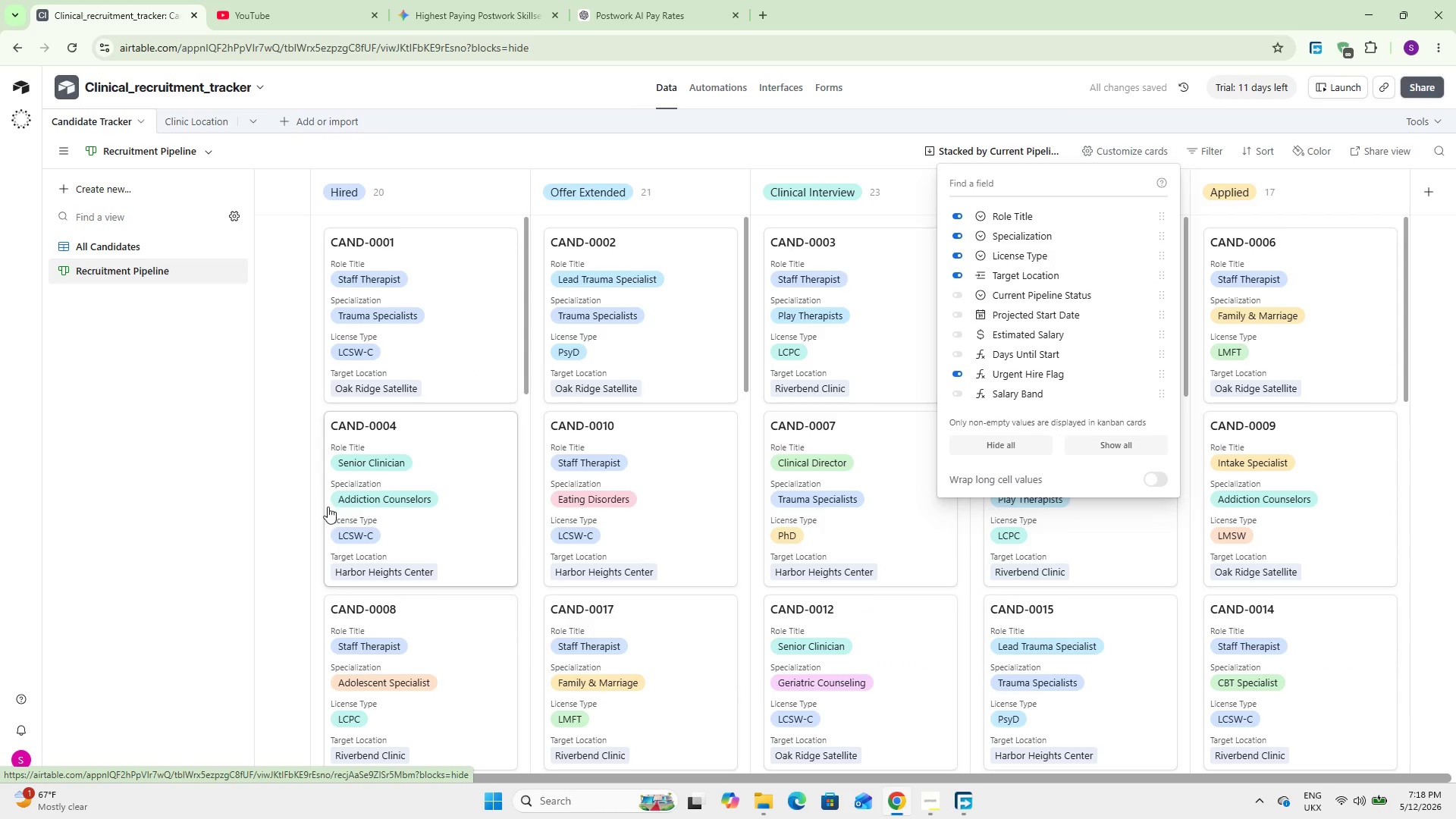 
left_click([145, 454])
 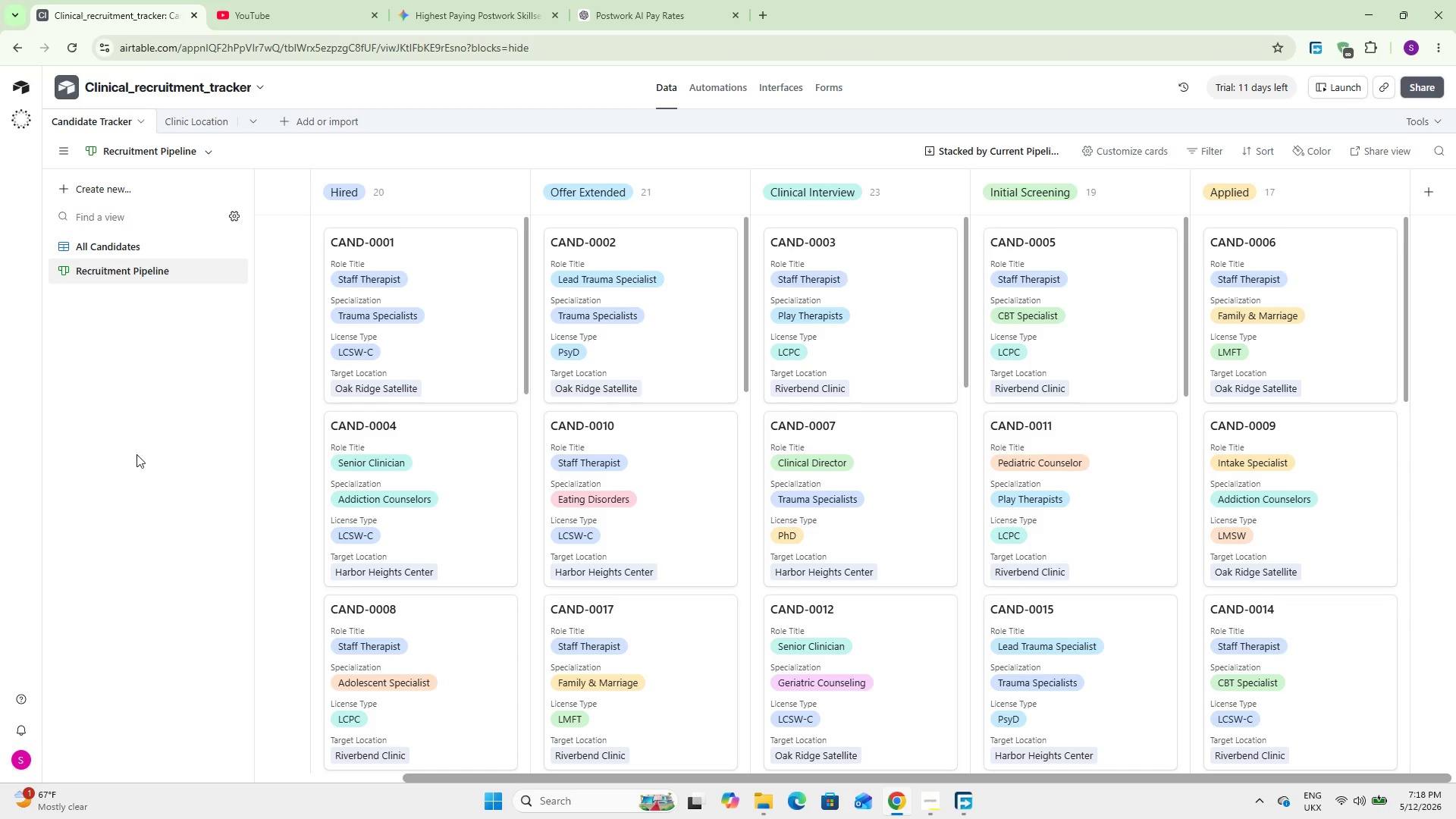 
wait(6.73)
 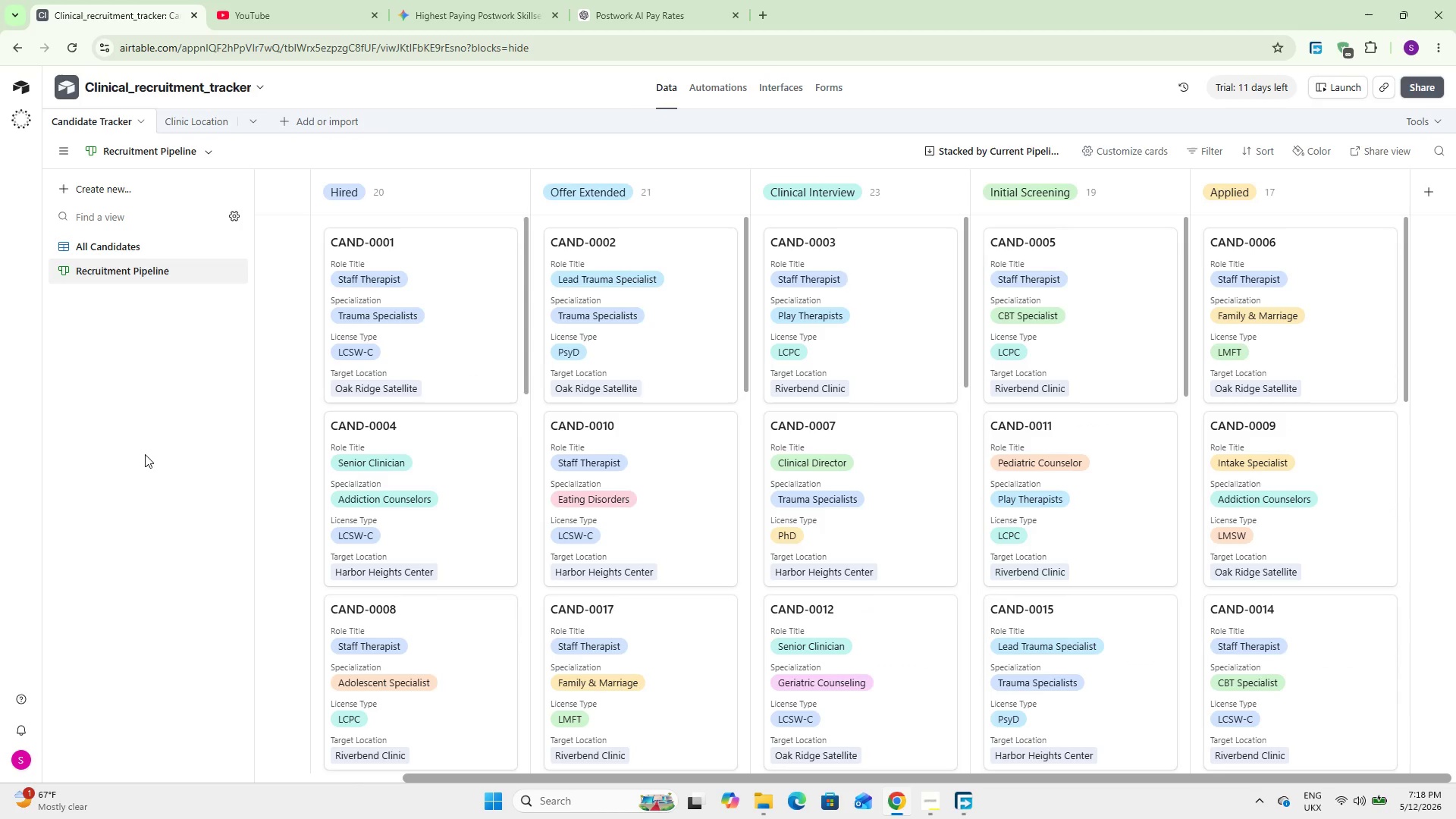 
left_click([1105, 147])
 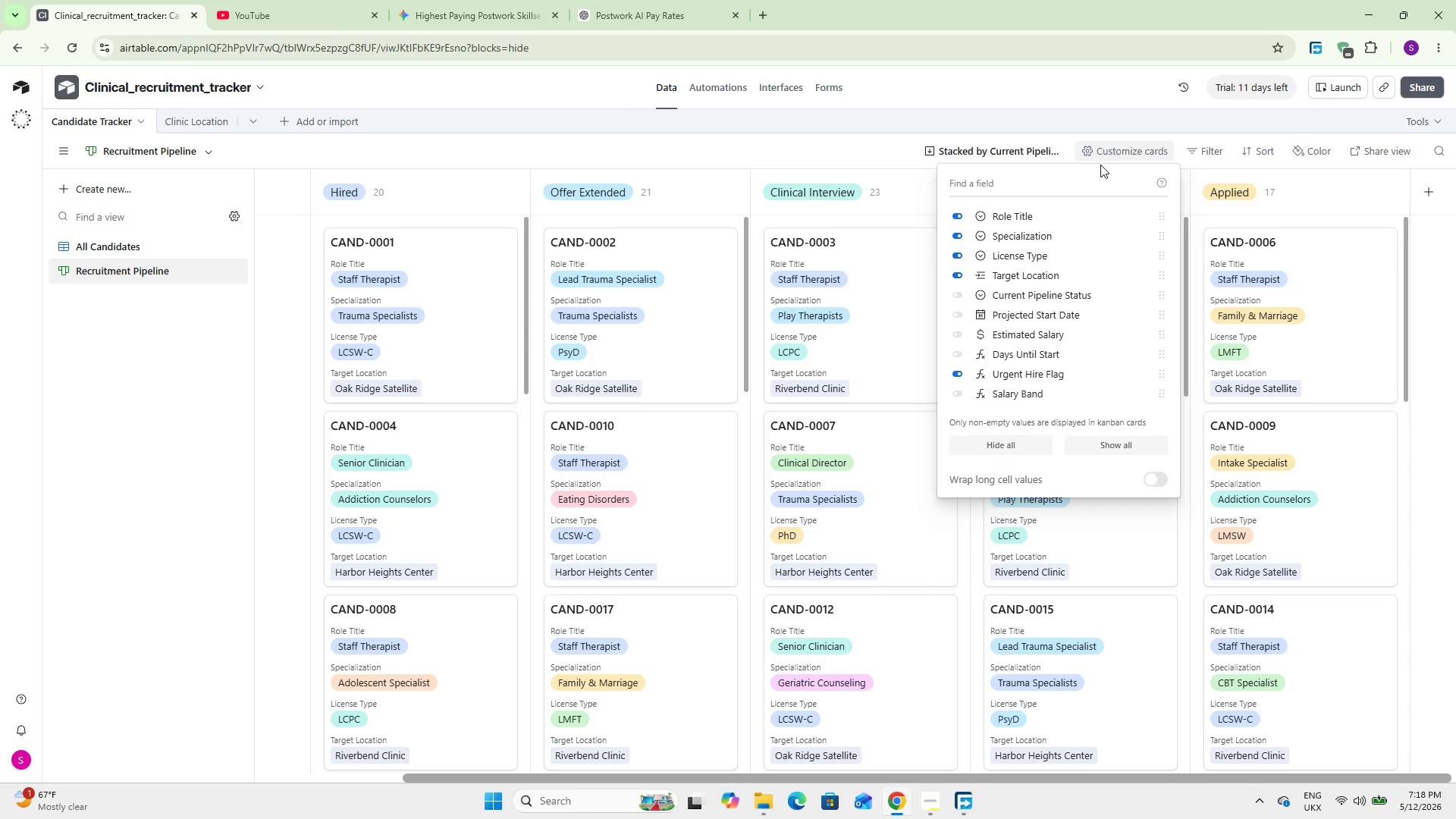 
scroll: coordinate [1085, 209], scroll_direction: up, amount: 3.0
 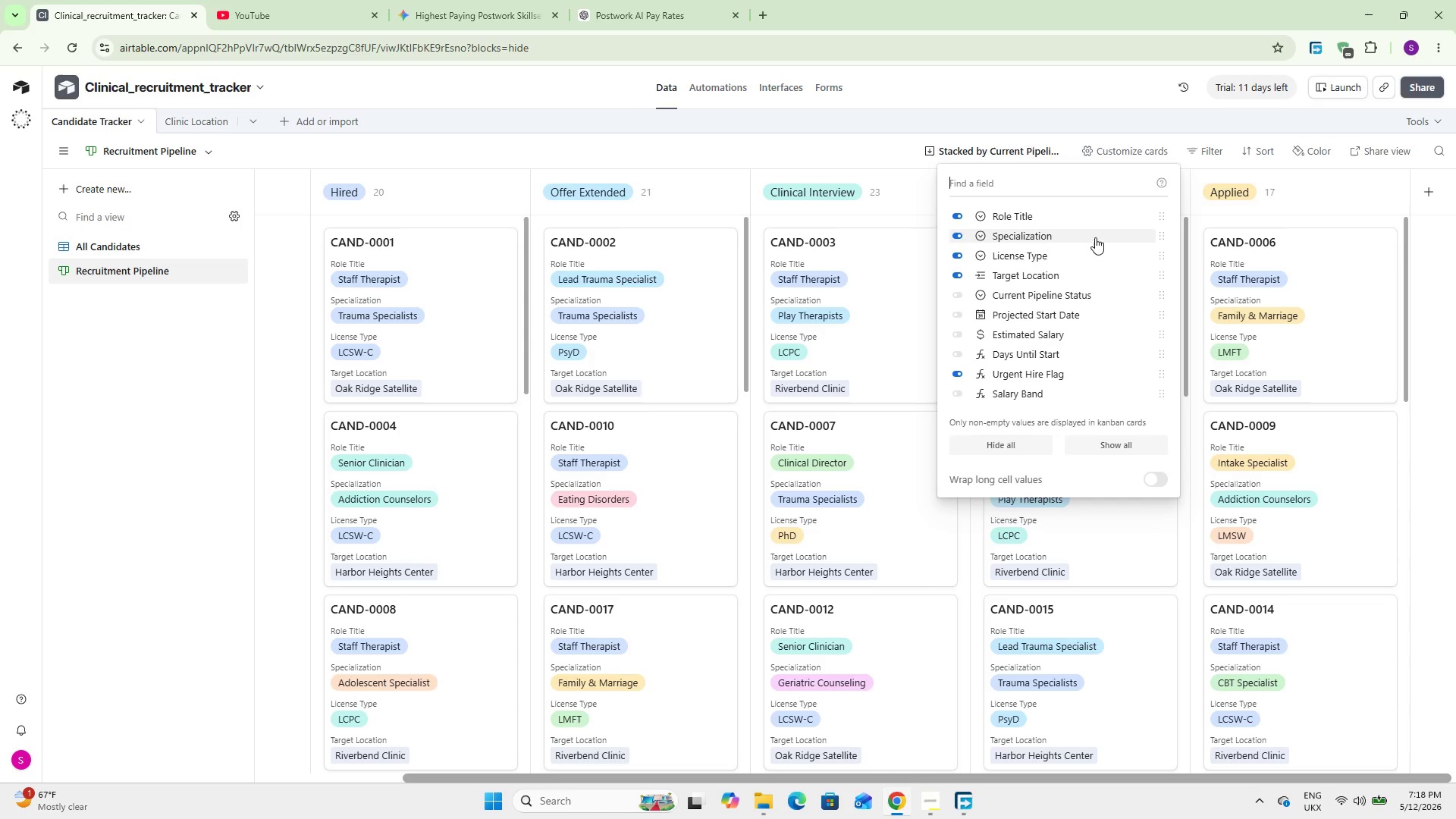 
scroll: coordinate [1094, 241], scroll_direction: down, amount: 3.0
 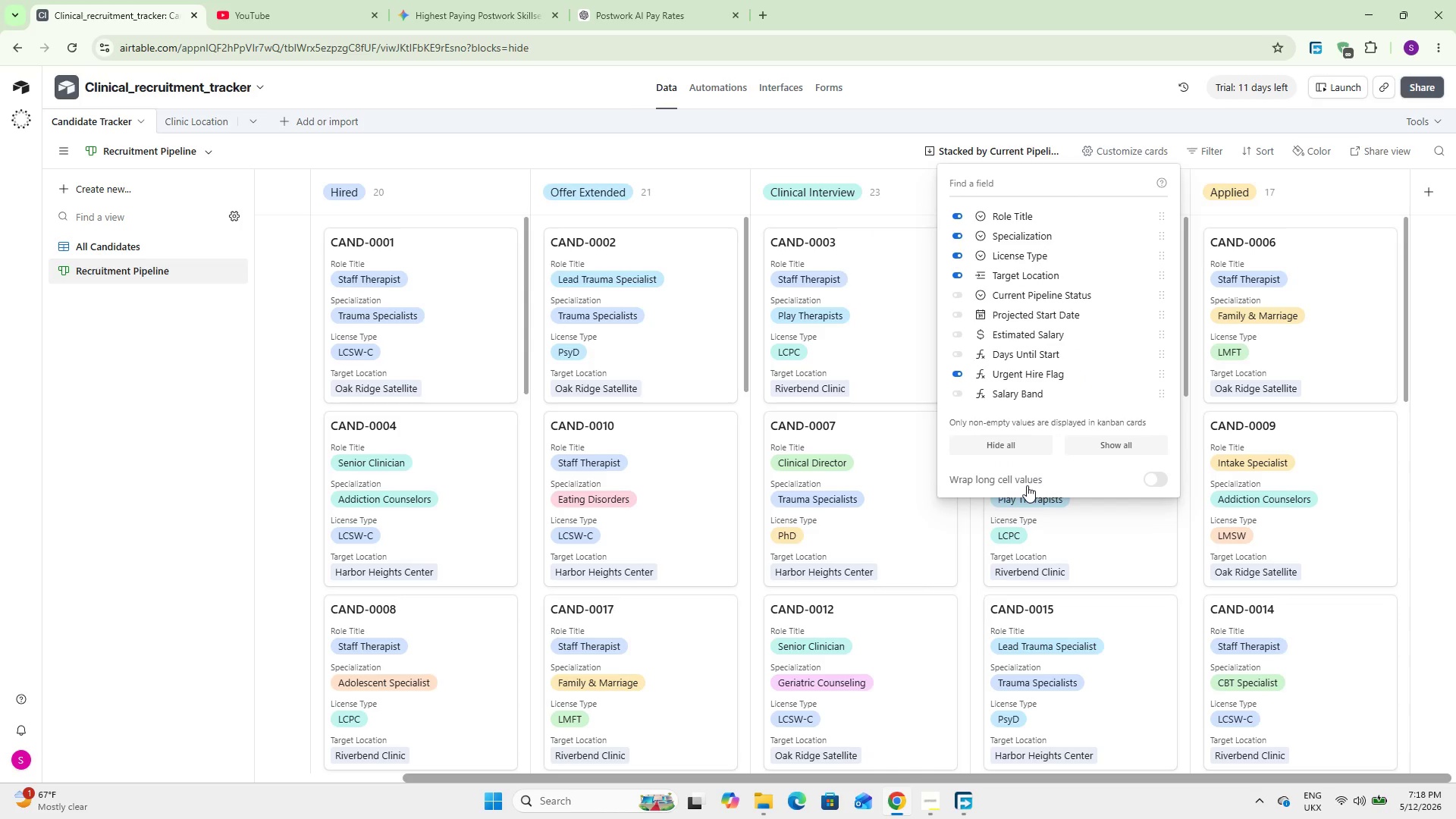 
wait(5.09)
 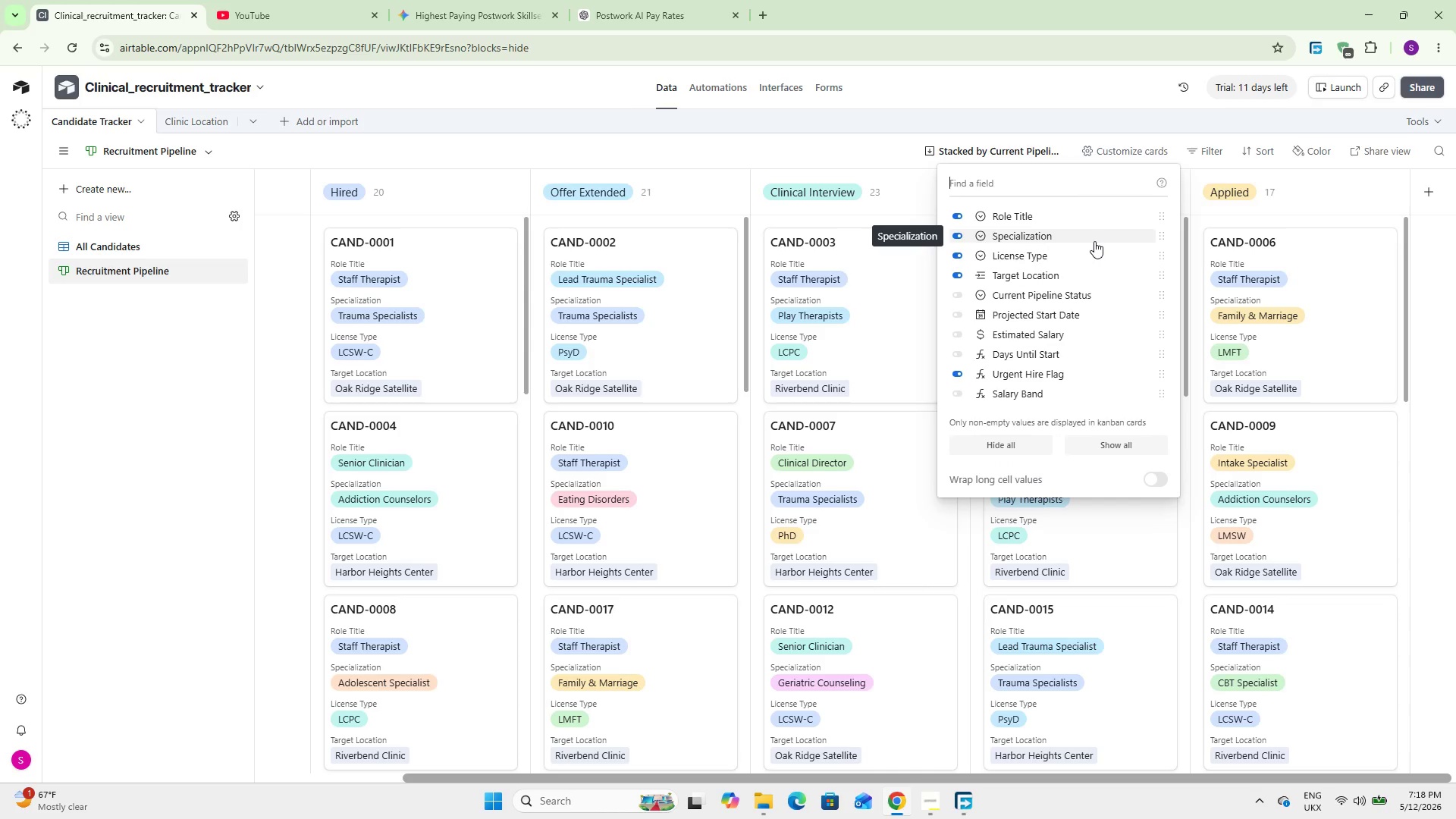 
left_click([1027, 485])
 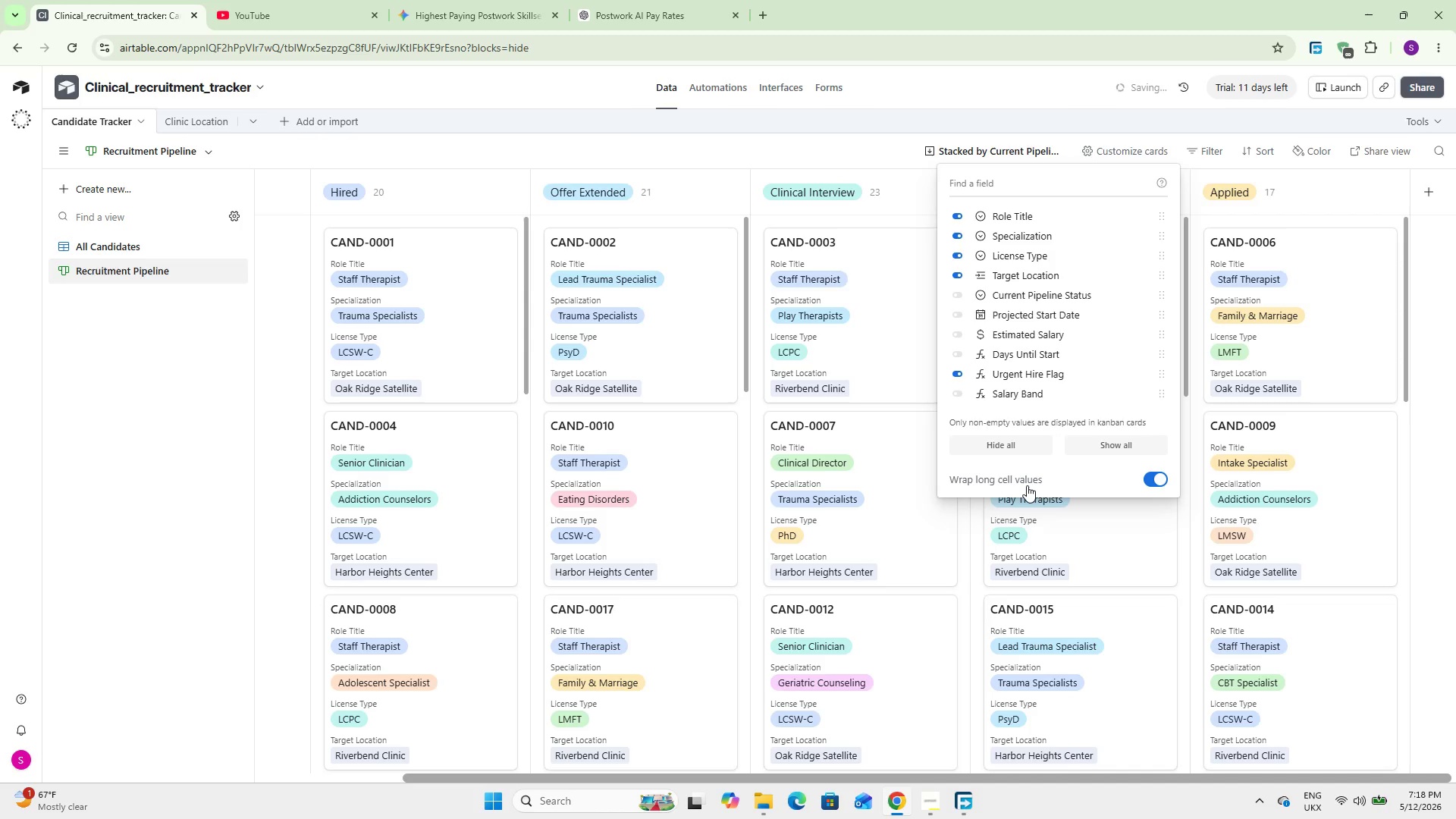 
left_click([1027, 485])
 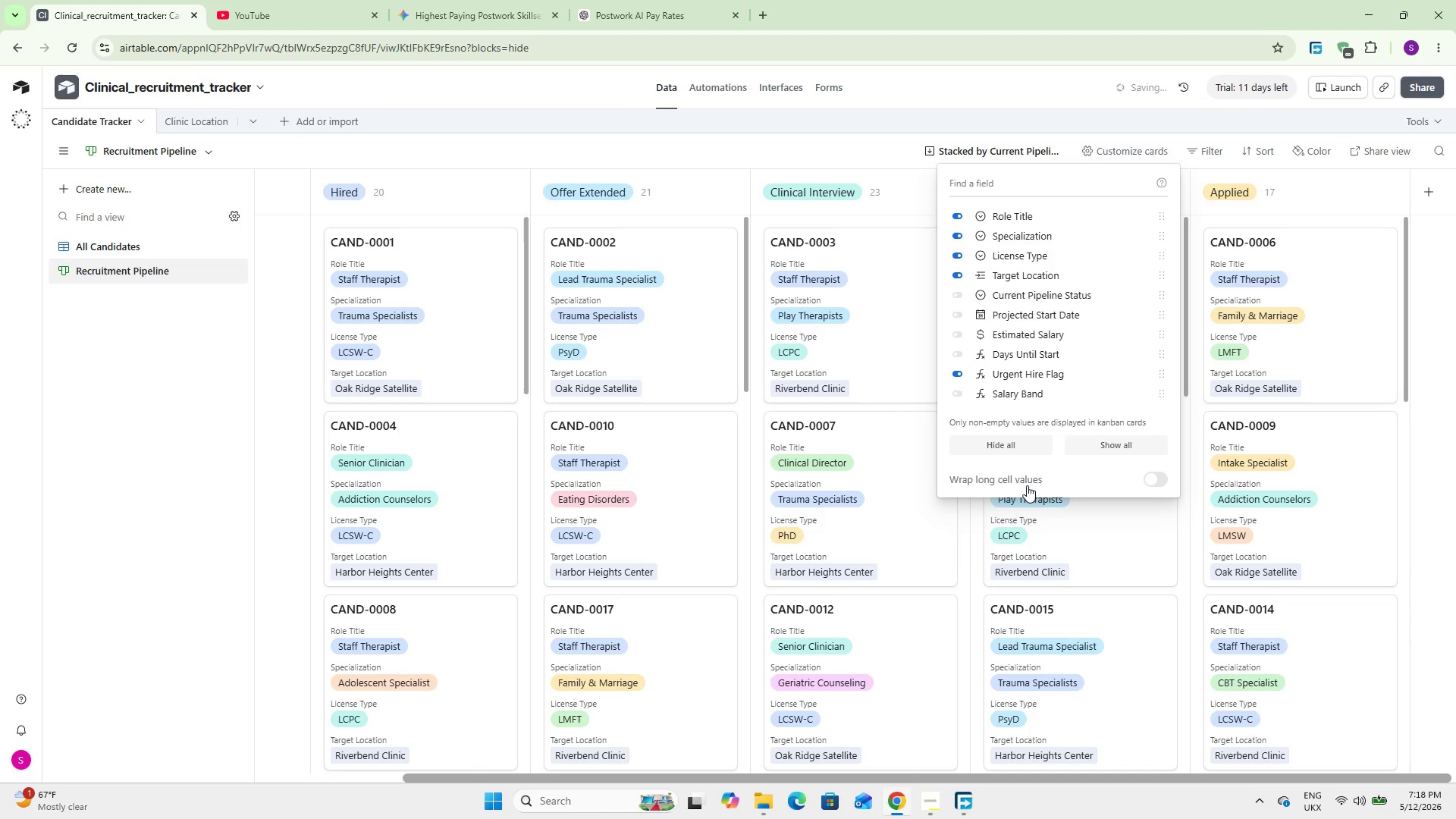 
left_click([1027, 485])
 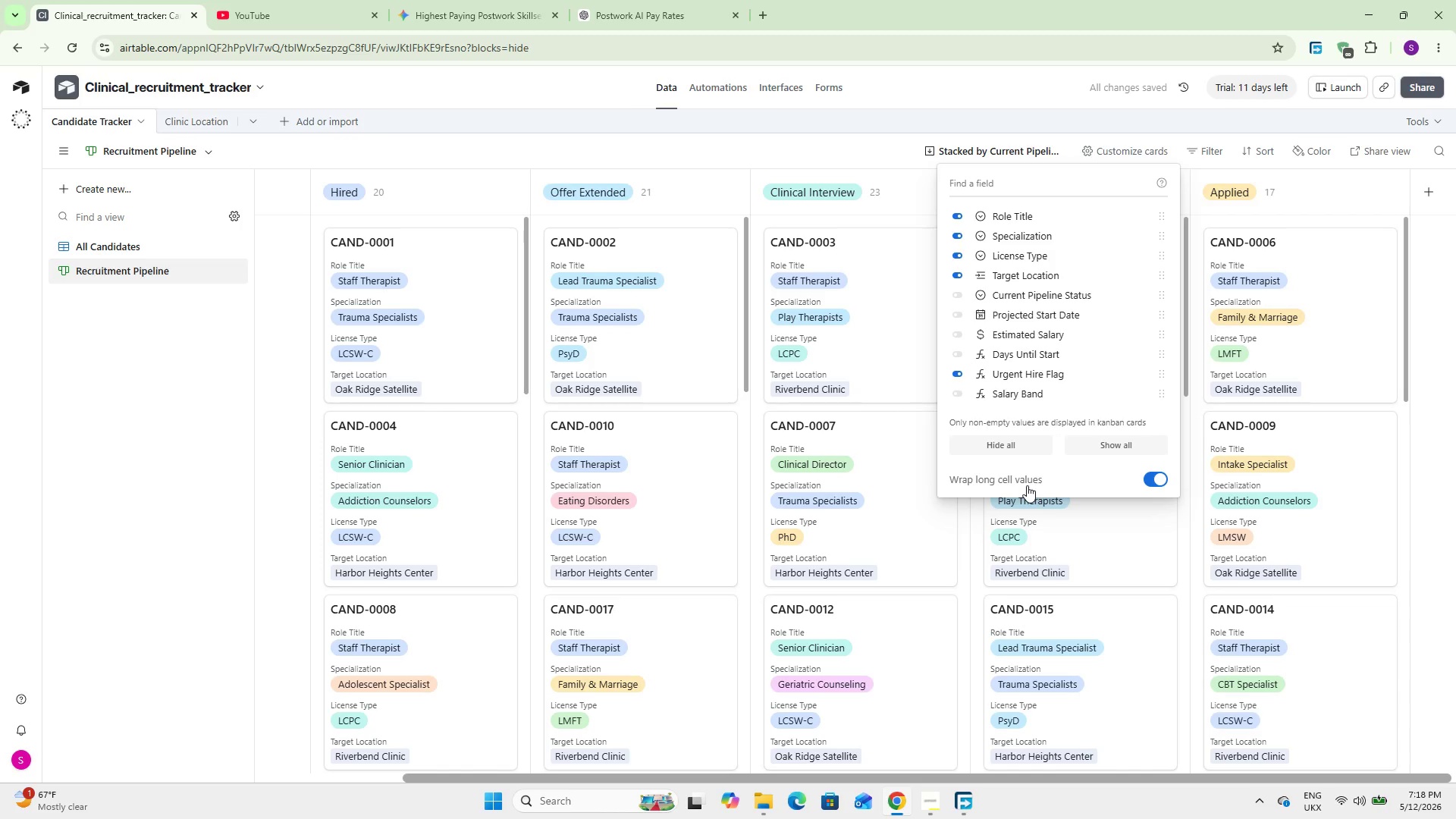 
left_click([1027, 485])
 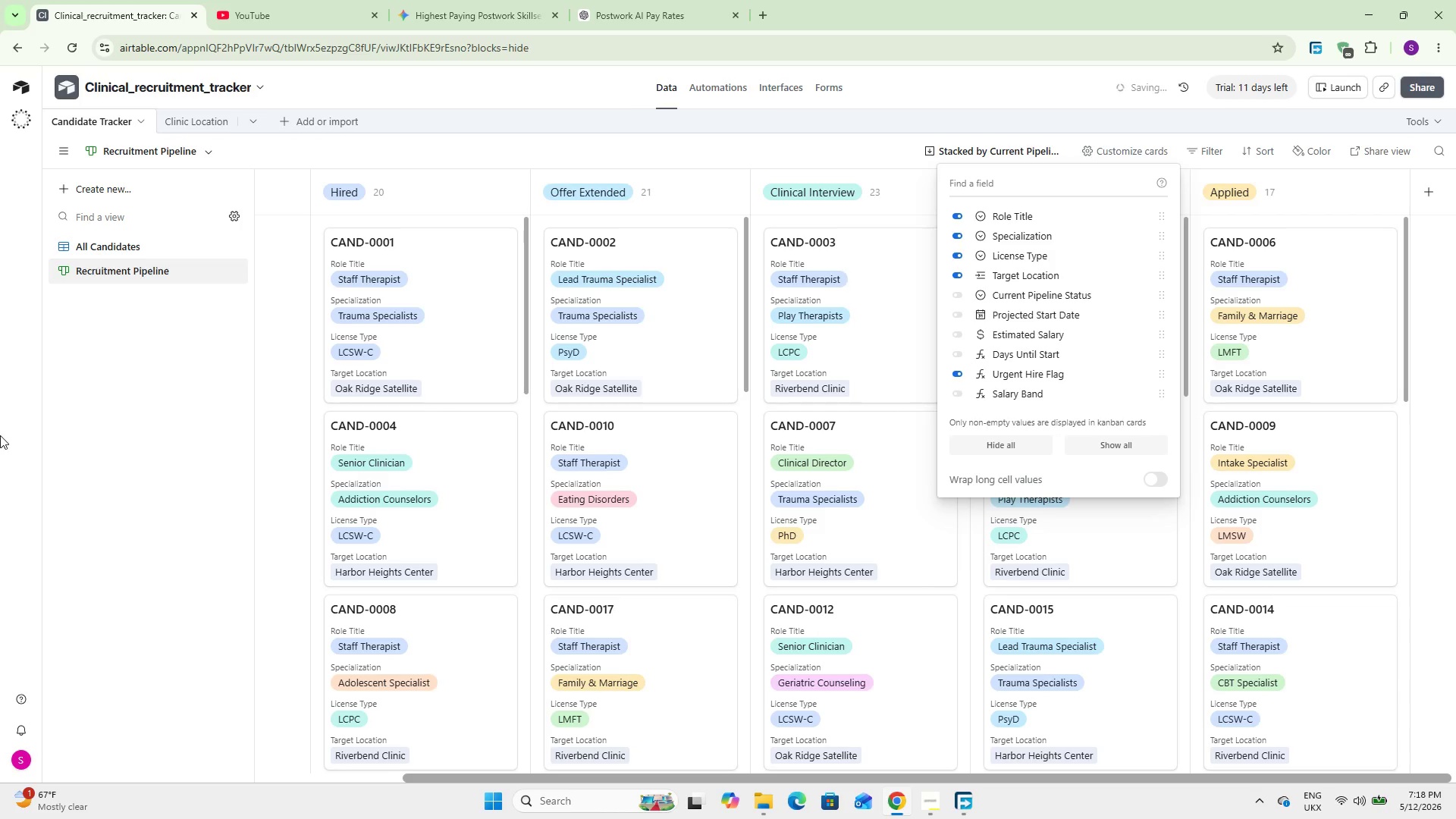 
left_click([118, 443])
 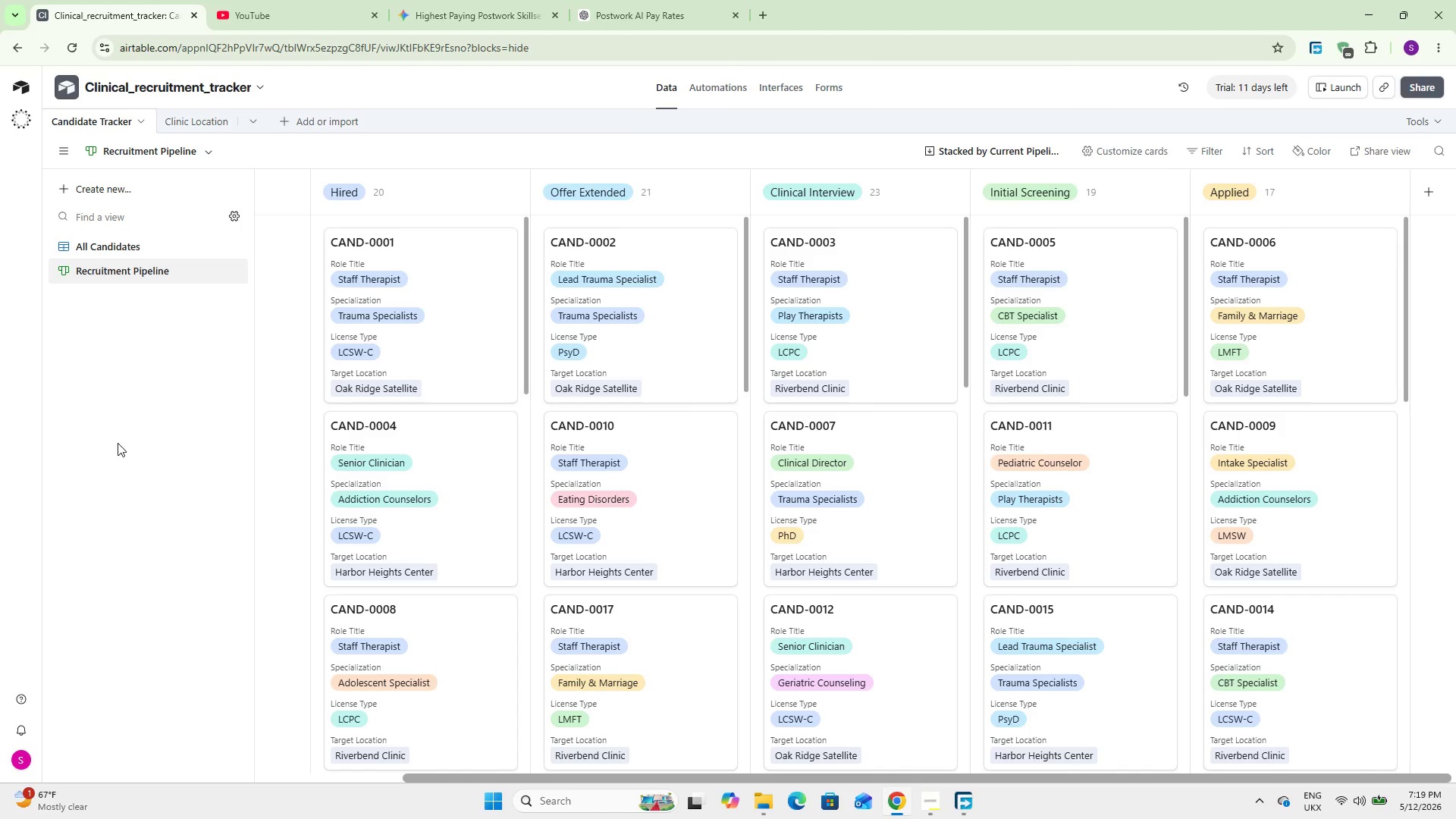 
wait(32.05)
 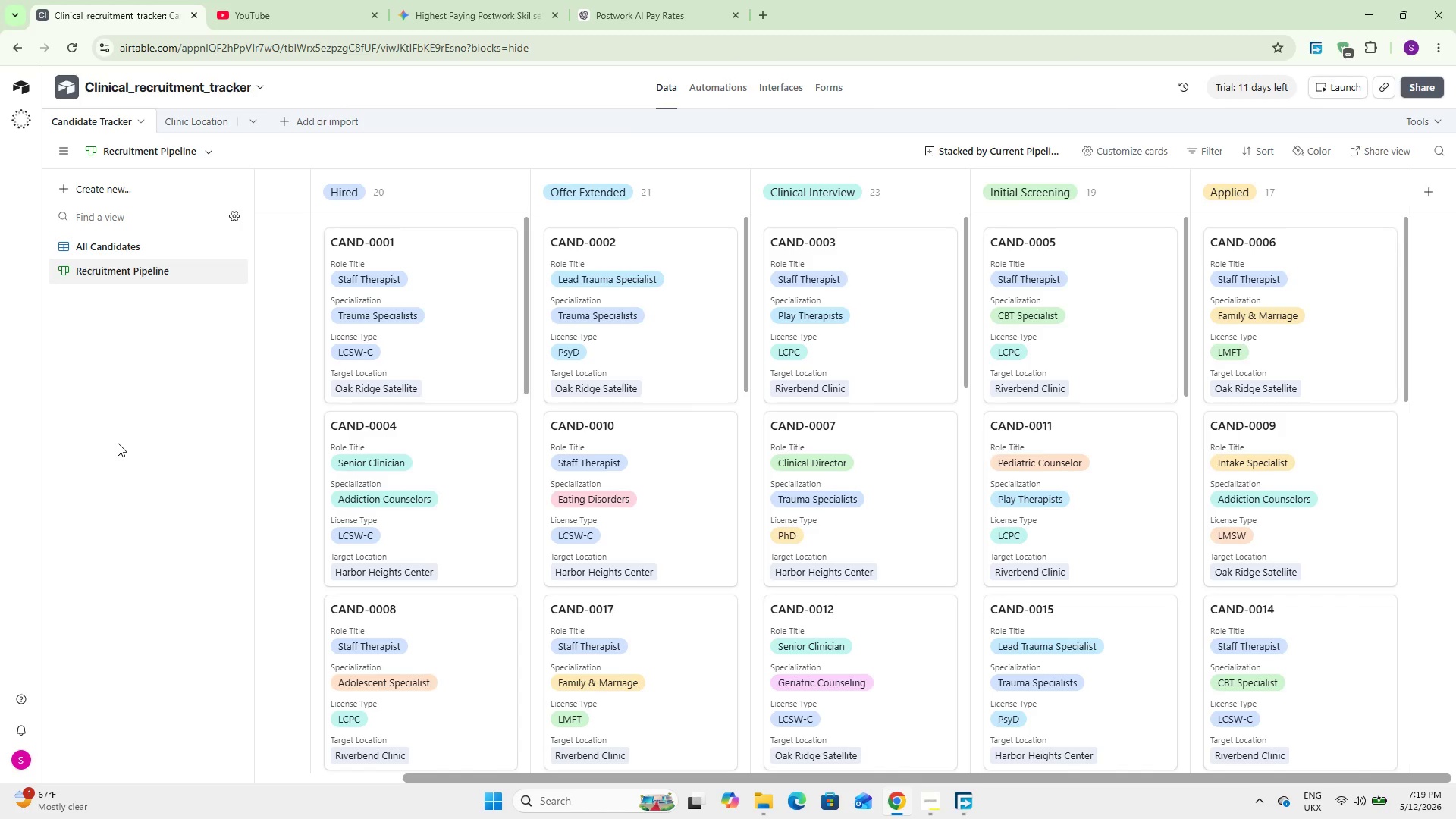 
mouse_move([698, 592])
 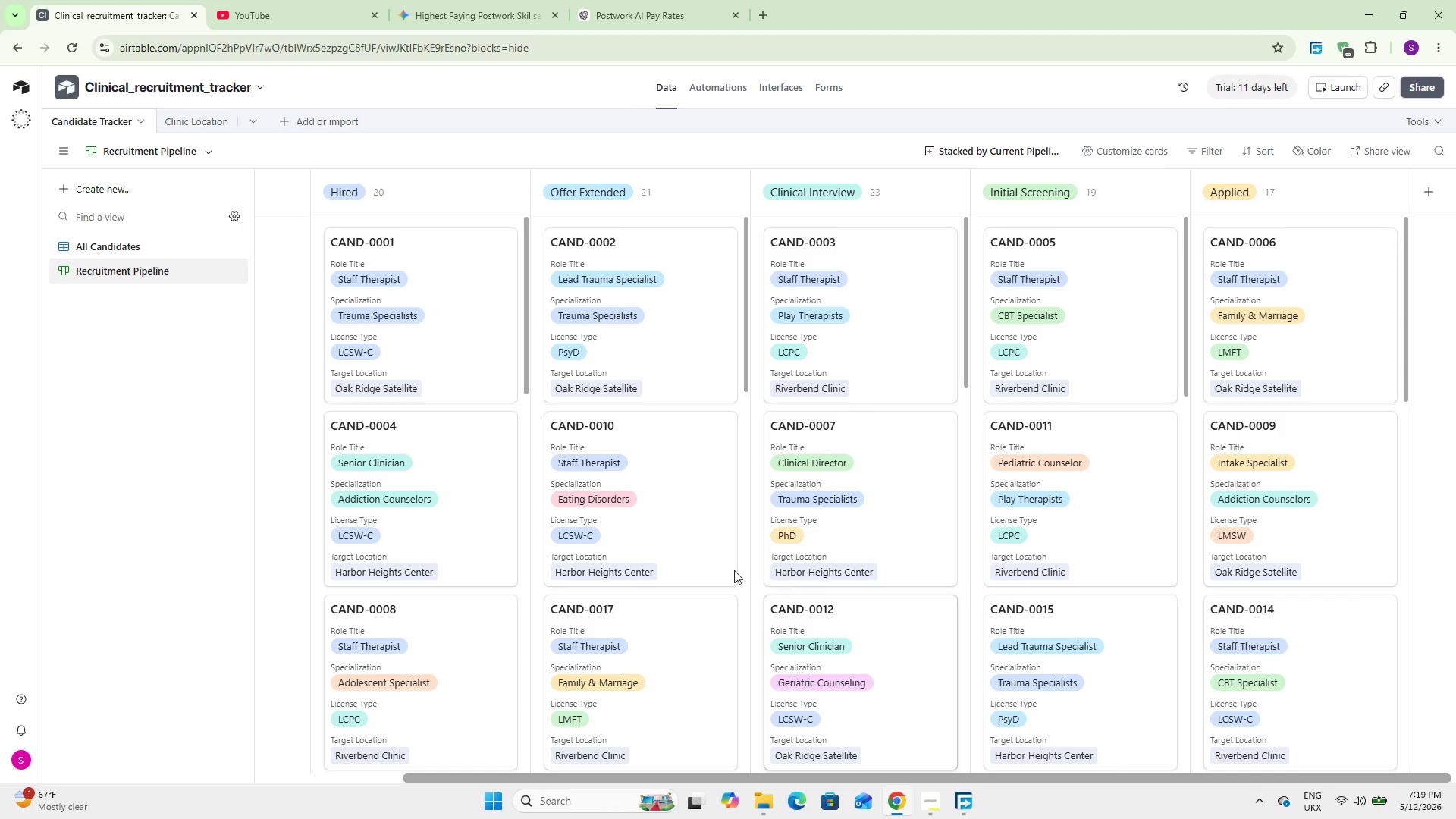 
scroll: coordinate [692, 580], scroll_direction: down, amount: 2.0
 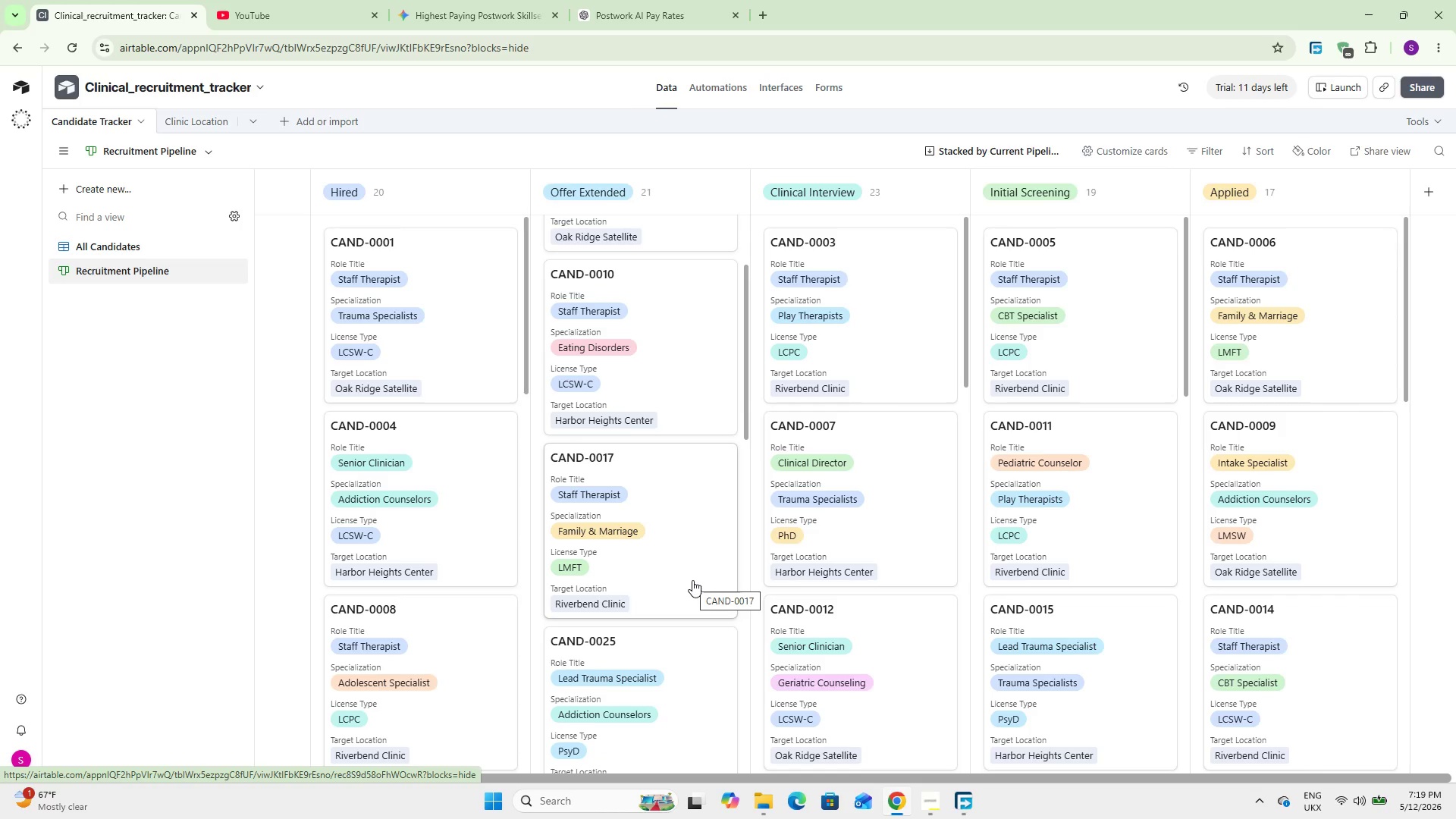 
wait(28.61)
 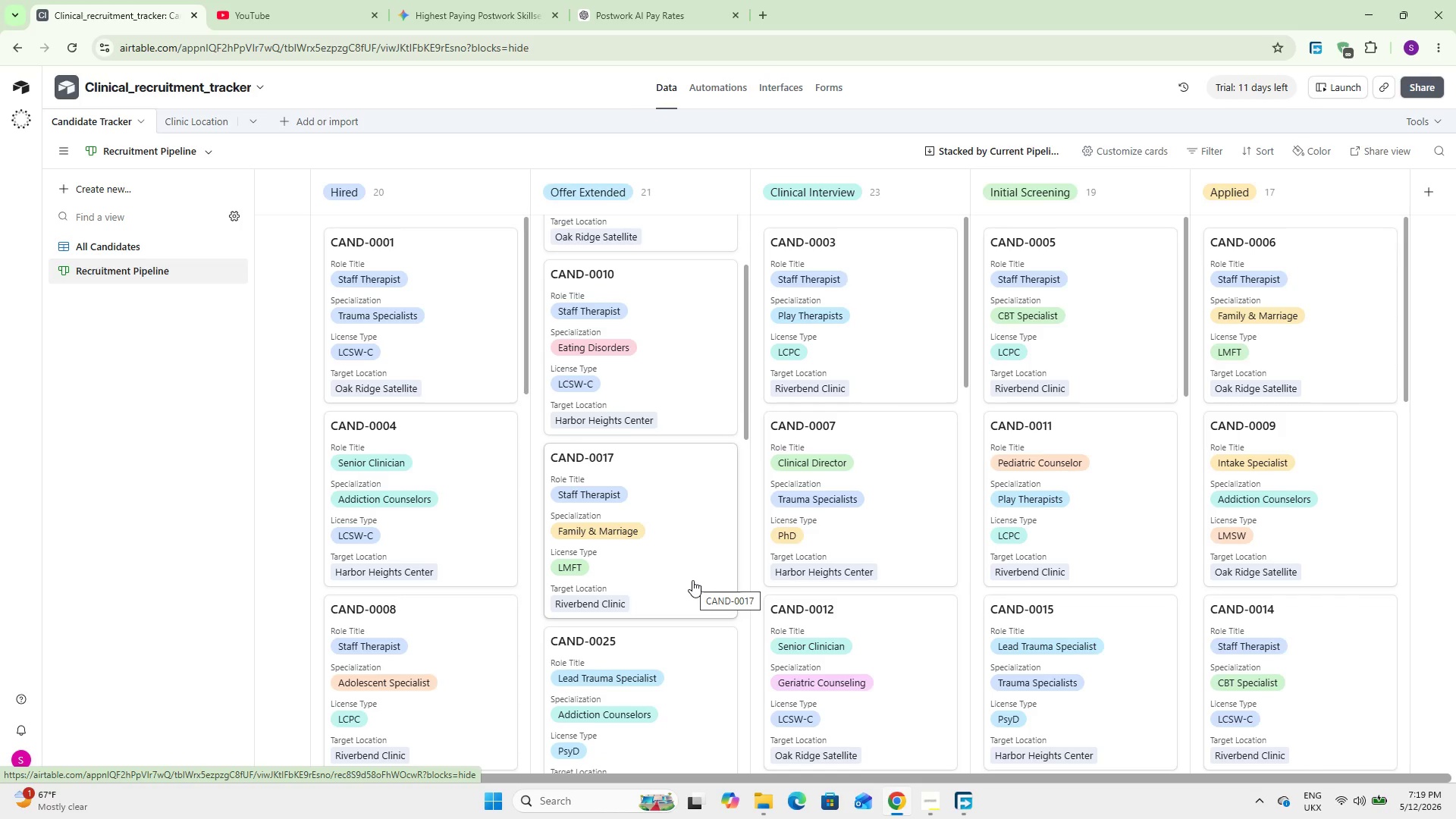 
scroll: coordinate [692, 580], scroll_direction: down, amount: 2.0
 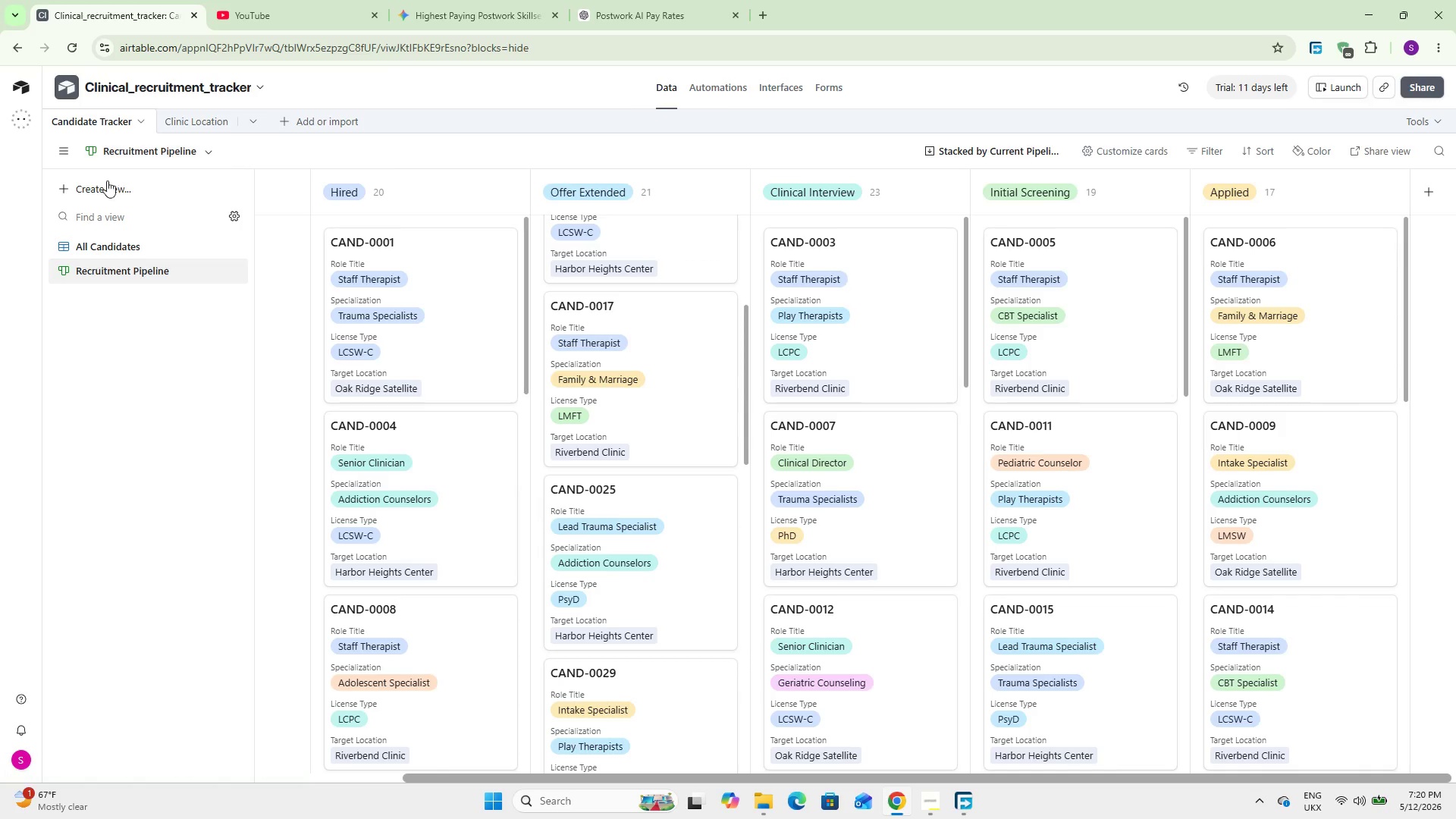 
left_click([105, 187])
 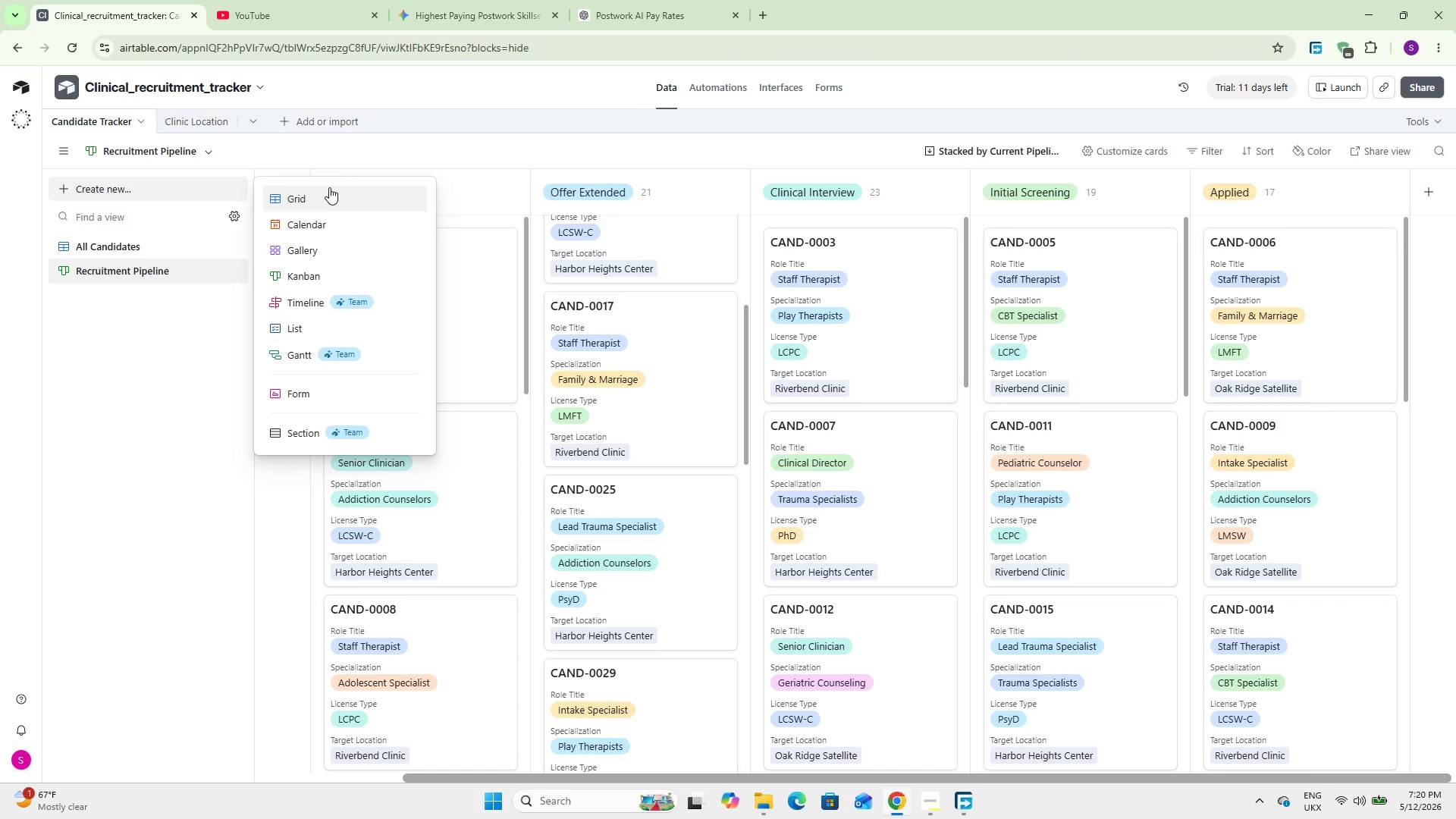 
left_click([329, 190])
 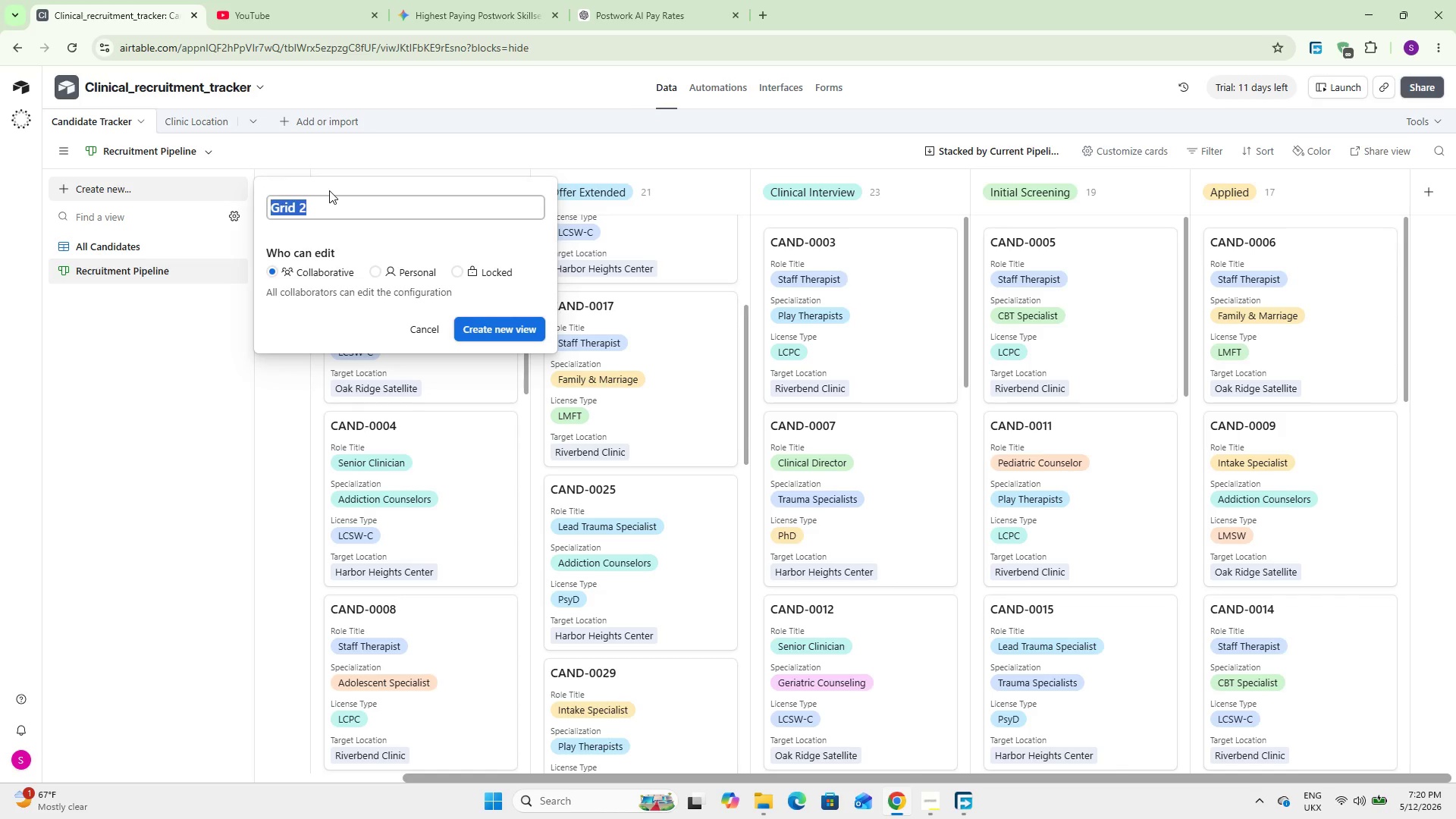 
wait(13.25)
 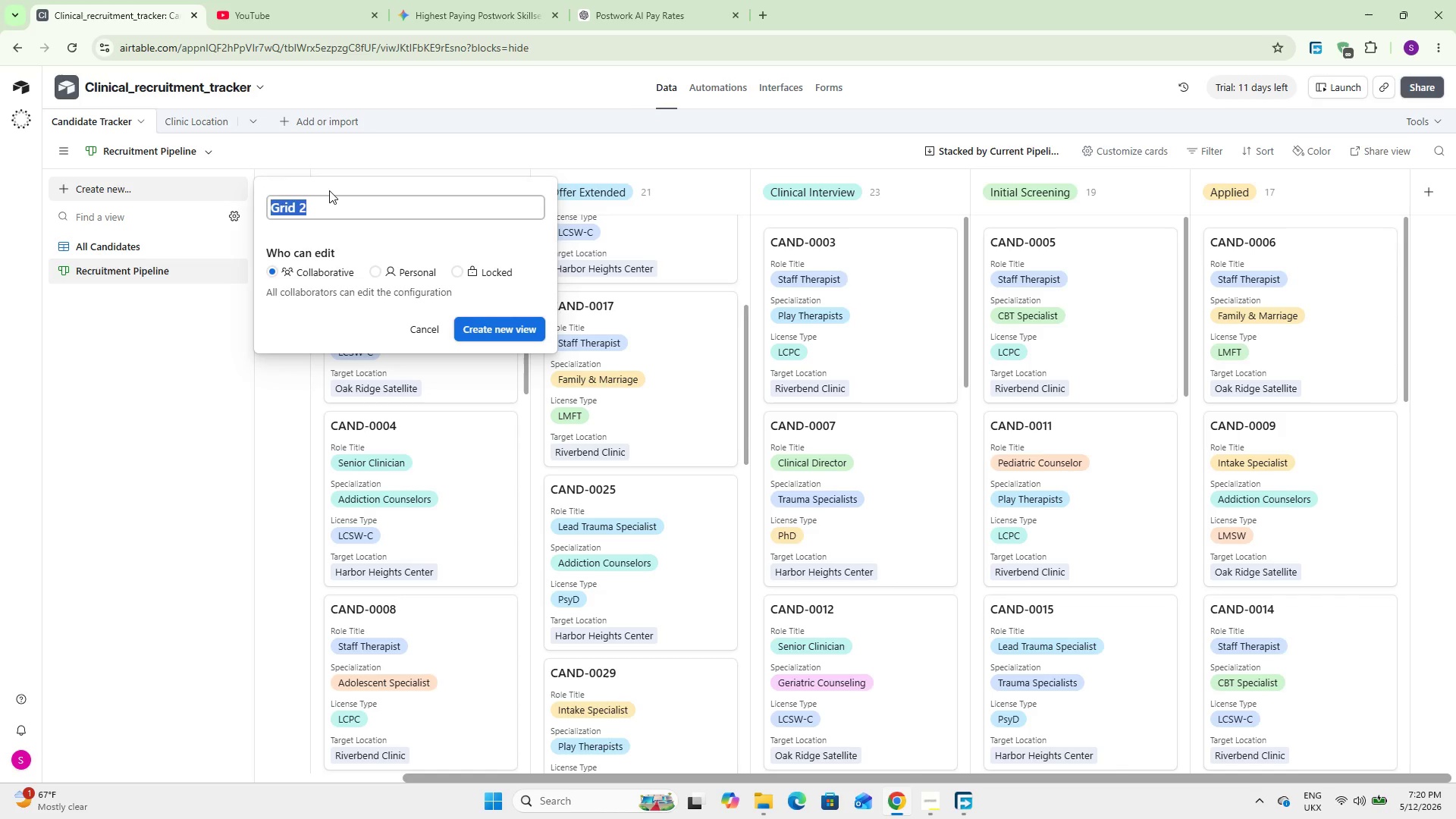 
type(By Locaton)
 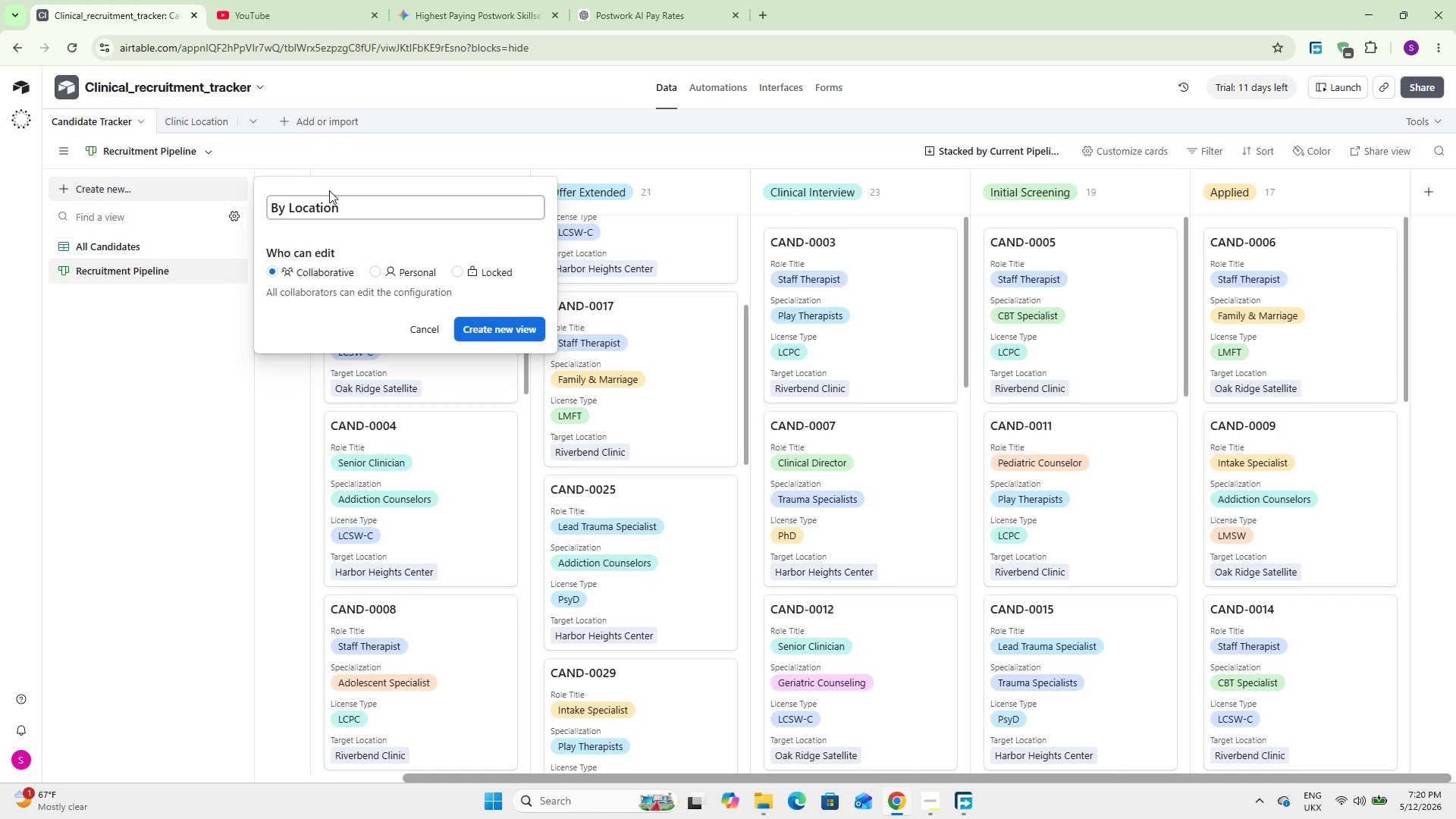 
 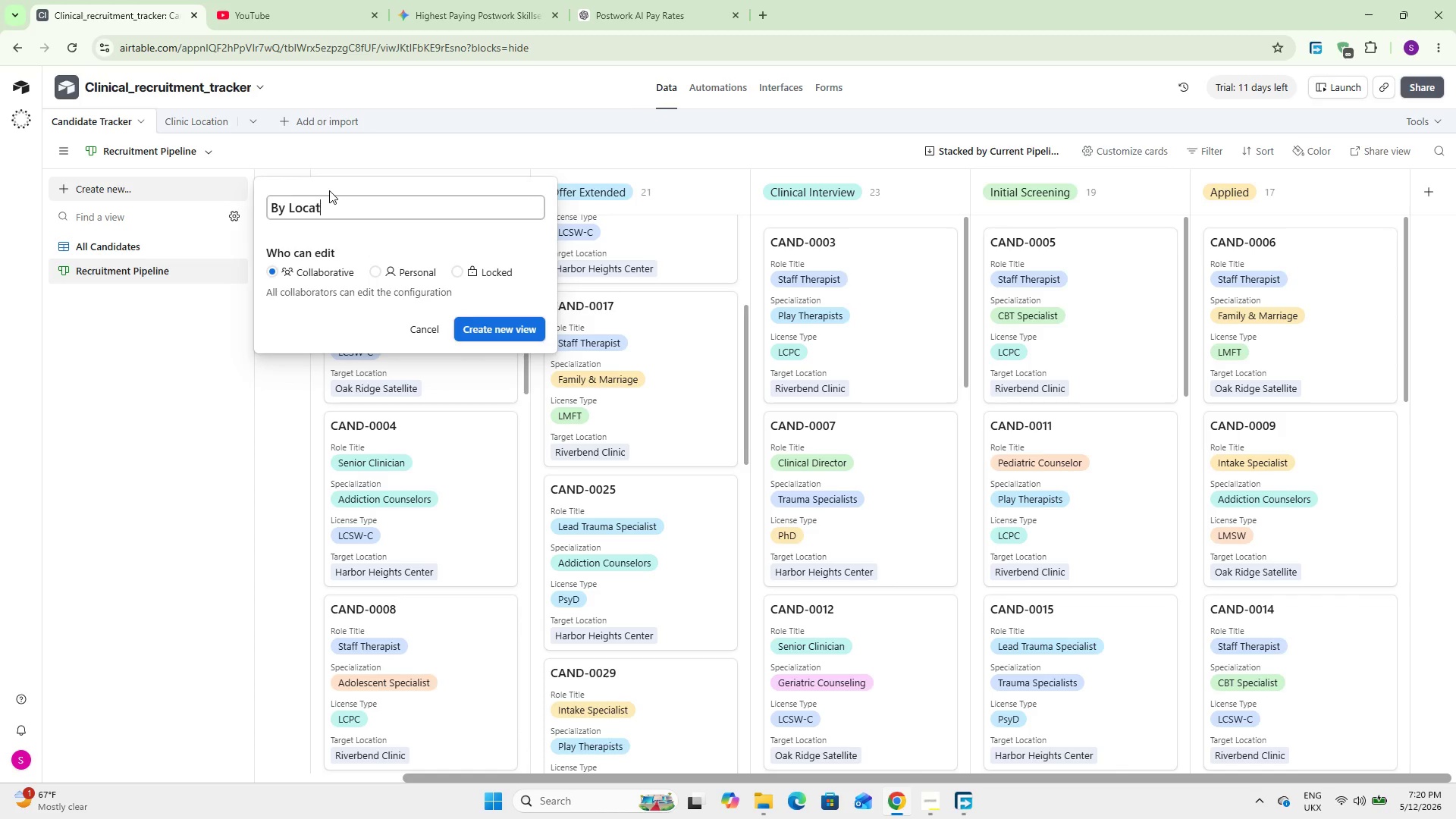 
hold_key(key=I, duration=0.36)
 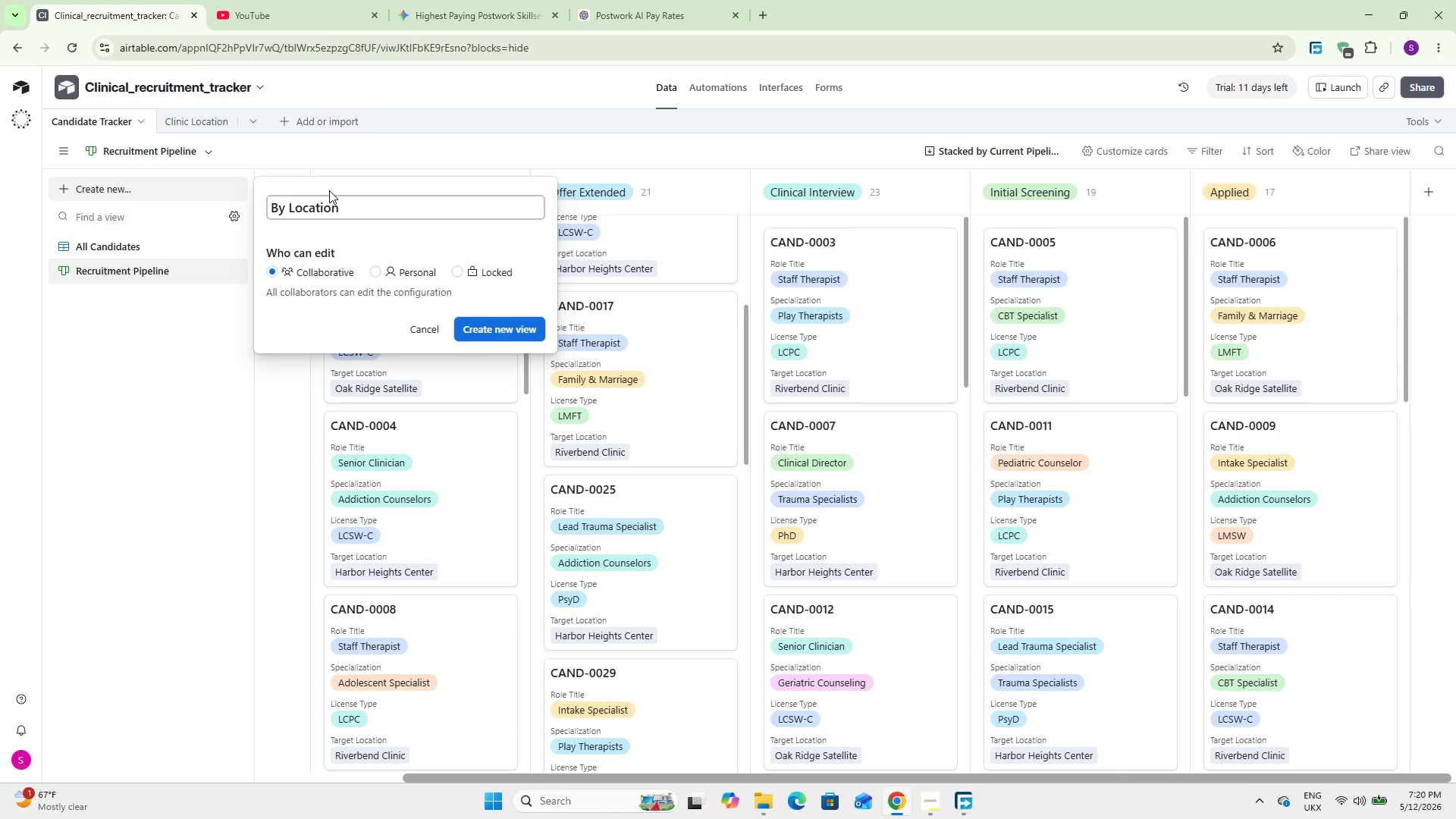 
key(Enter)
 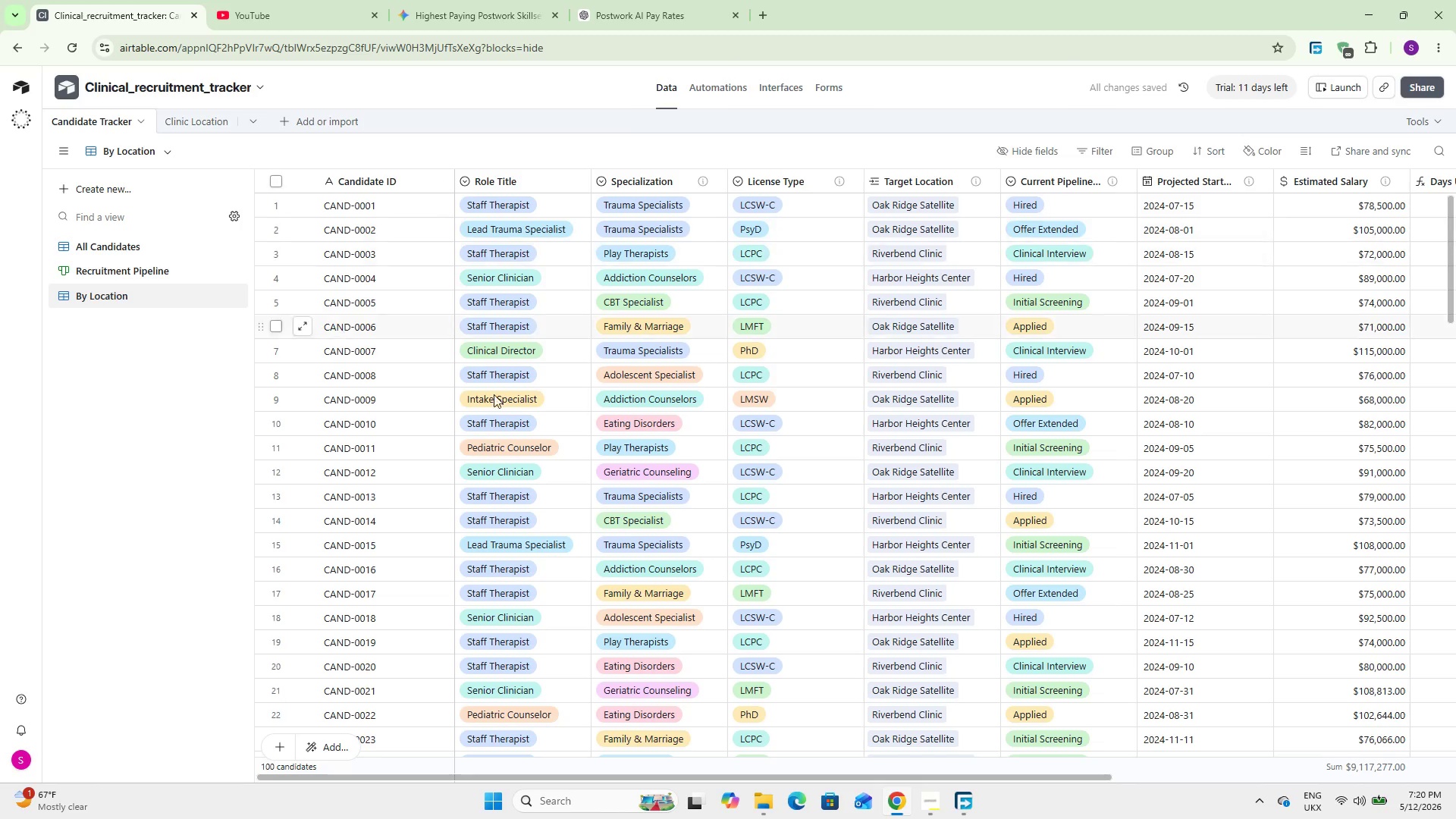 
wait(5.06)
 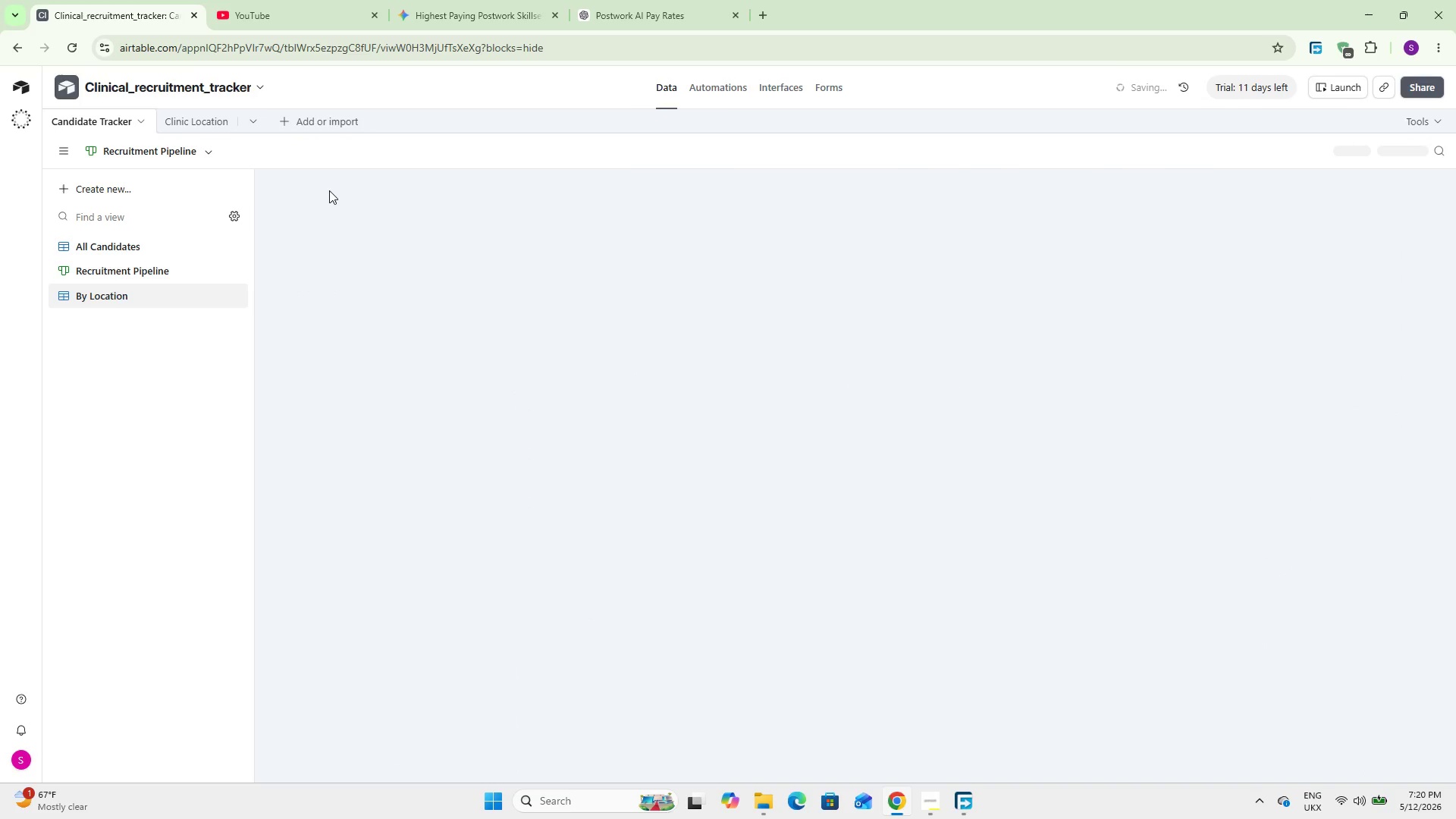 
left_click([1144, 156])
 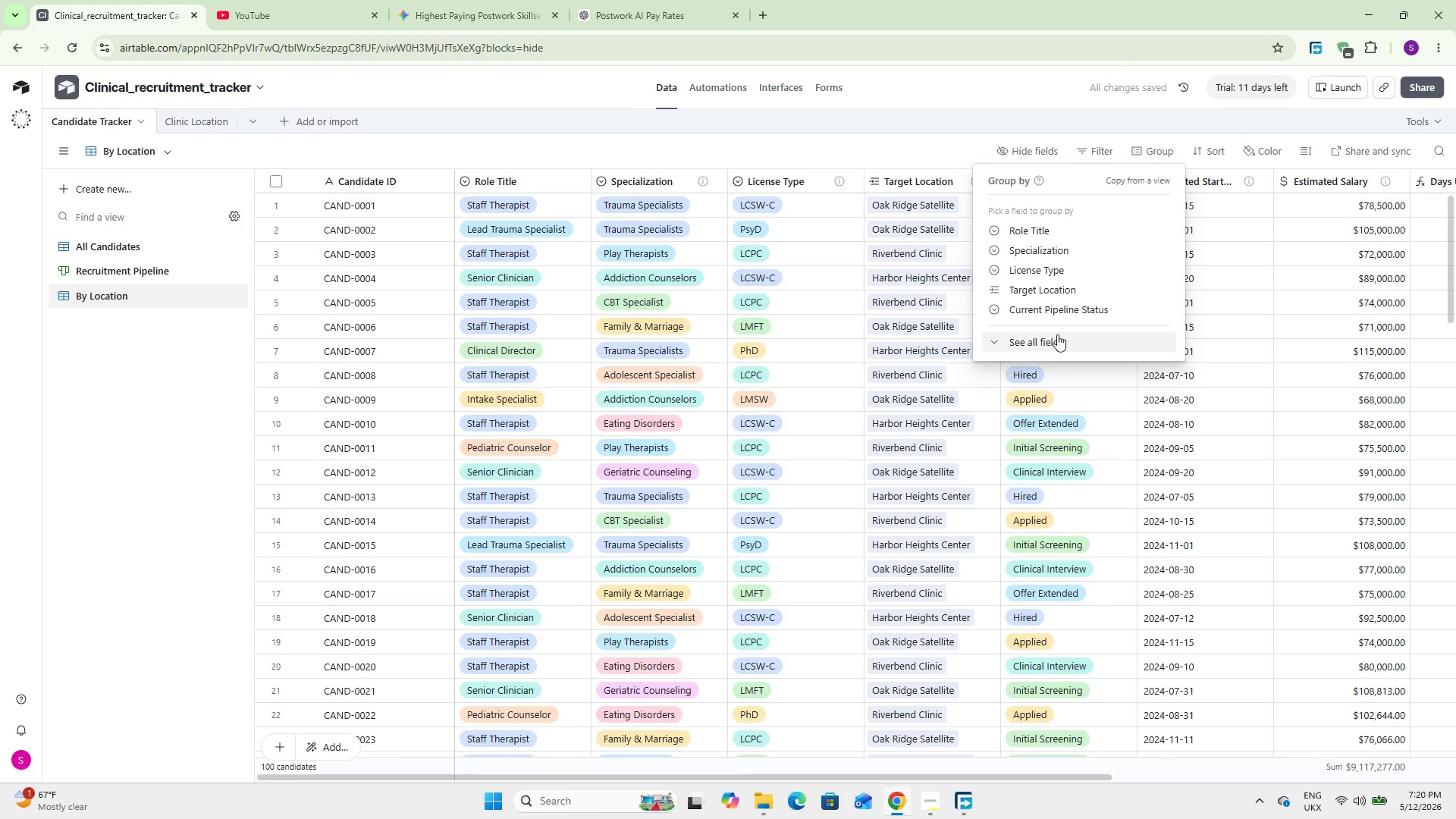 
left_click([1066, 285])
 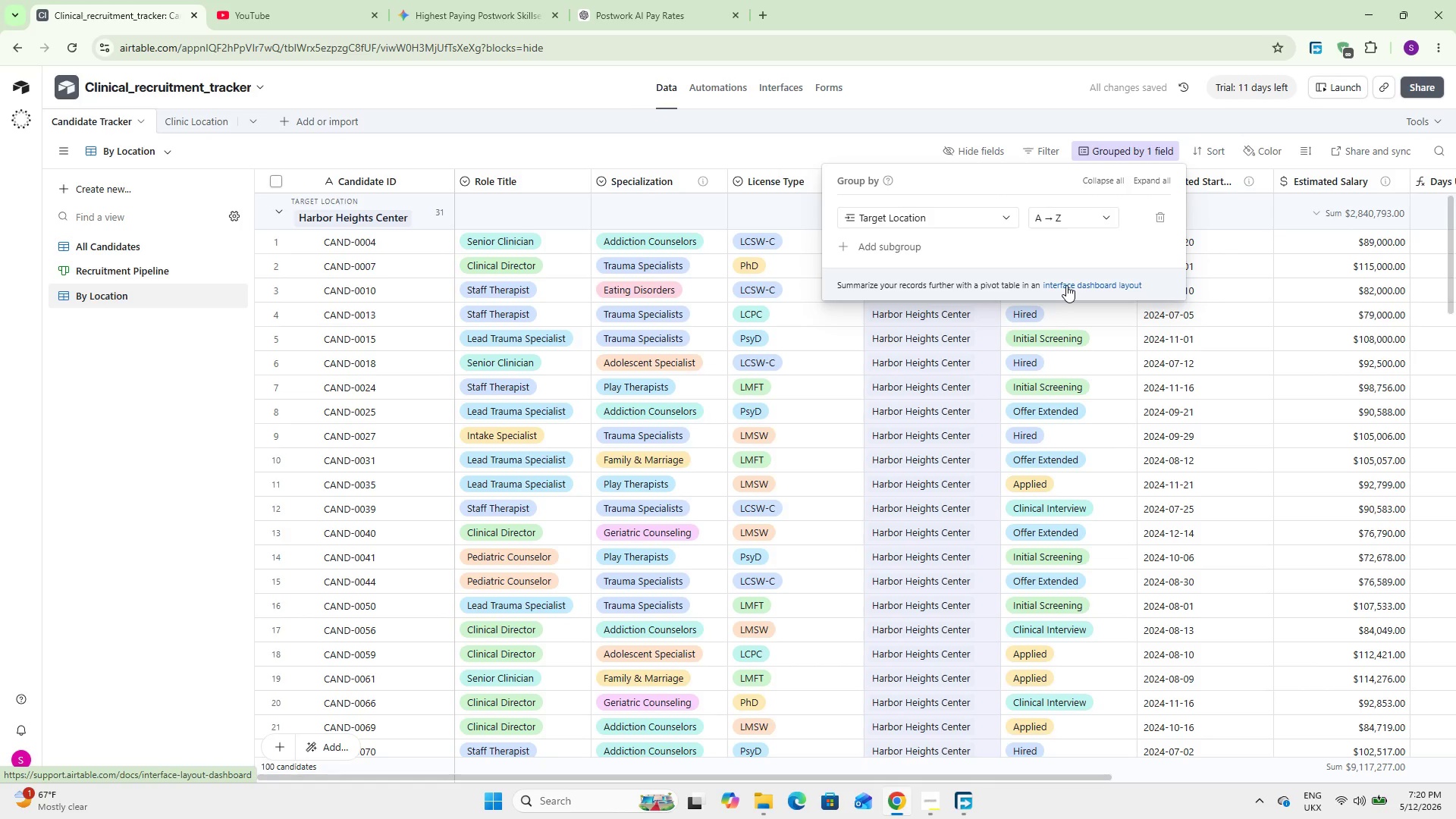 
wait(5.19)
 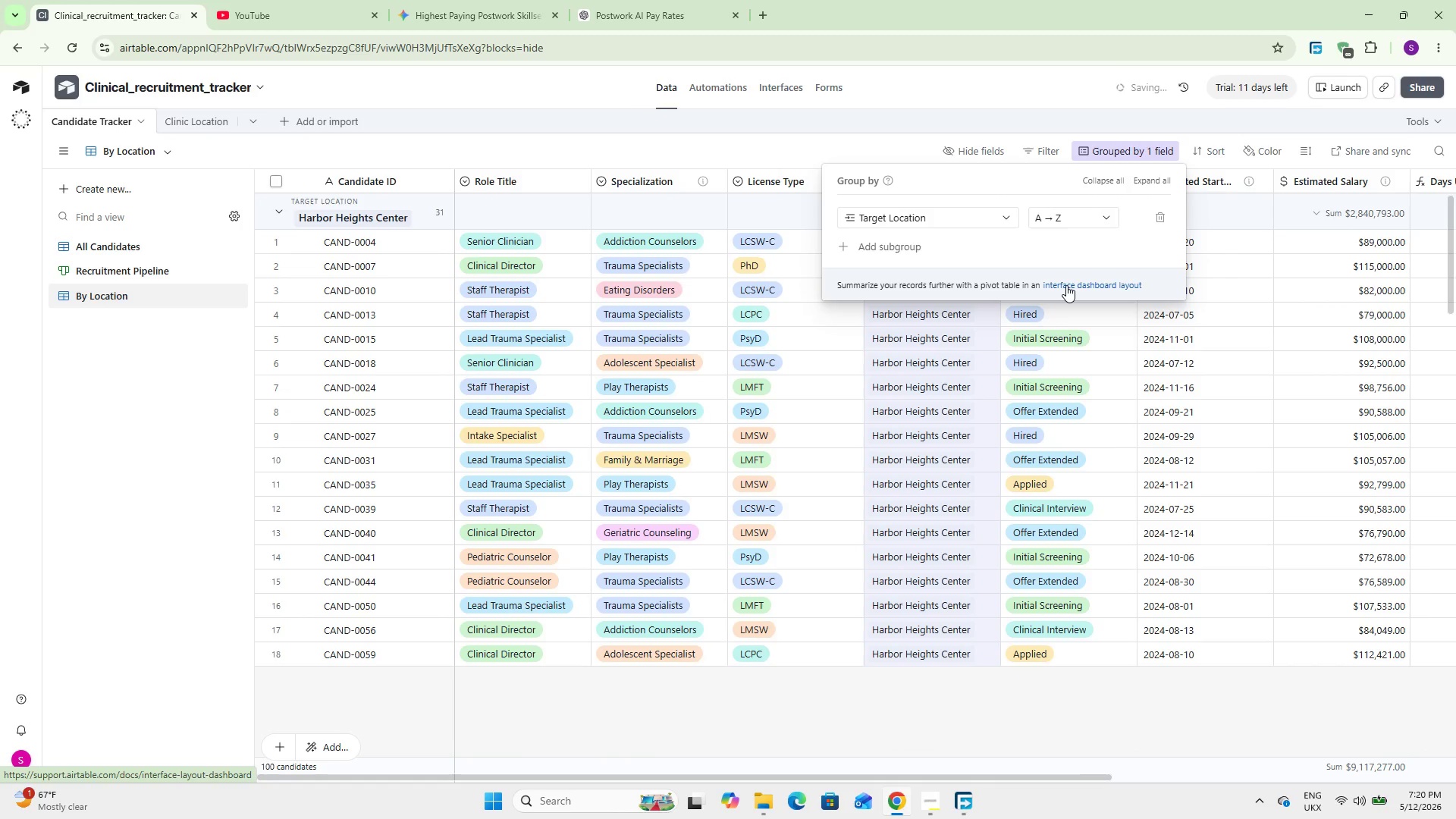 
left_click([459, 147])
 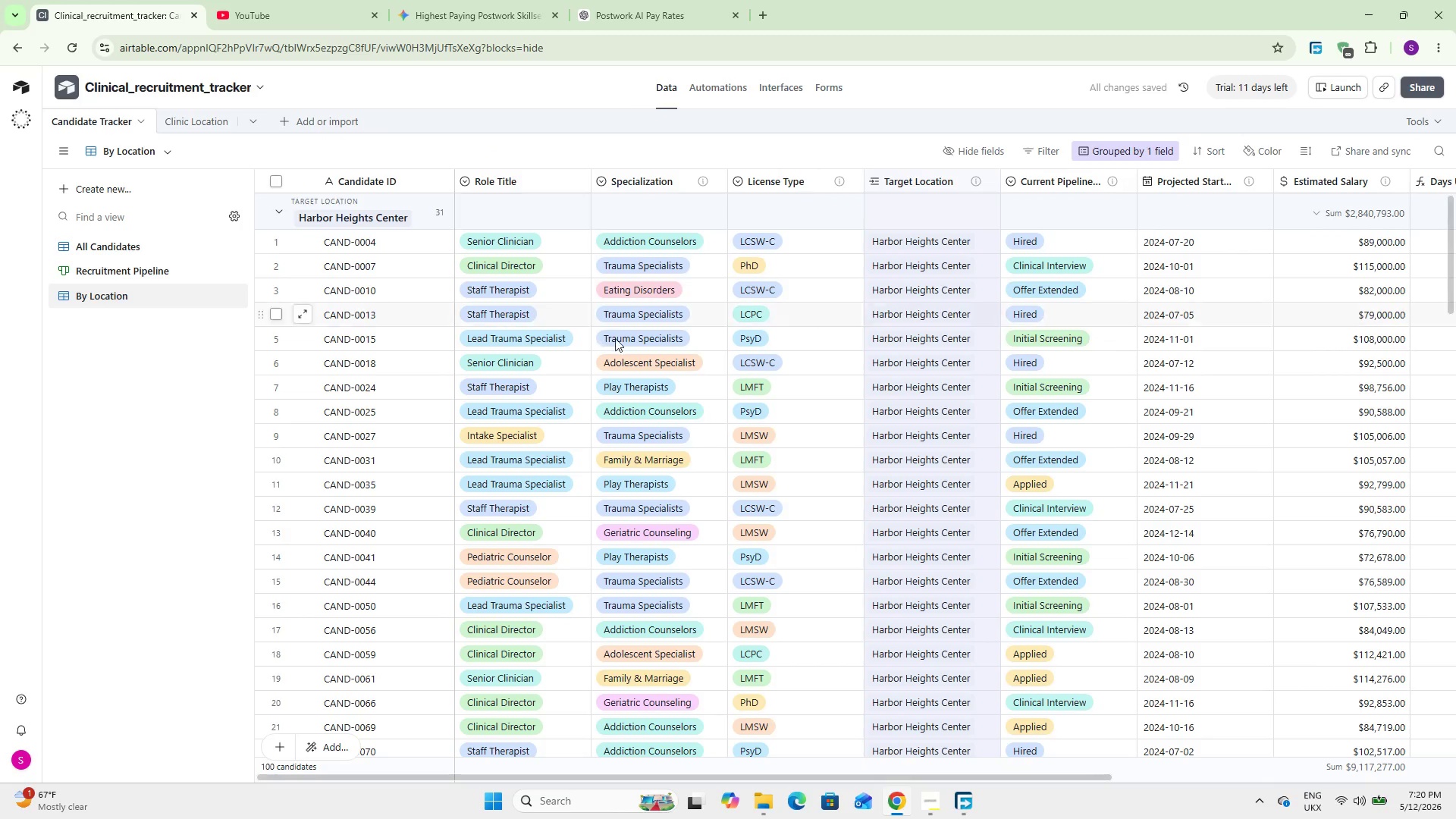 
scroll: coordinate [622, 340], scroll_direction: down, amount: 8.0
 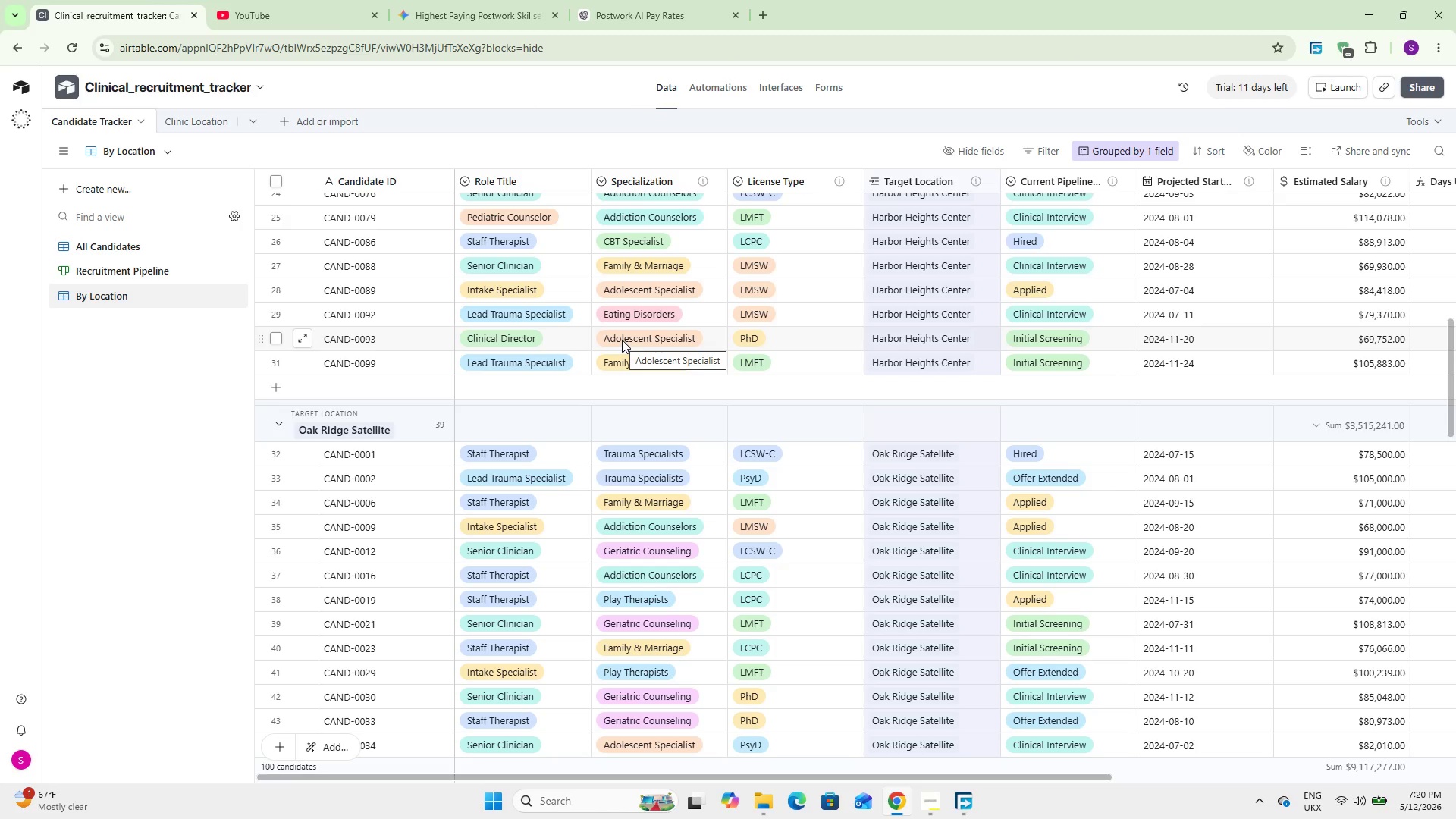 
wait(16.69)
 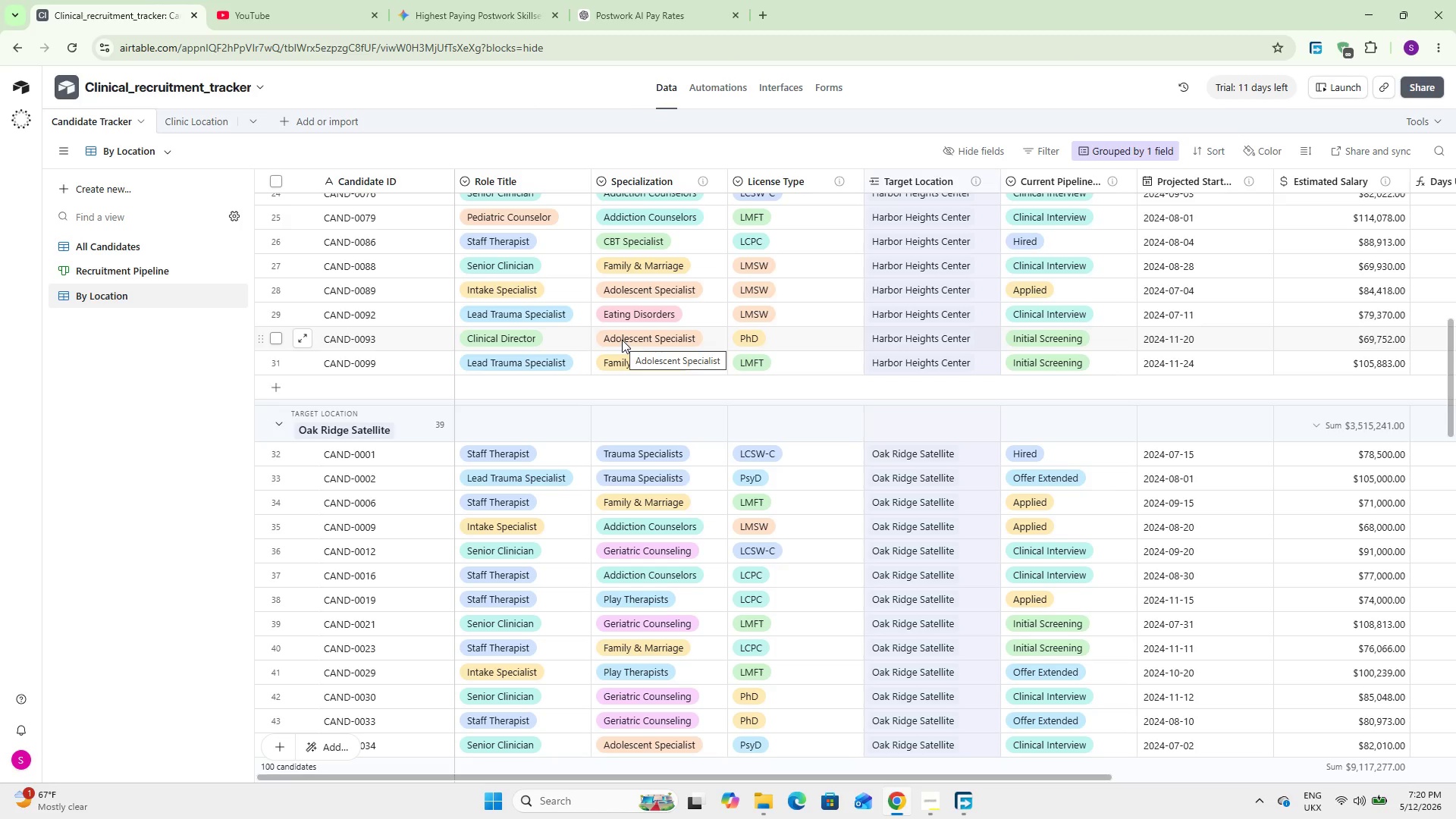 
scroll: coordinate [670, 403], scroll_direction: down, amount: 12.0
 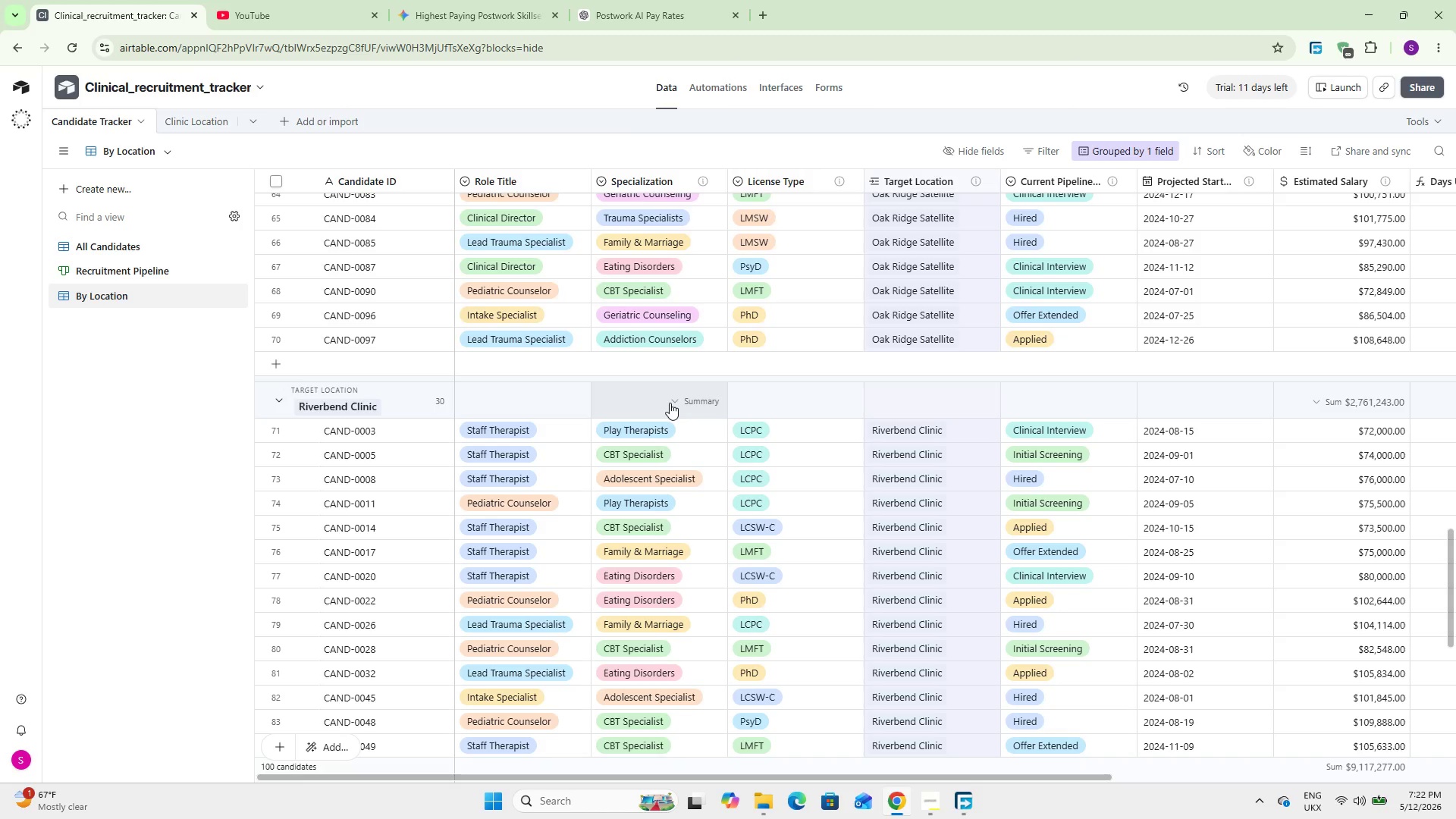 
wait(120.08)
 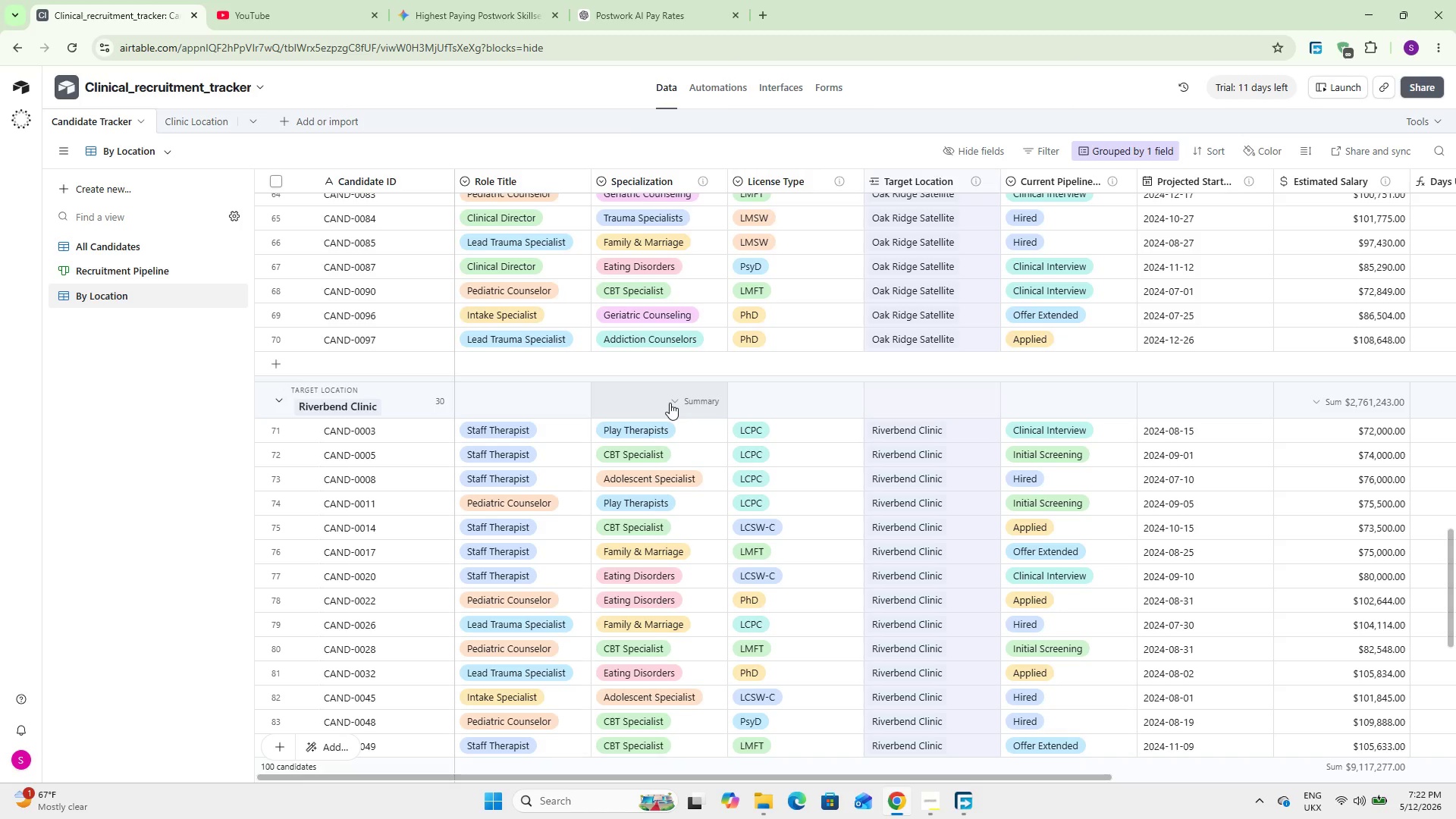 
left_click([1271, 155])
 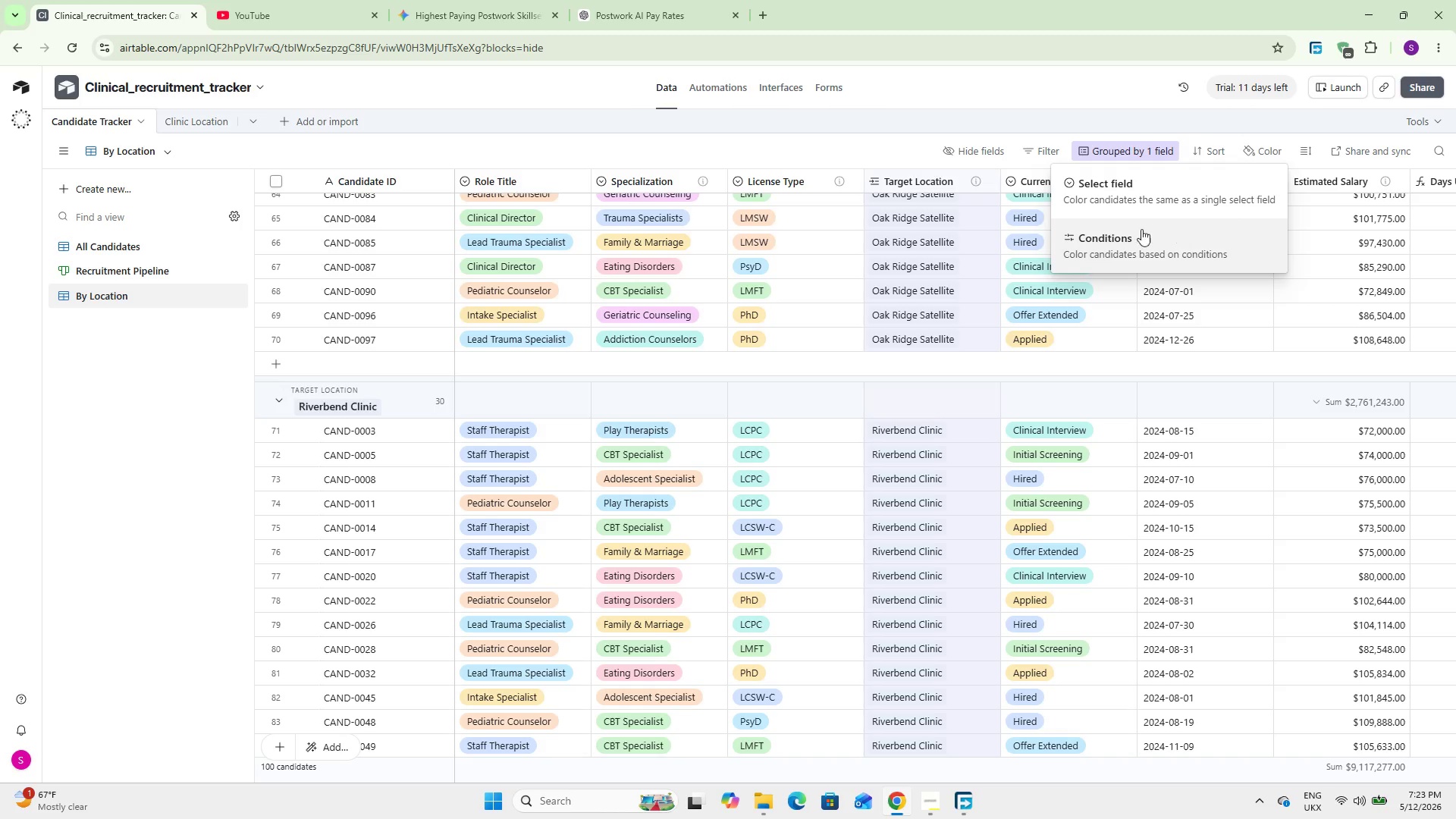 
left_click([1112, 234])
 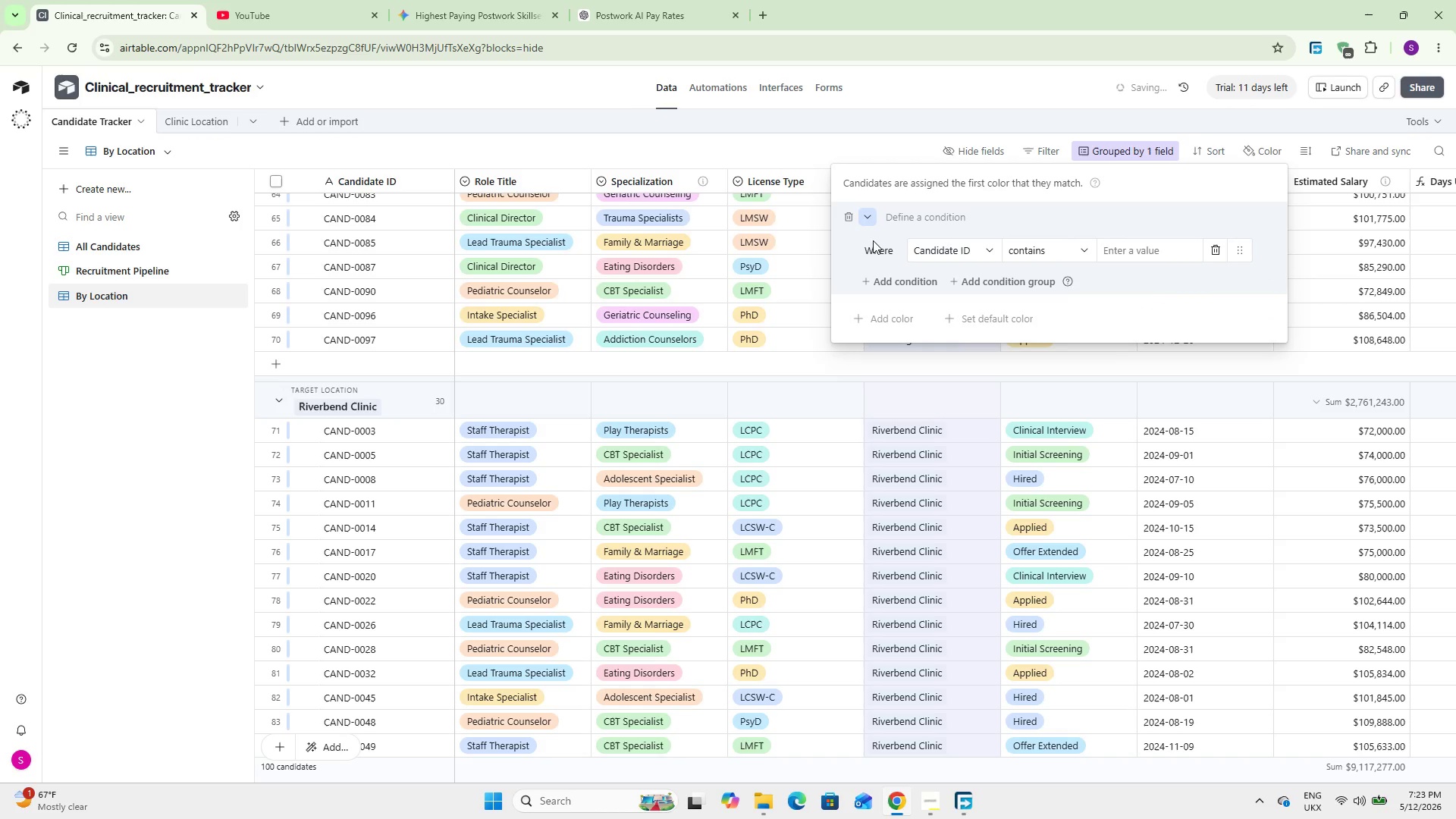 
left_click([870, 221])
 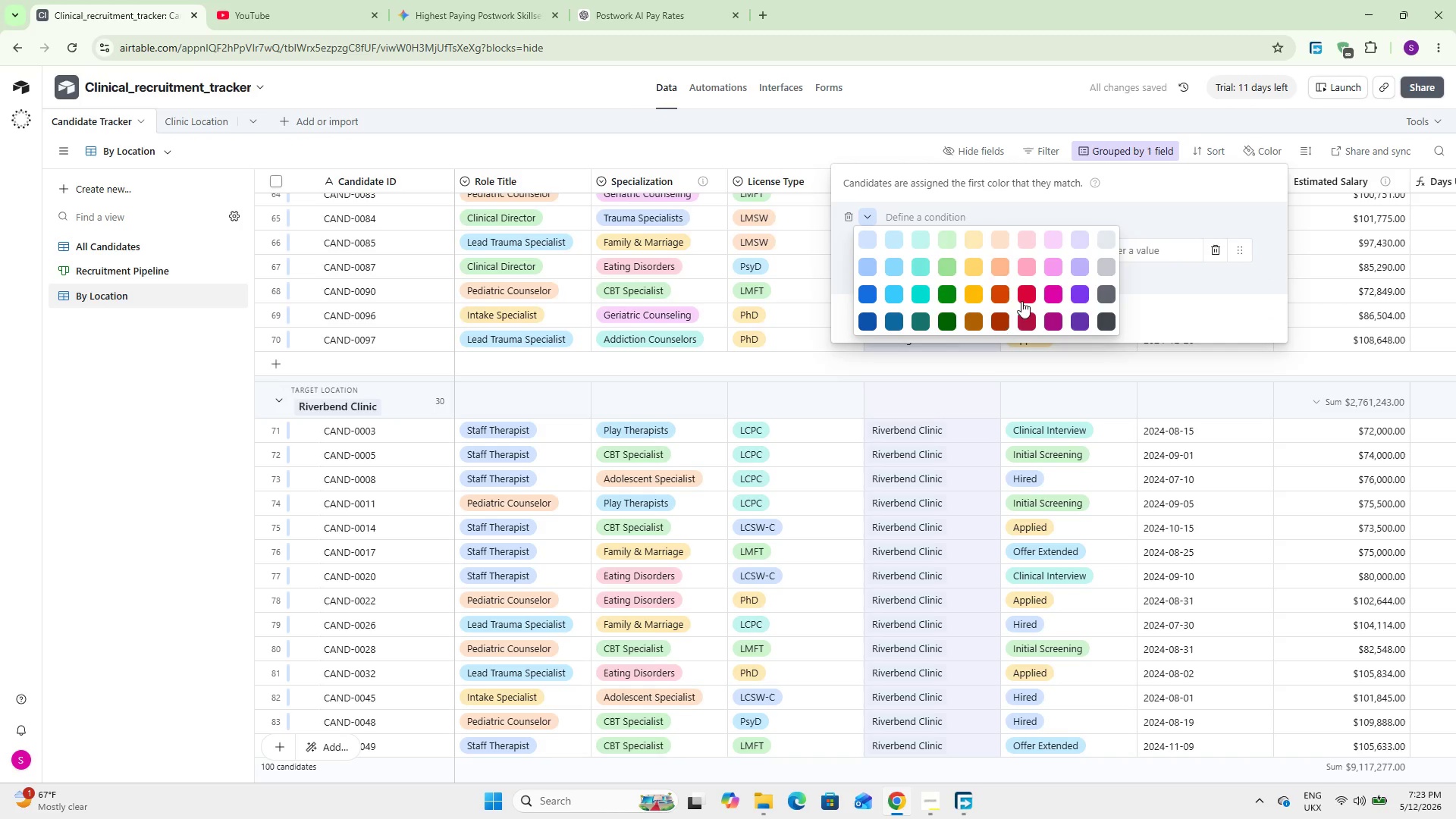 
left_click([1025, 290])
 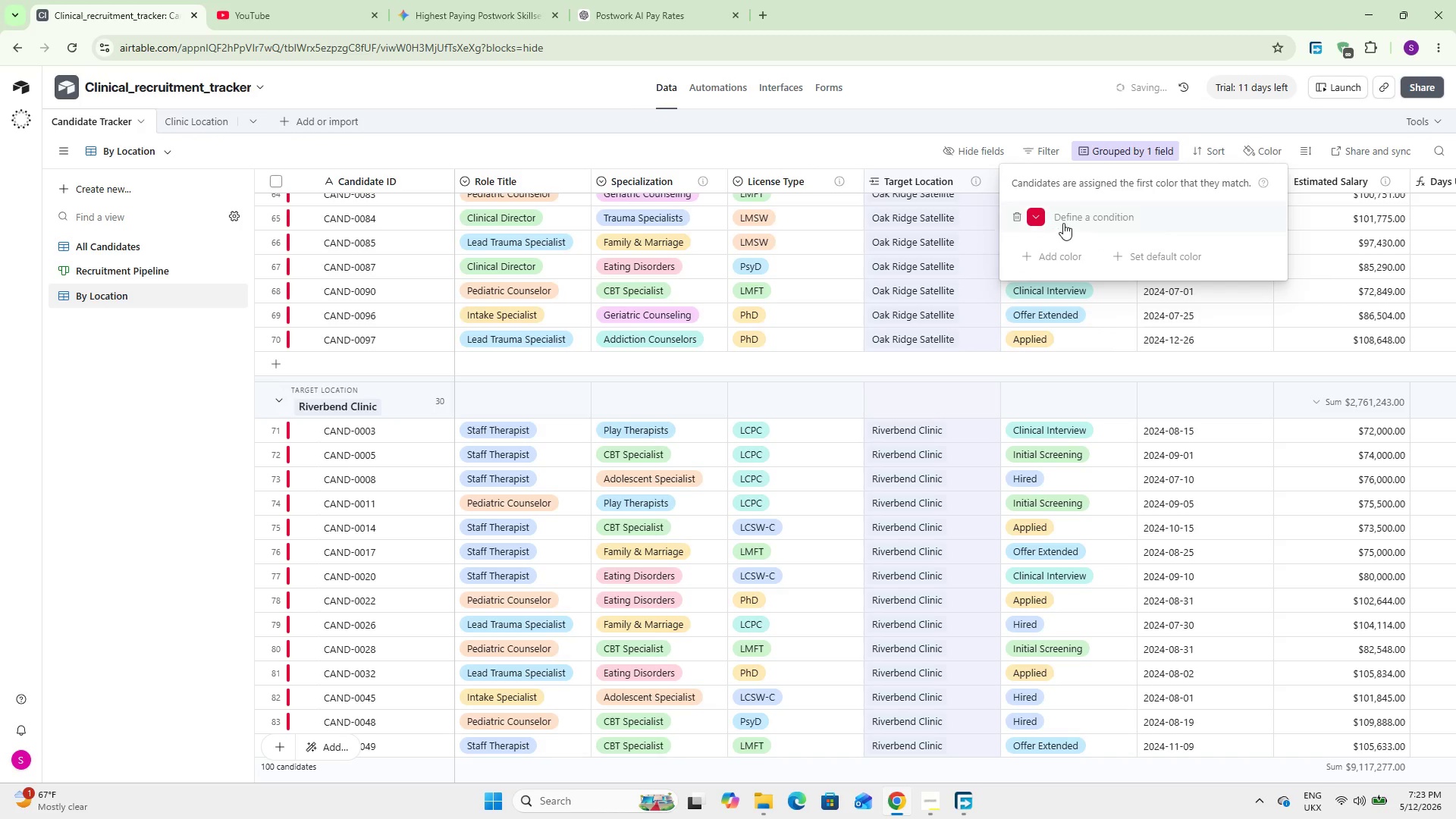 
left_click([1063, 223])
 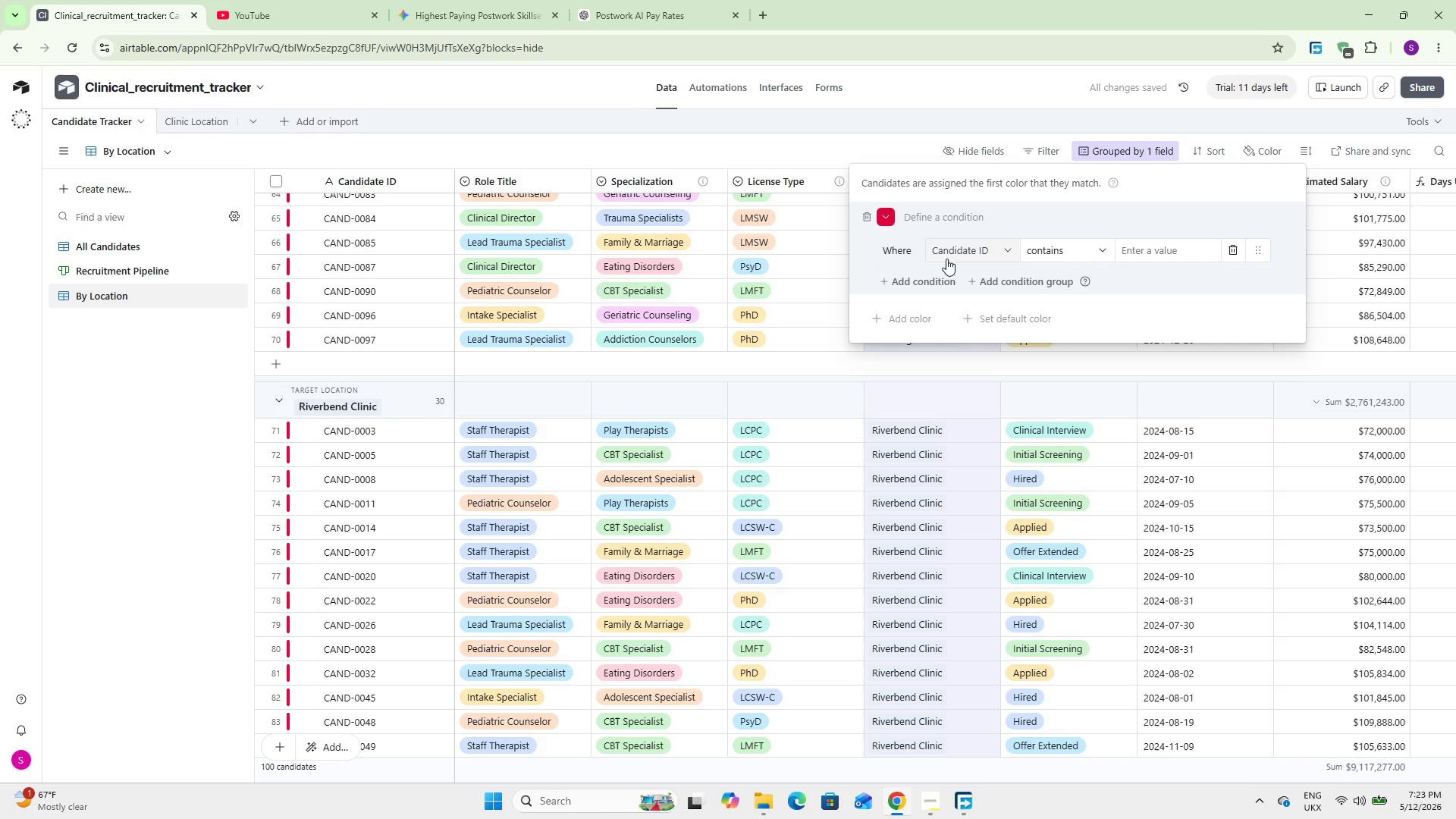 
left_click([987, 246])
 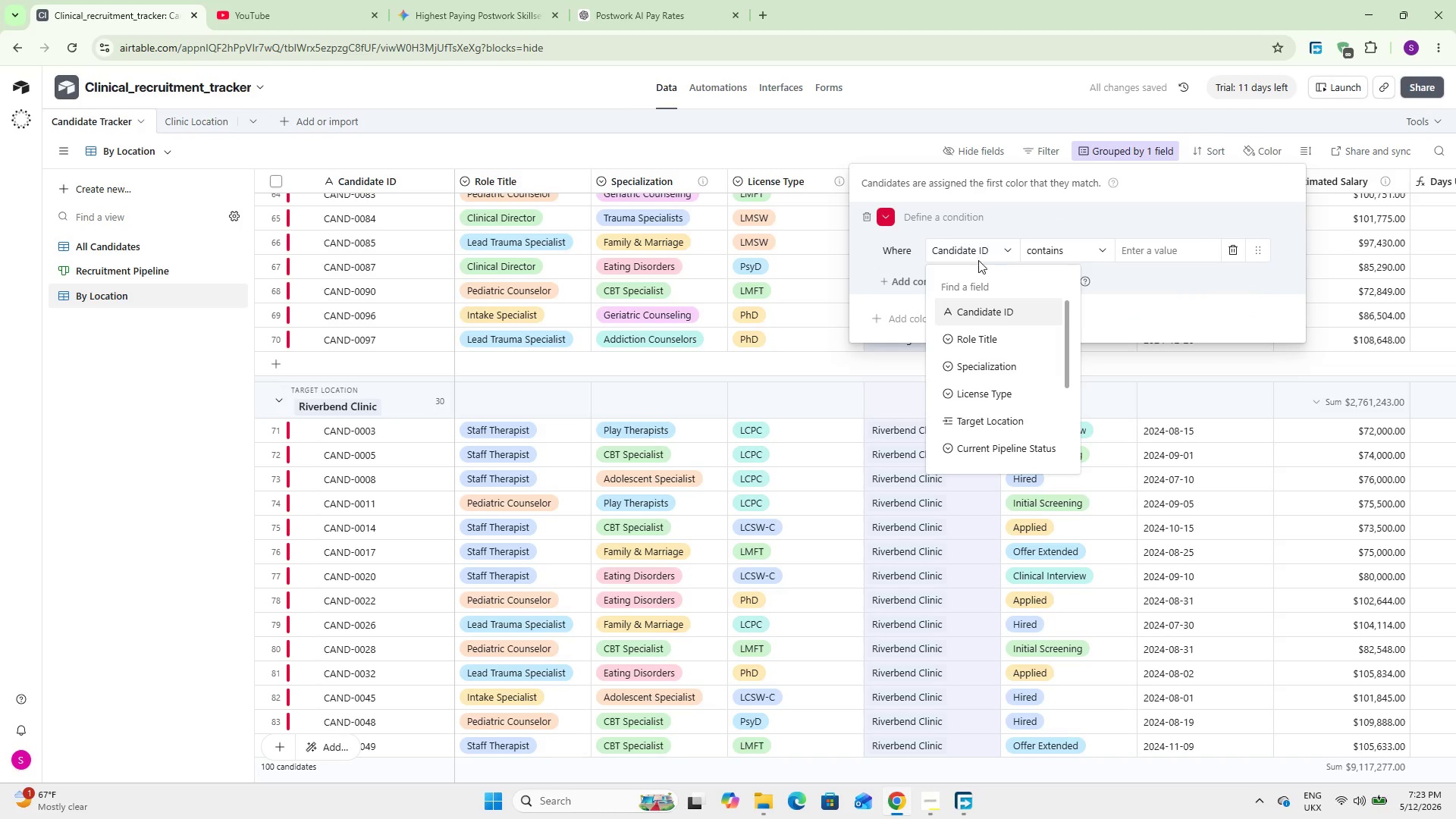 
scroll: coordinate [984, 381], scroll_direction: down, amount: 11.0
 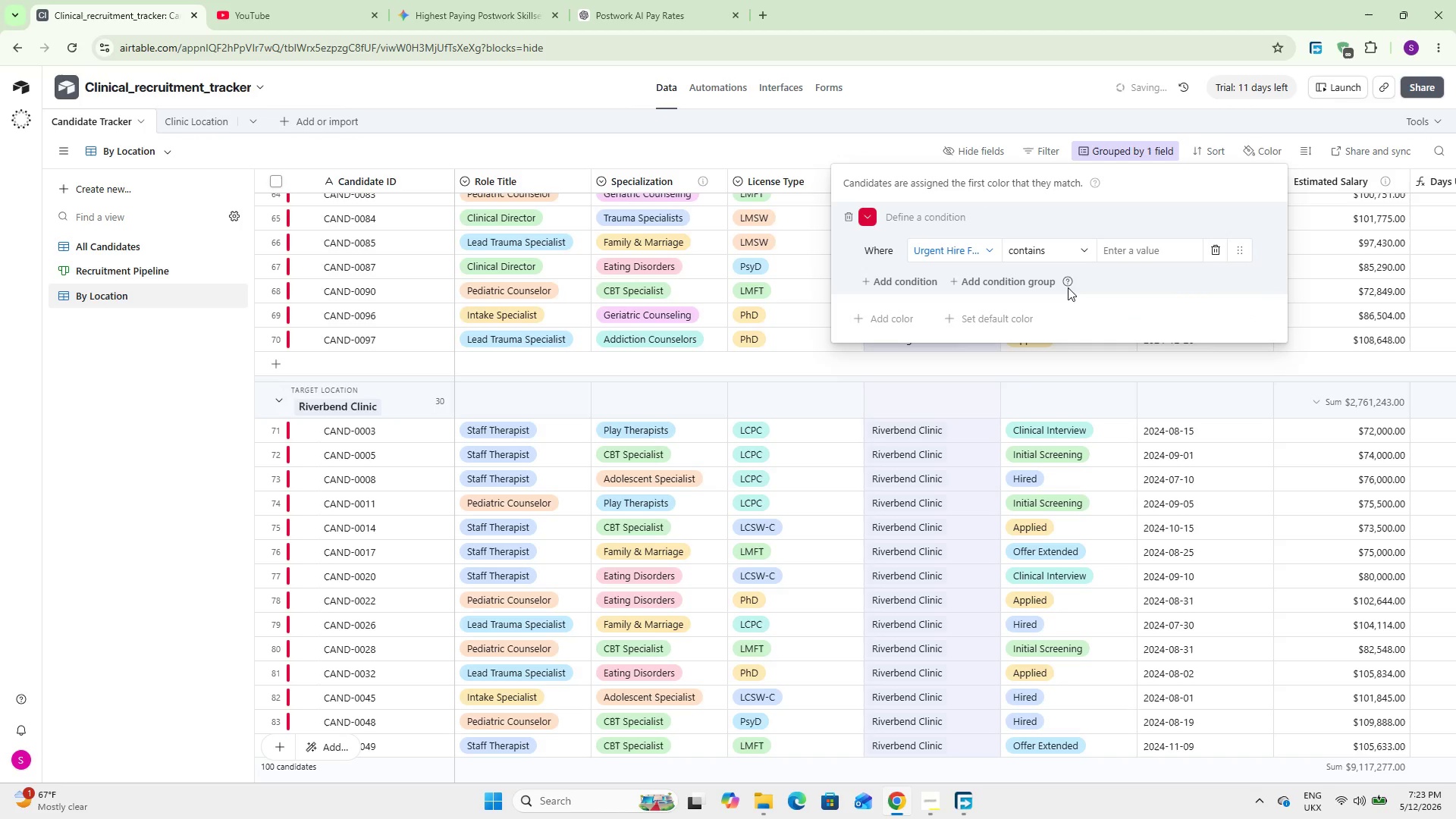 
left_click([1065, 256])
 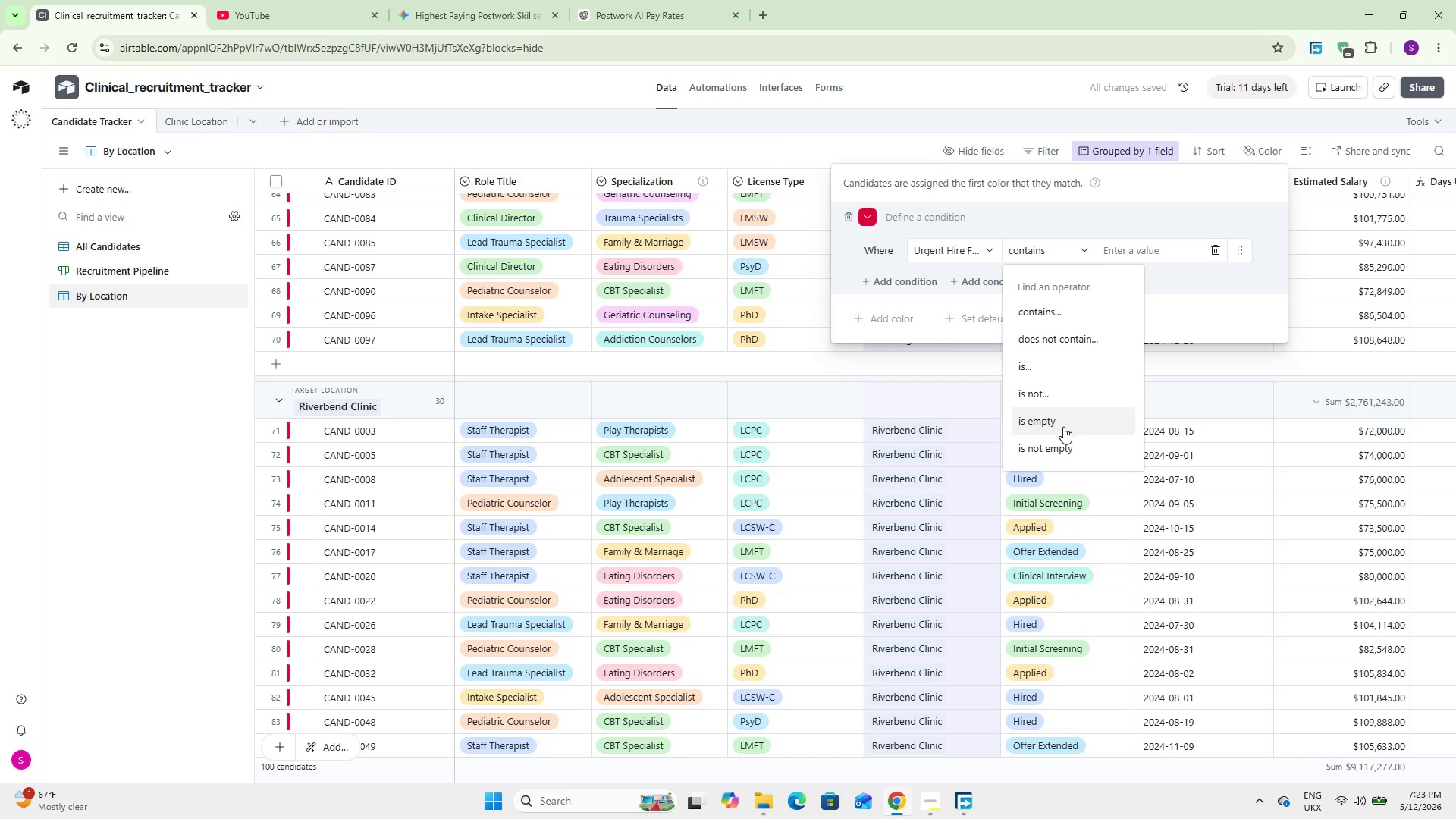 
left_click([1065, 441])
 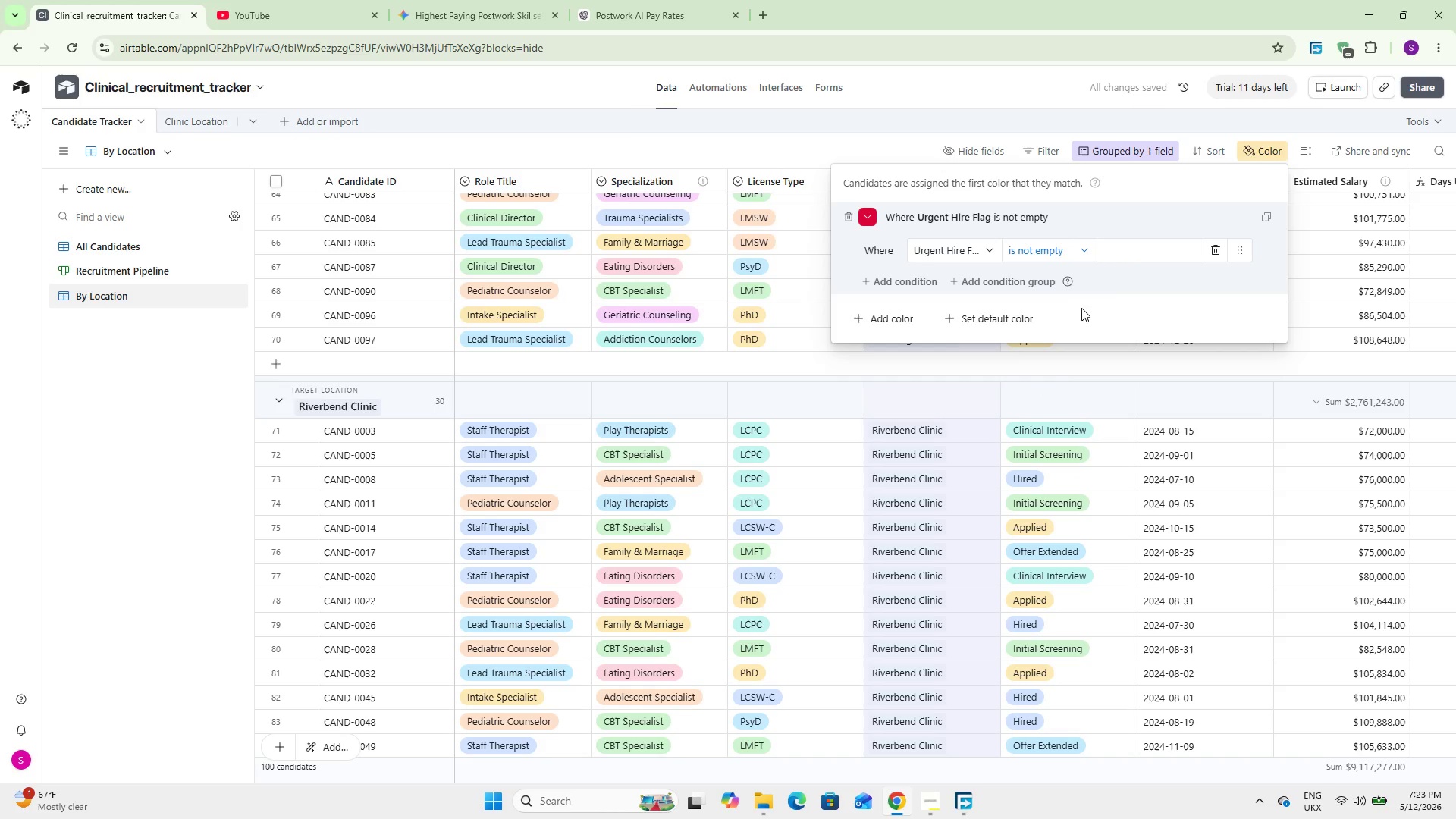 
left_click([883, 152])
 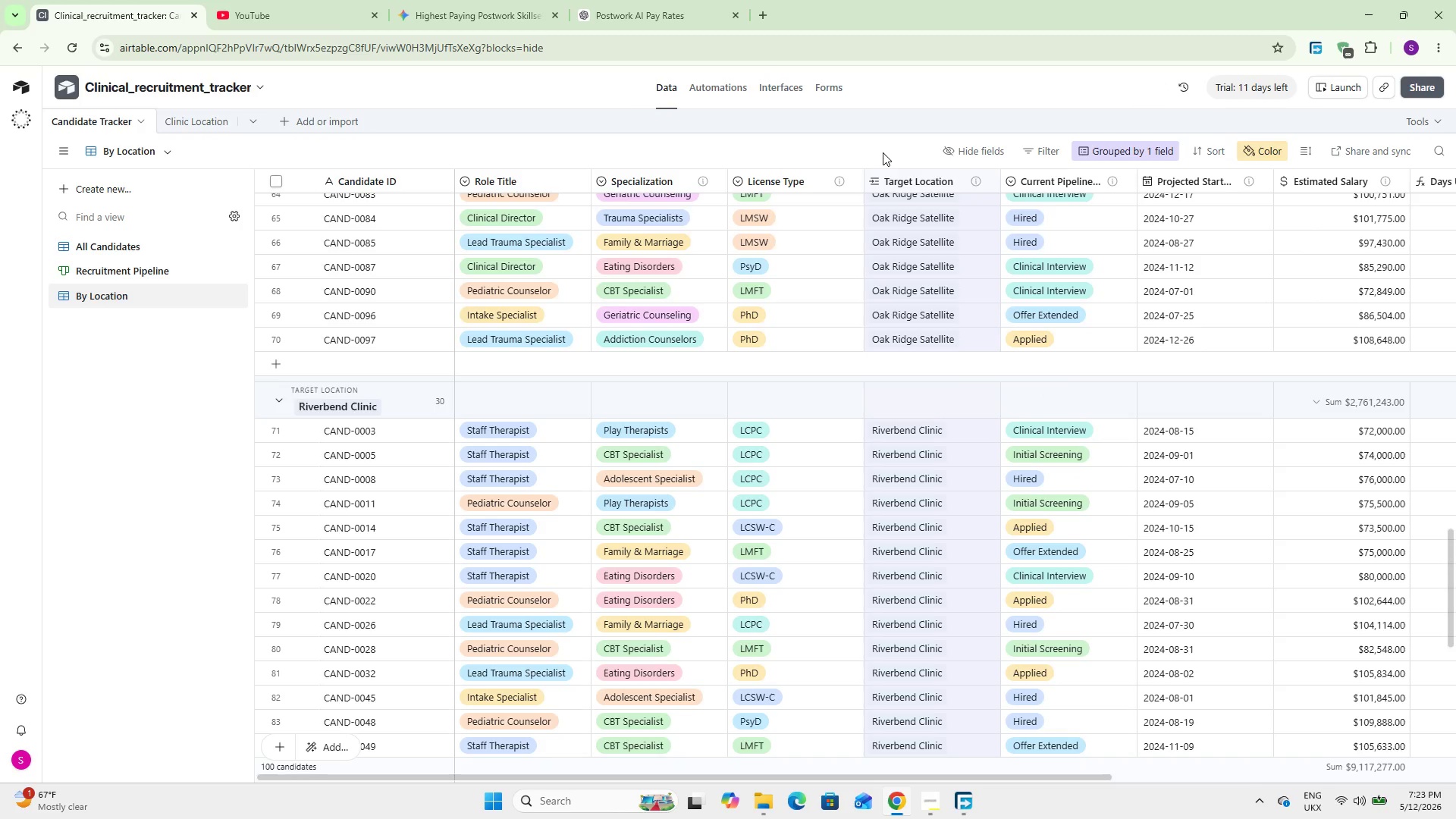 
wait(6.91)
 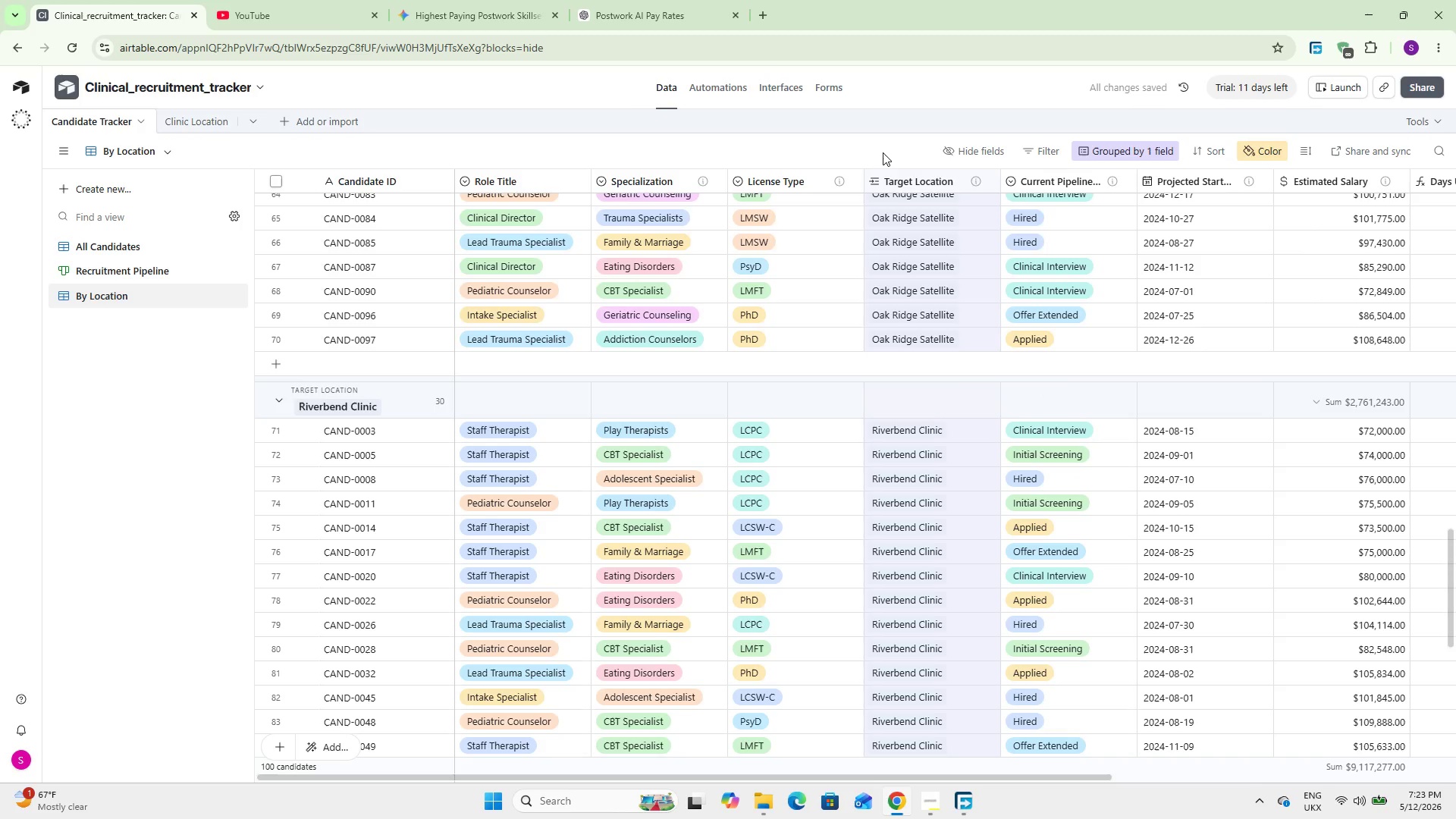 
left_click([1260, 146])
 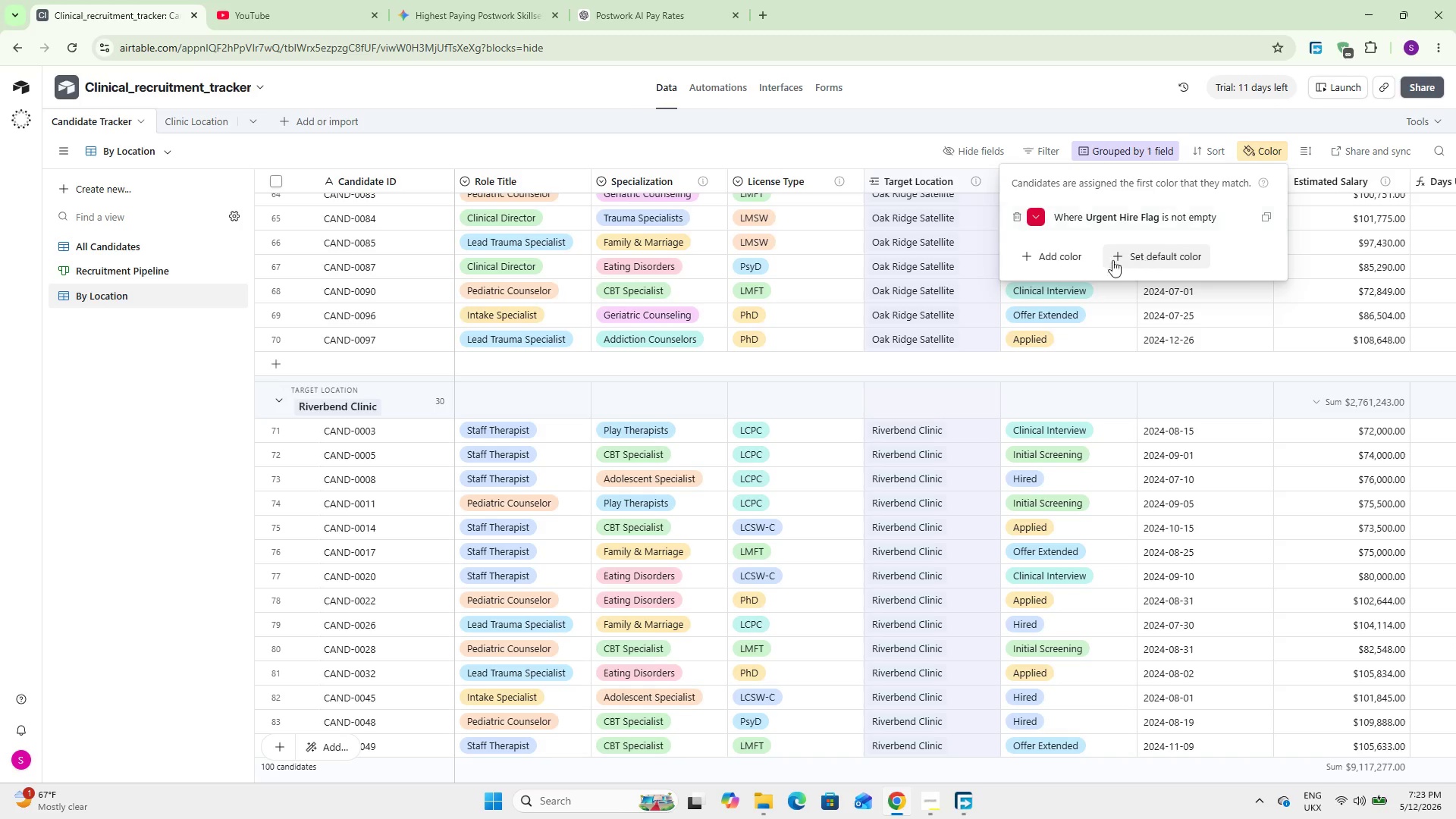 
left_click([1054, 260])
 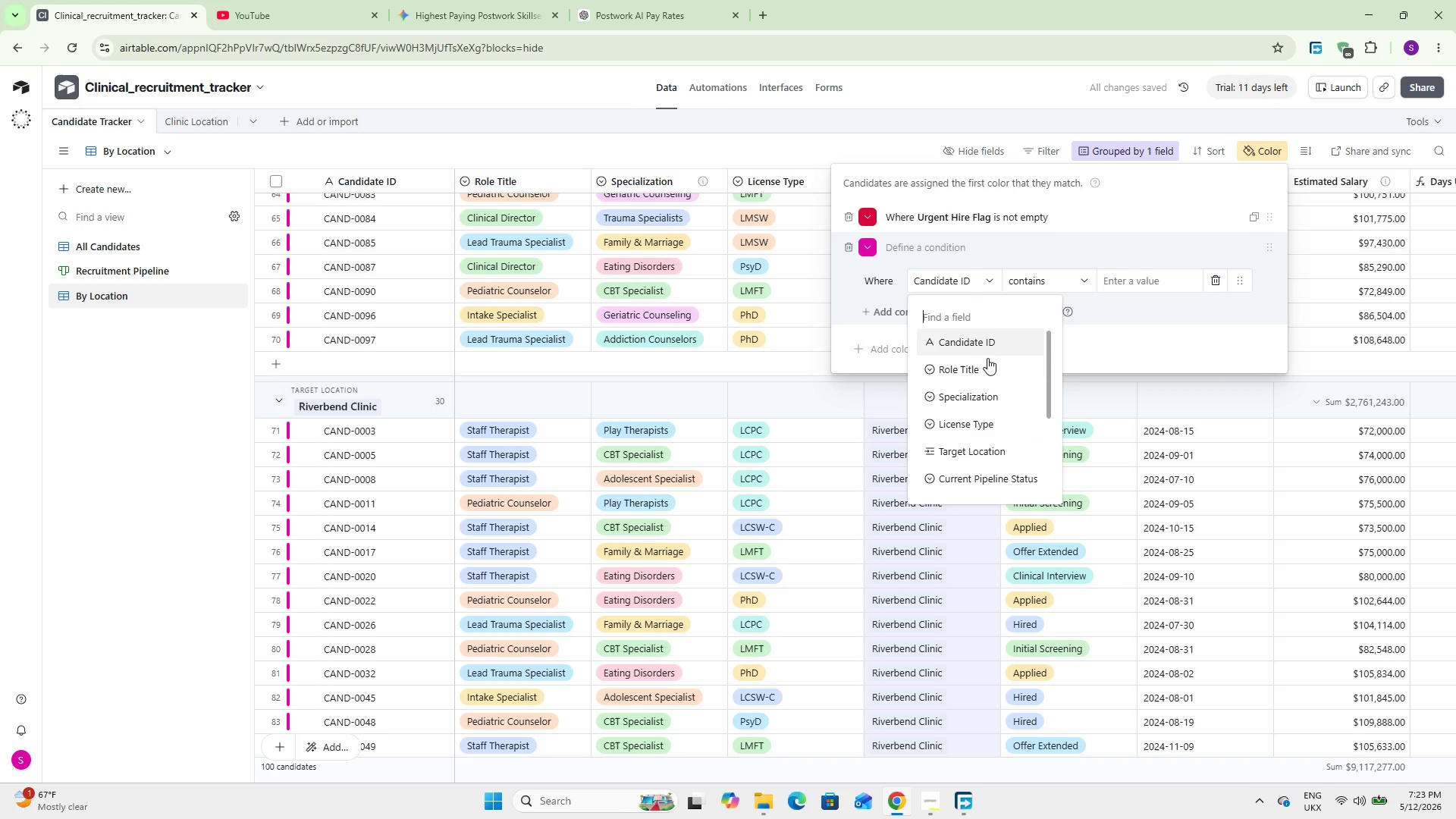 
scroll: coordinate [993, 389], scroll_direction: down, amount: 1.0
 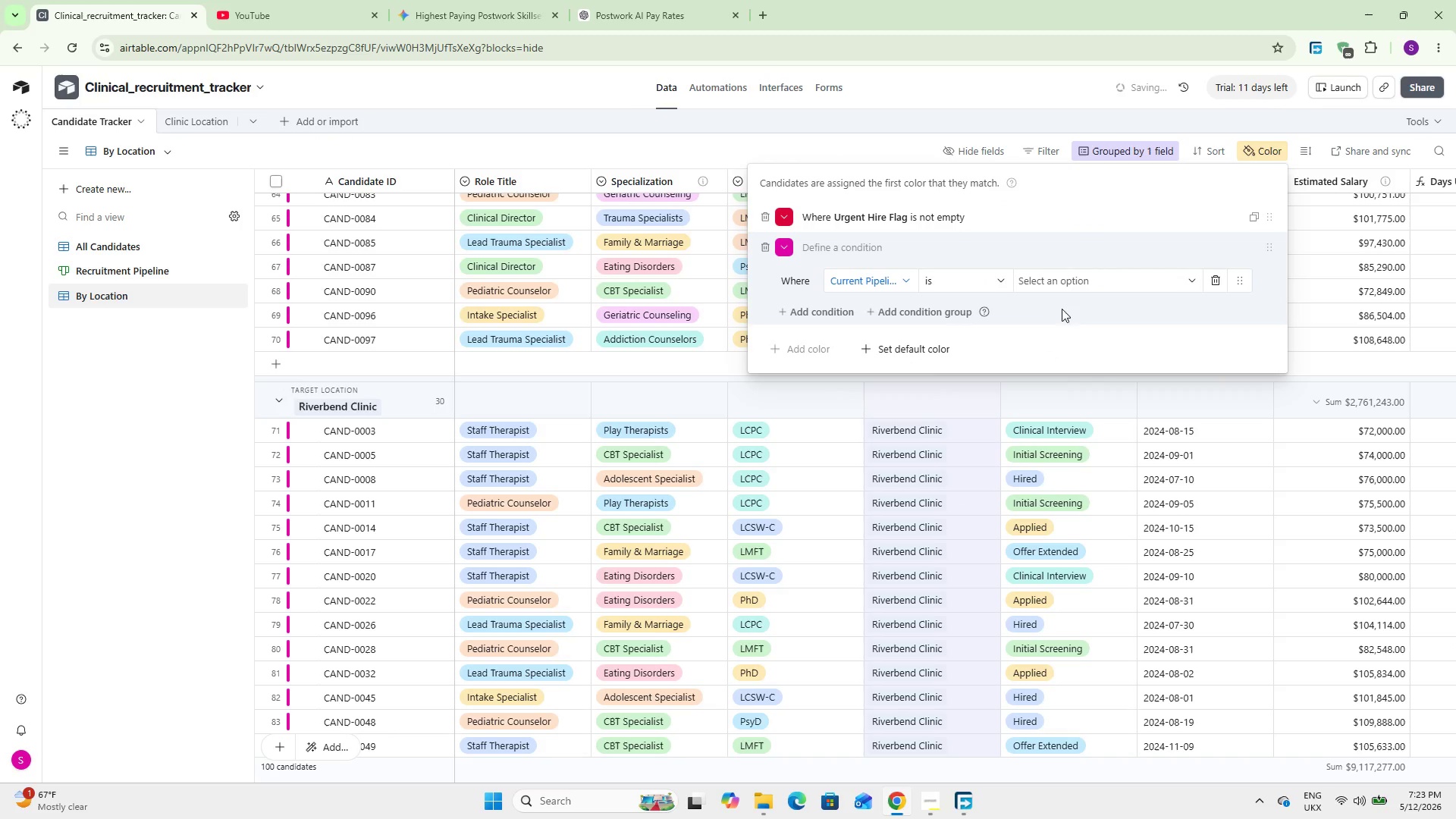 
left_click([1072, 268])
 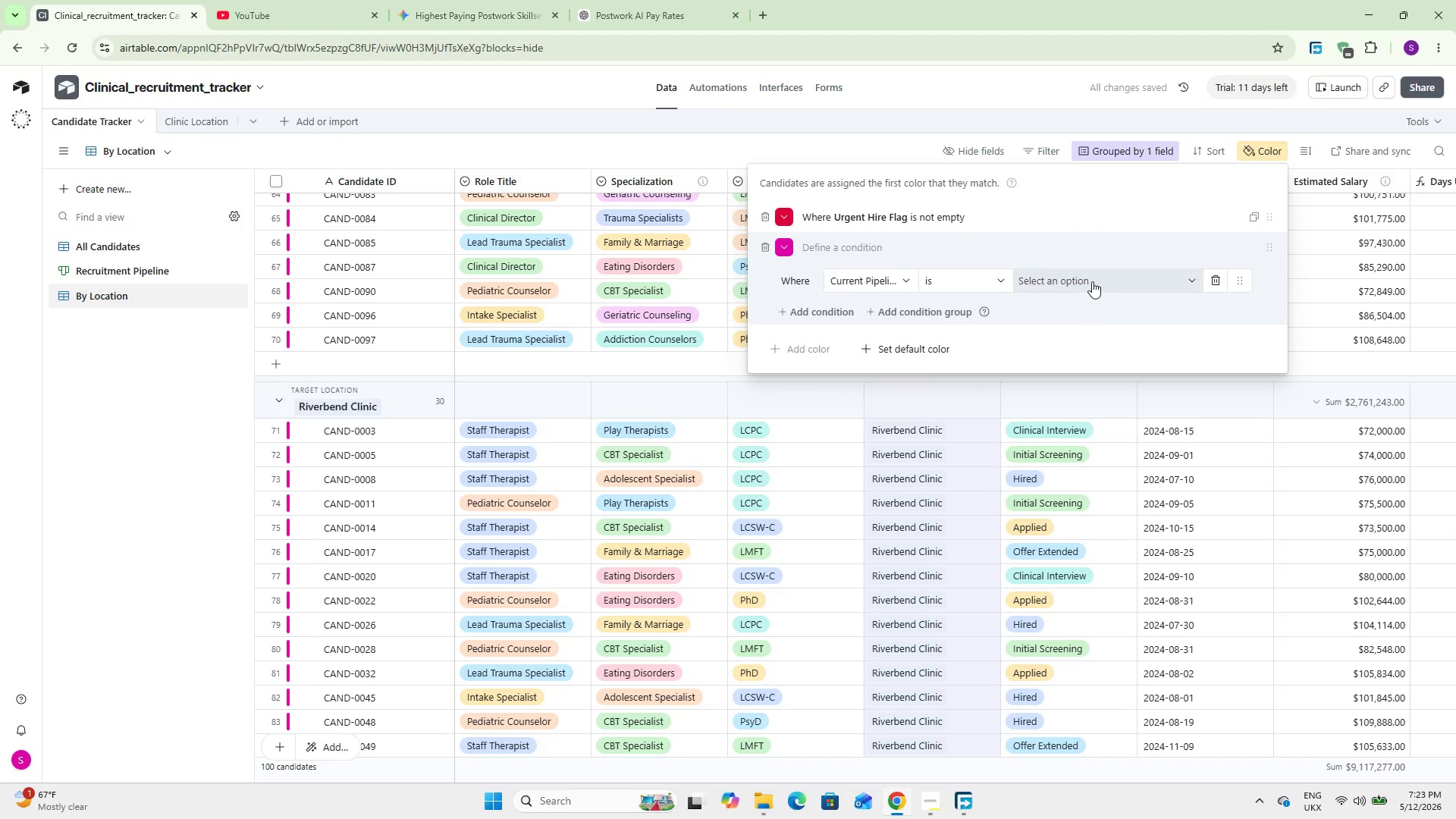 
left_click([1092, 281])
 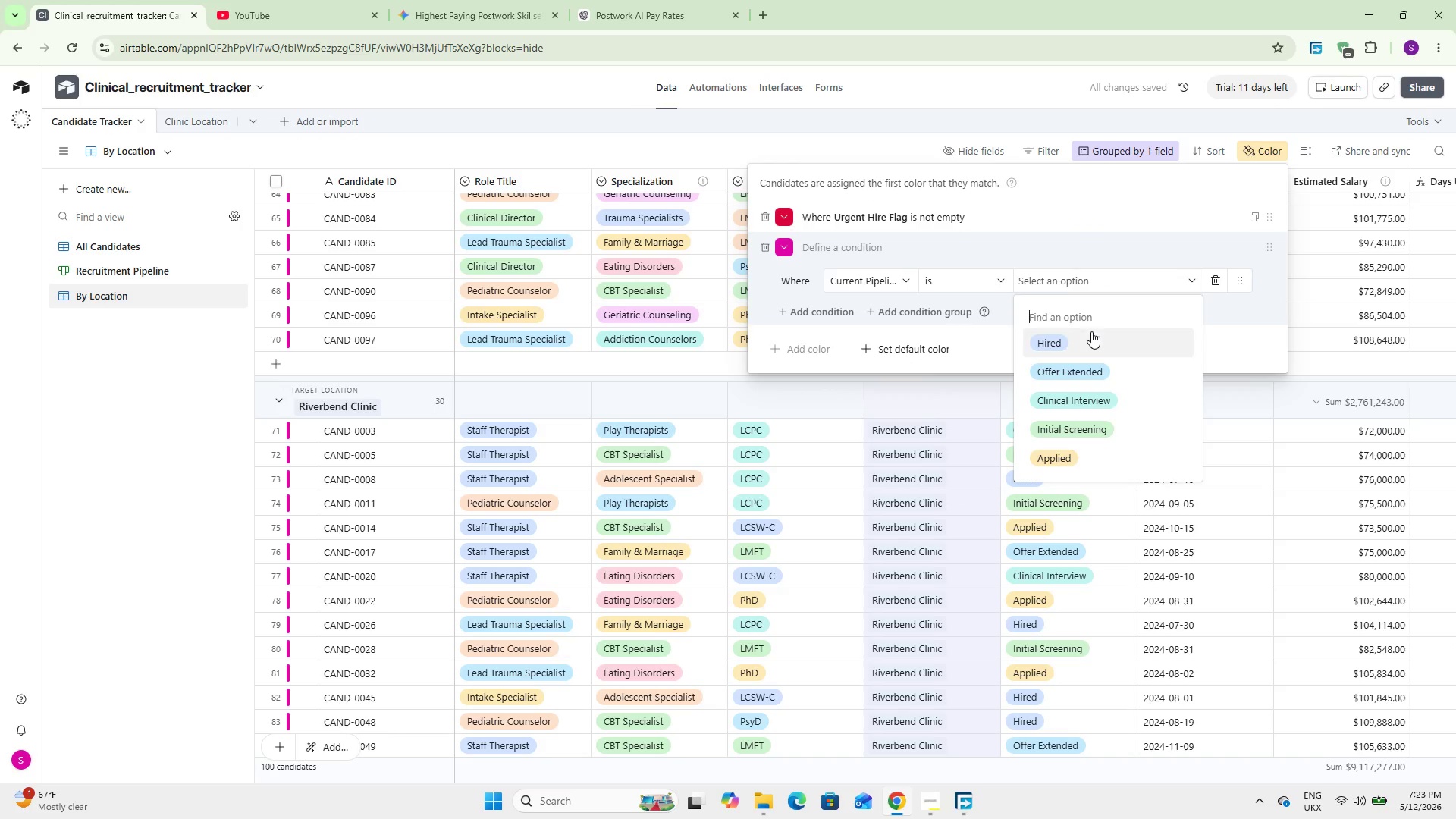 
left_click([1091, 331])
 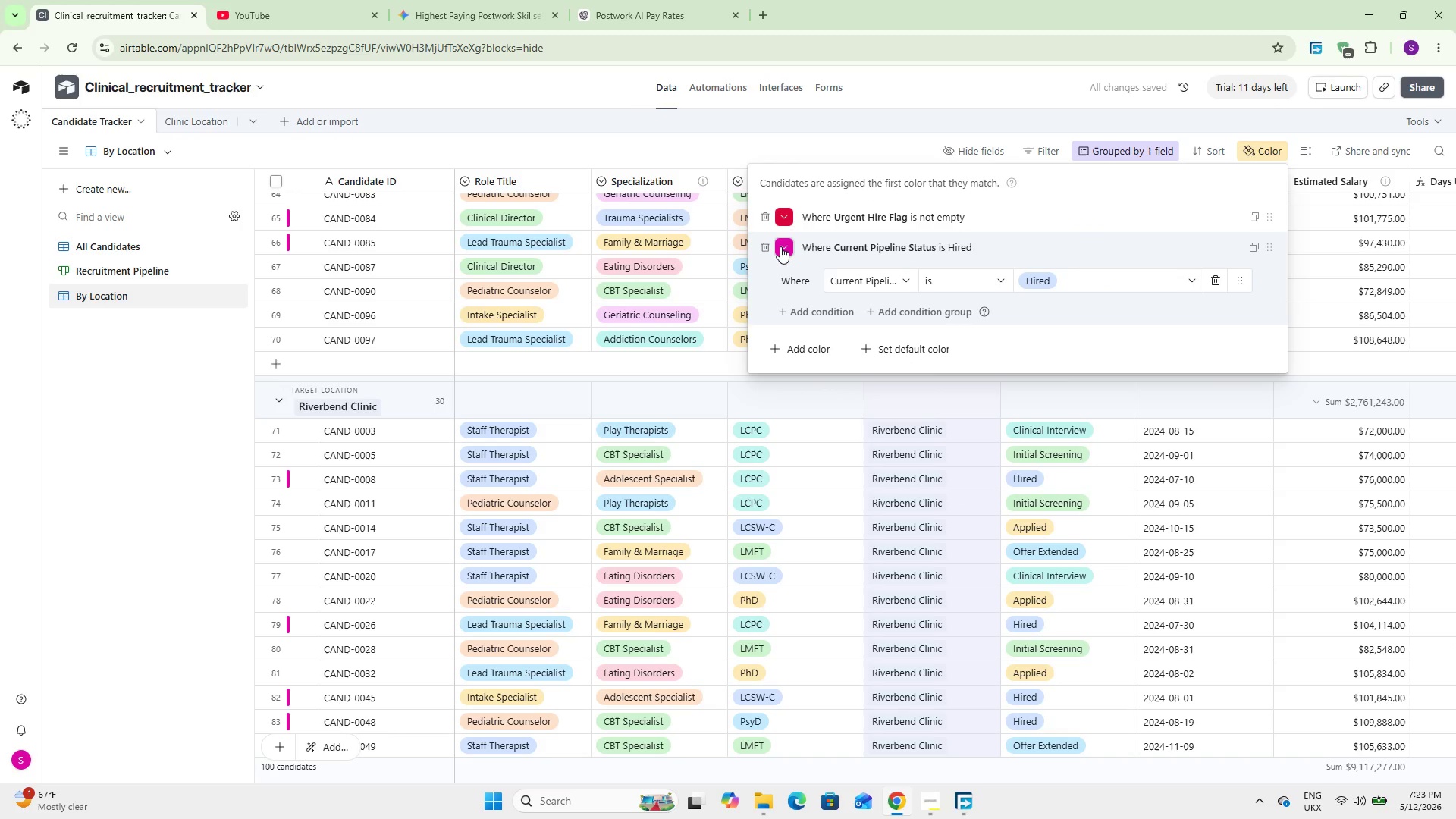 
left_click([780, 246])
 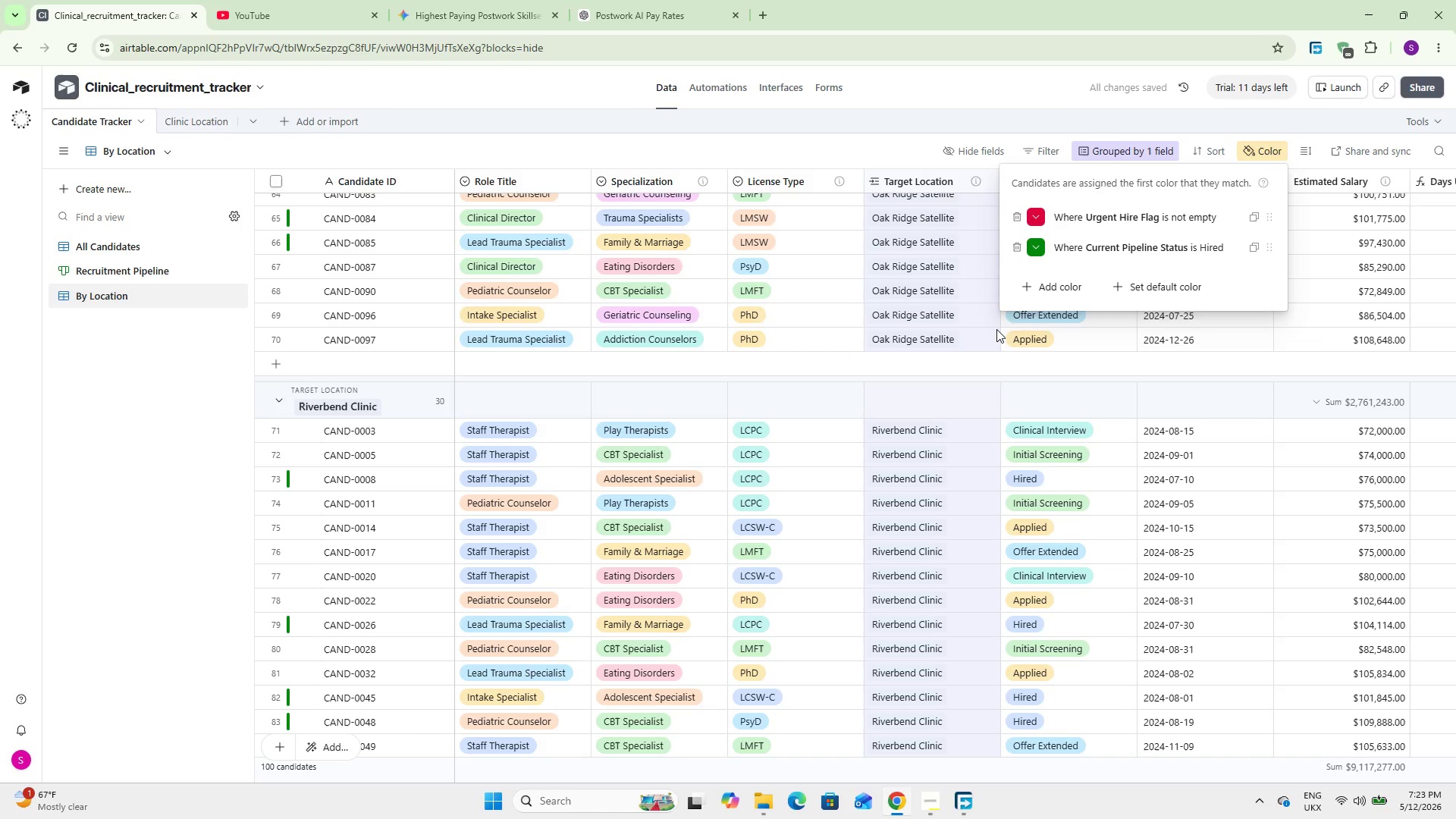 
wait(7.25)
 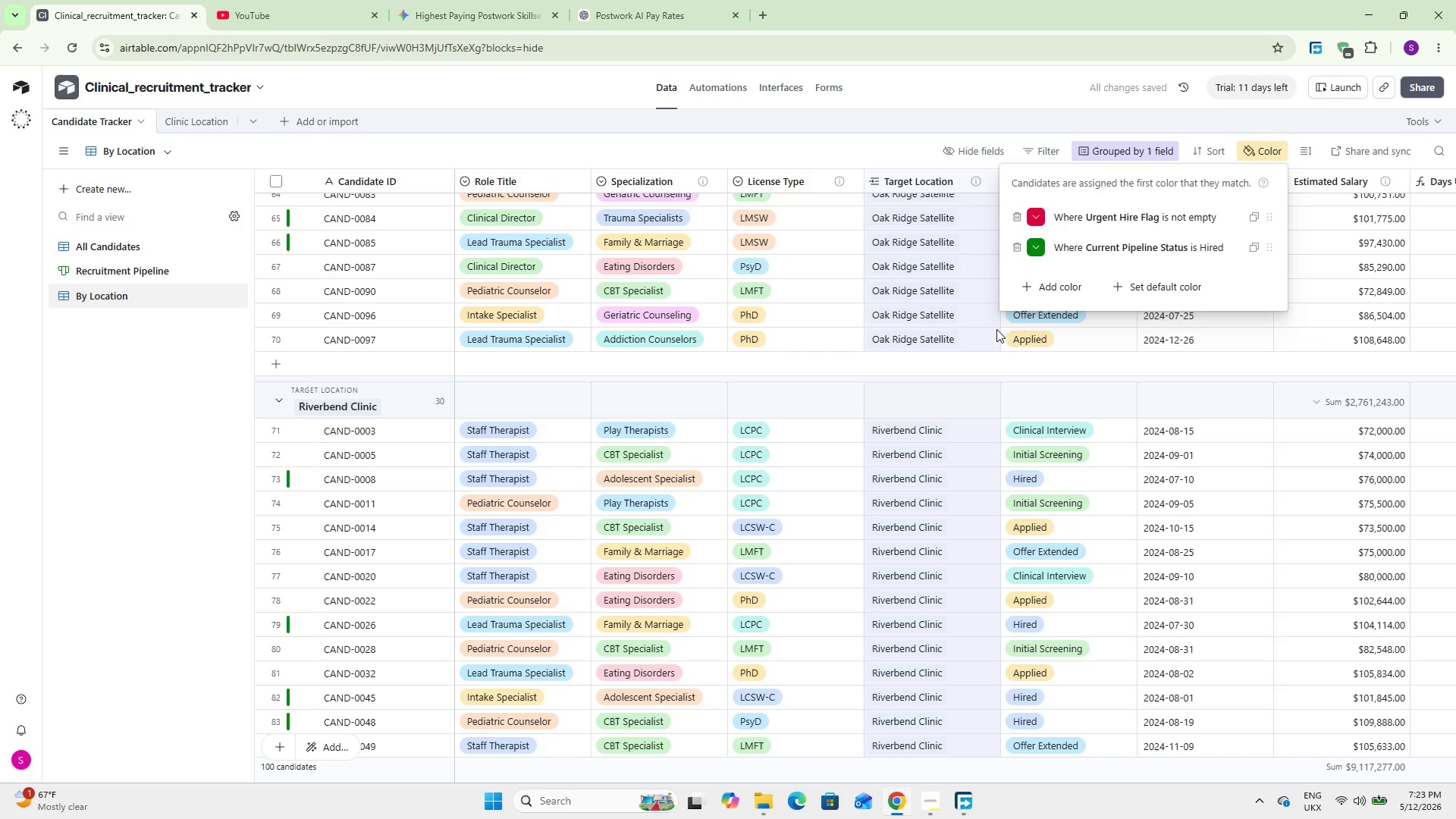 
left_click([176, 406])
 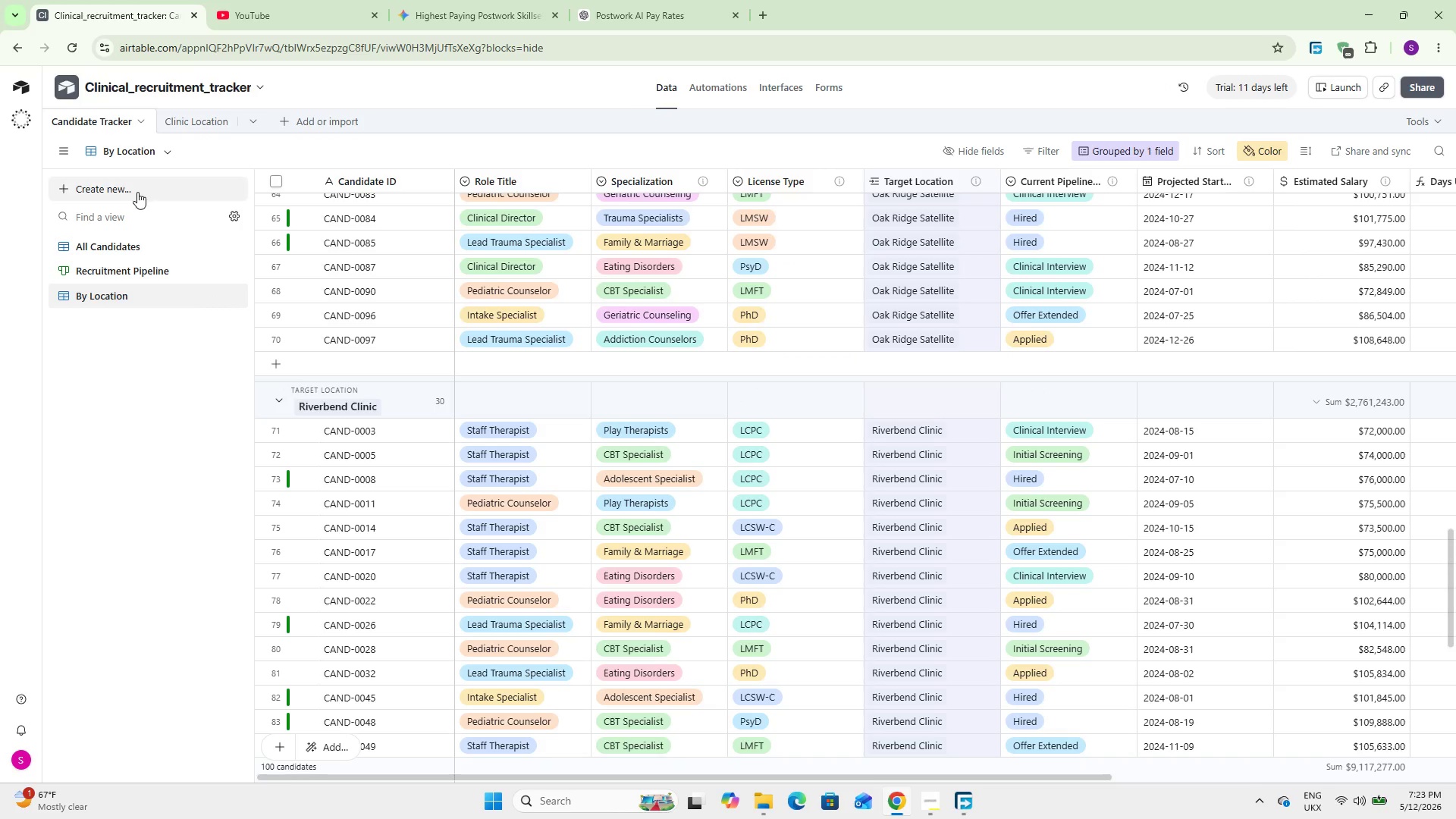 
left_click([137, 191])
 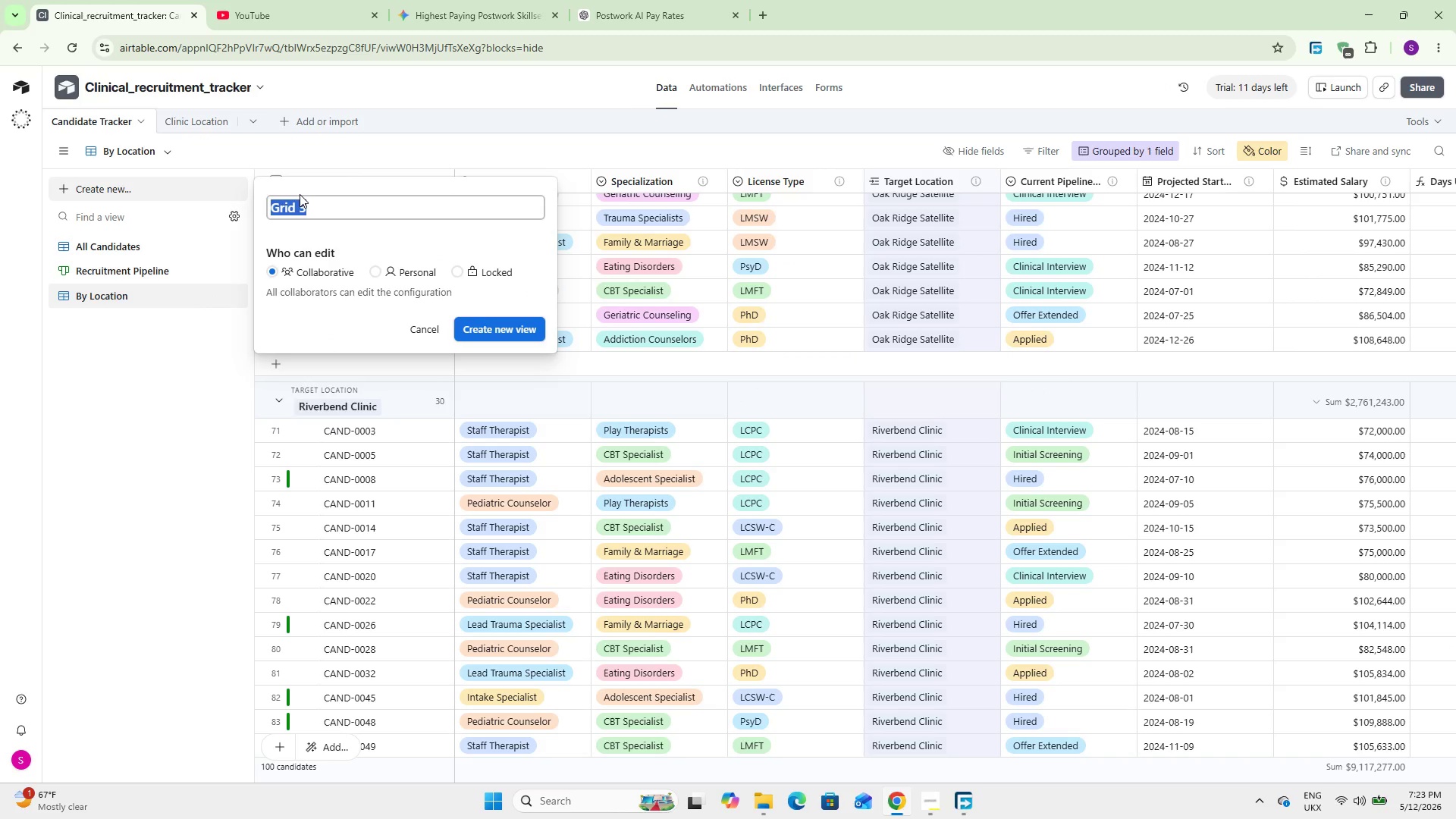 
wait(5.66)
 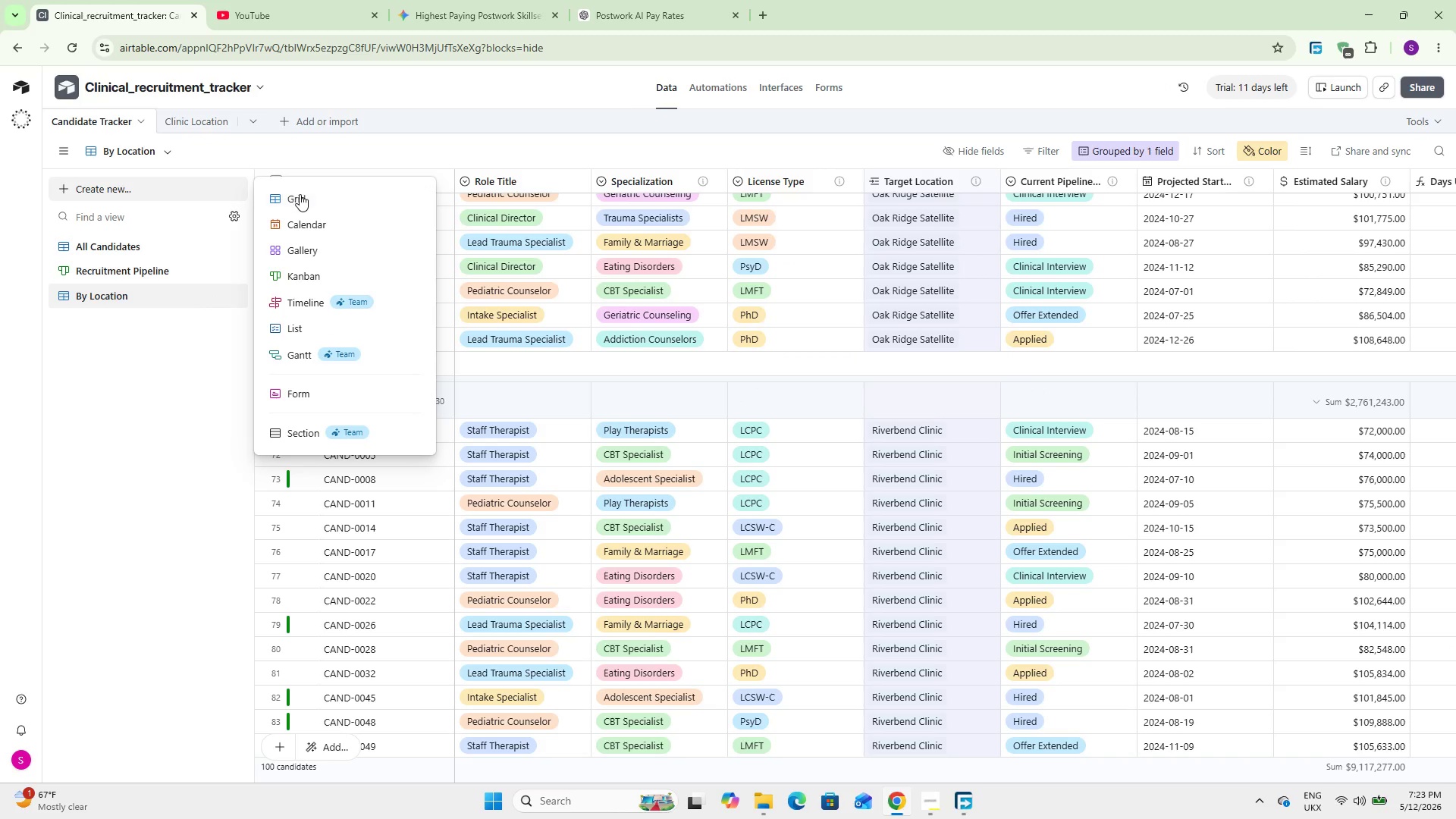 
type(Urgent Hires)
 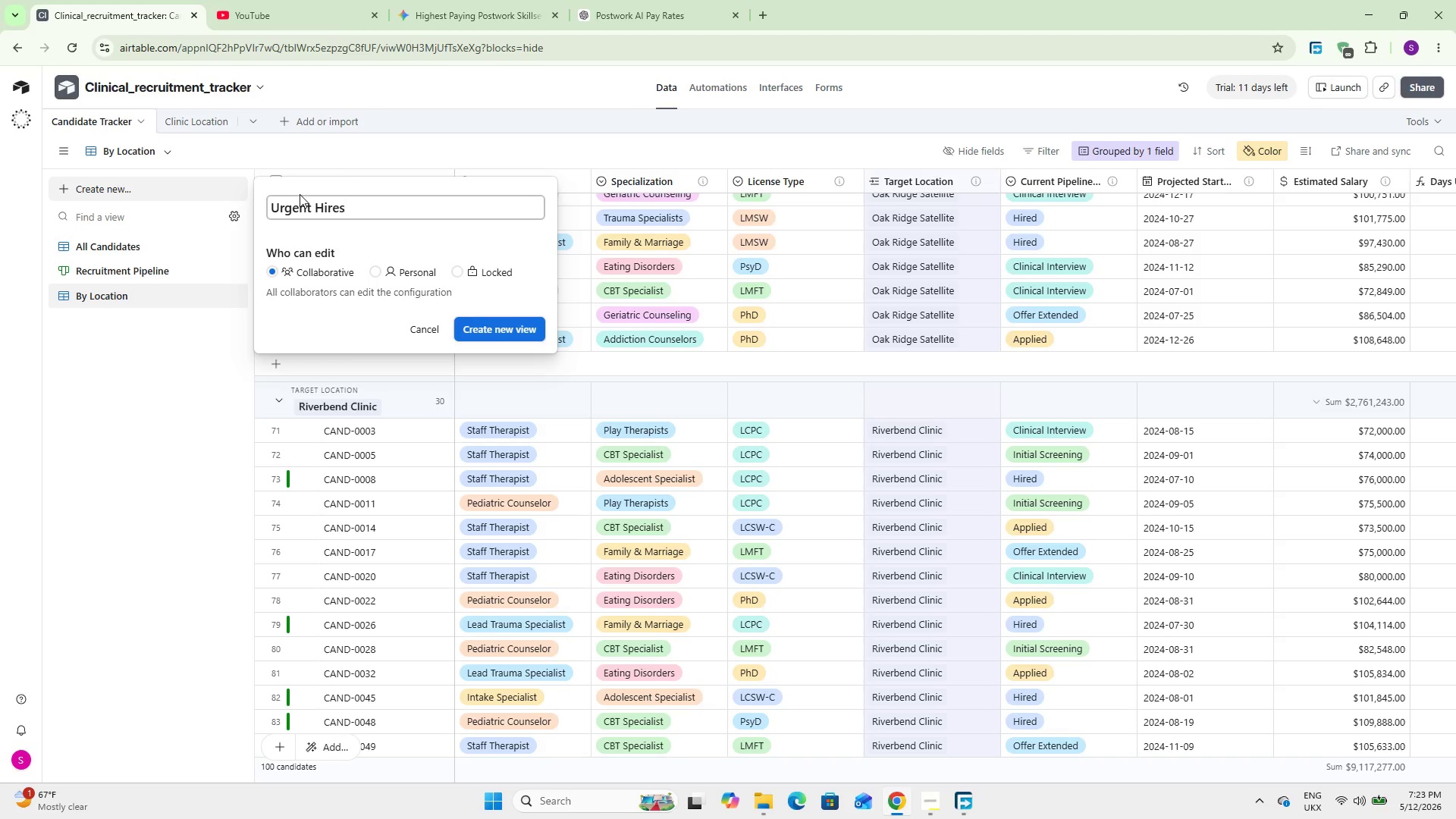 
left_click([498, 328])
 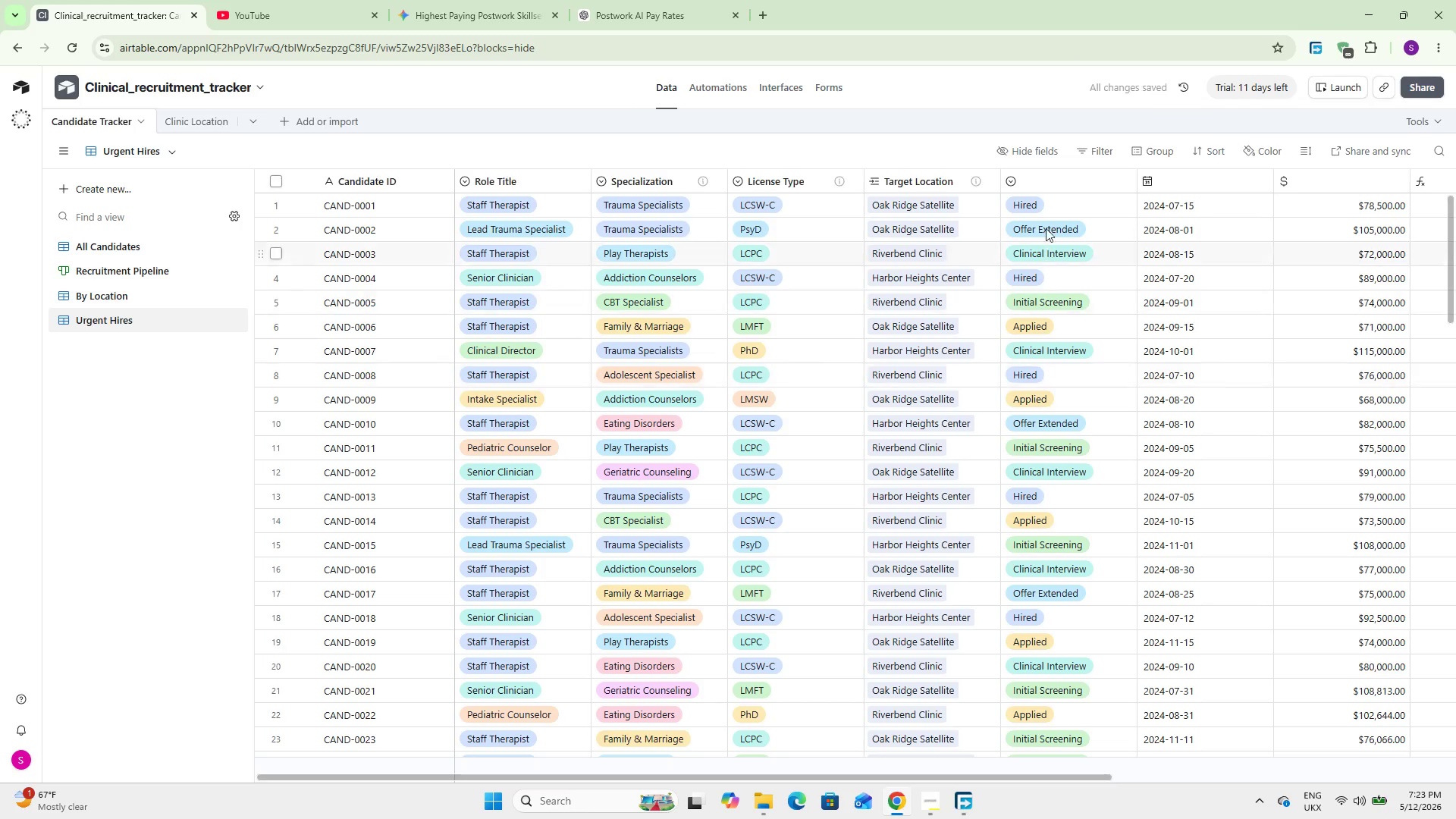 
left_click([1094, 153])
 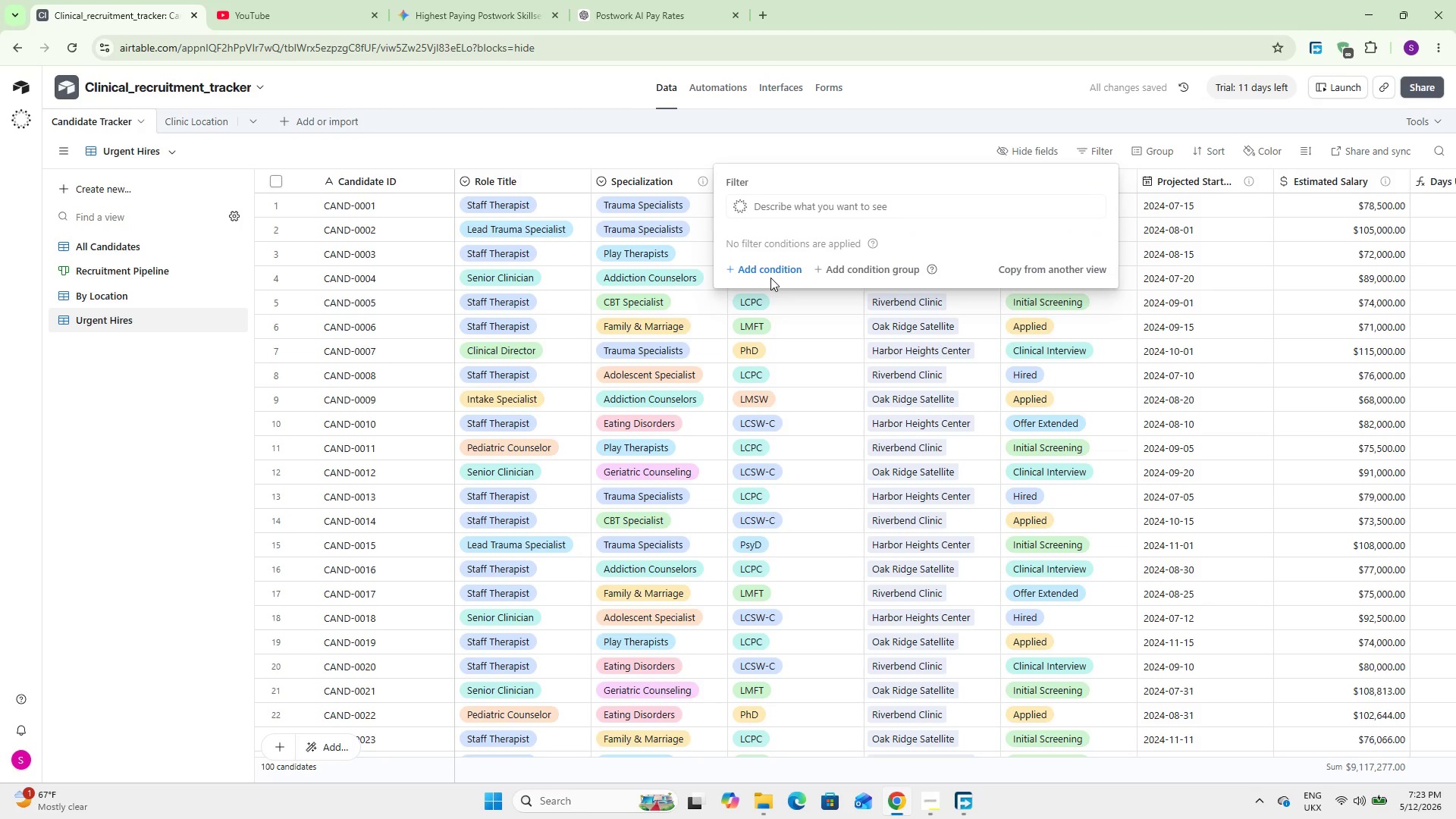 
double_click([782, 269])
 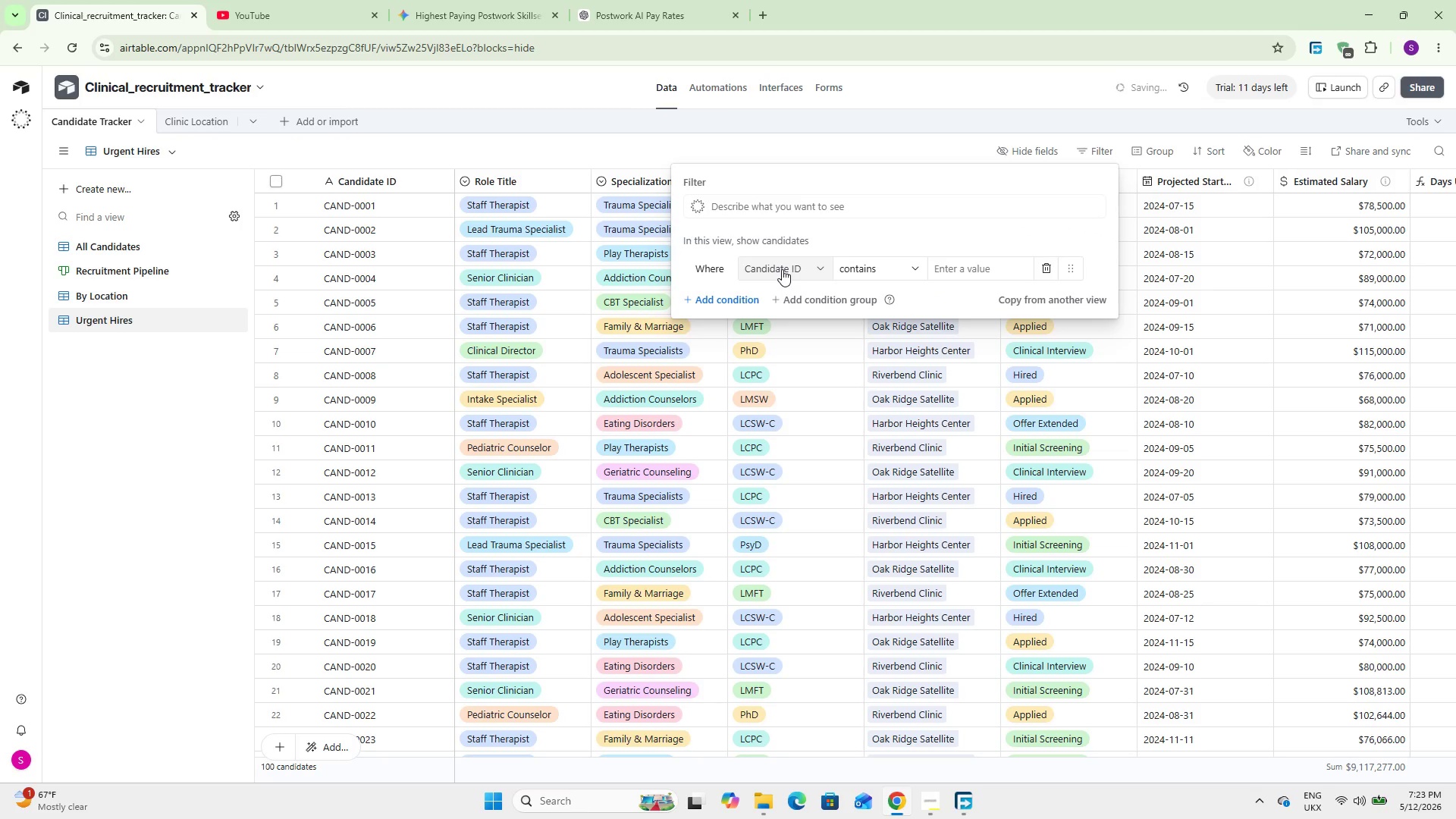 
left_click([817, 265])
 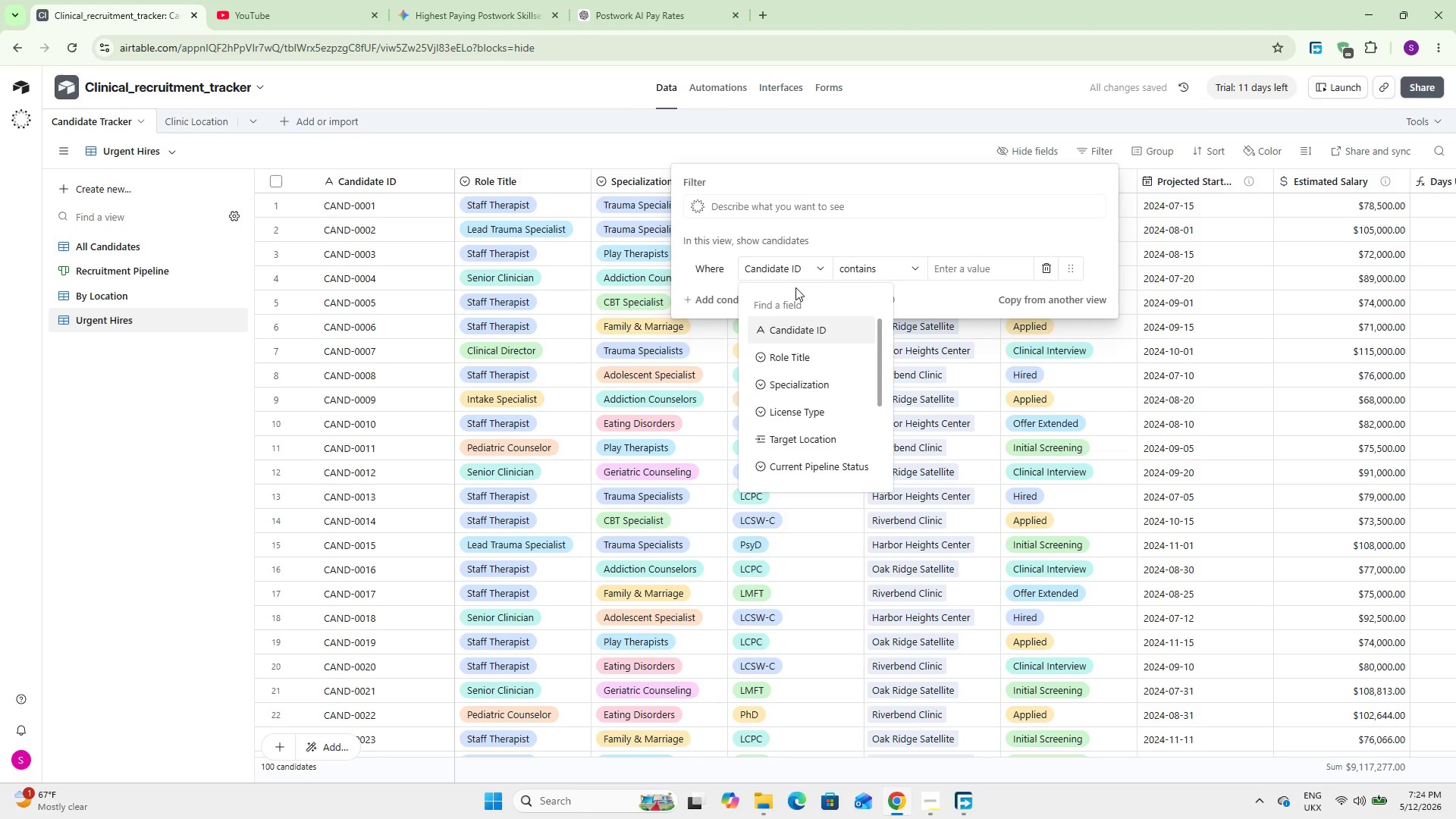 
key(U)
 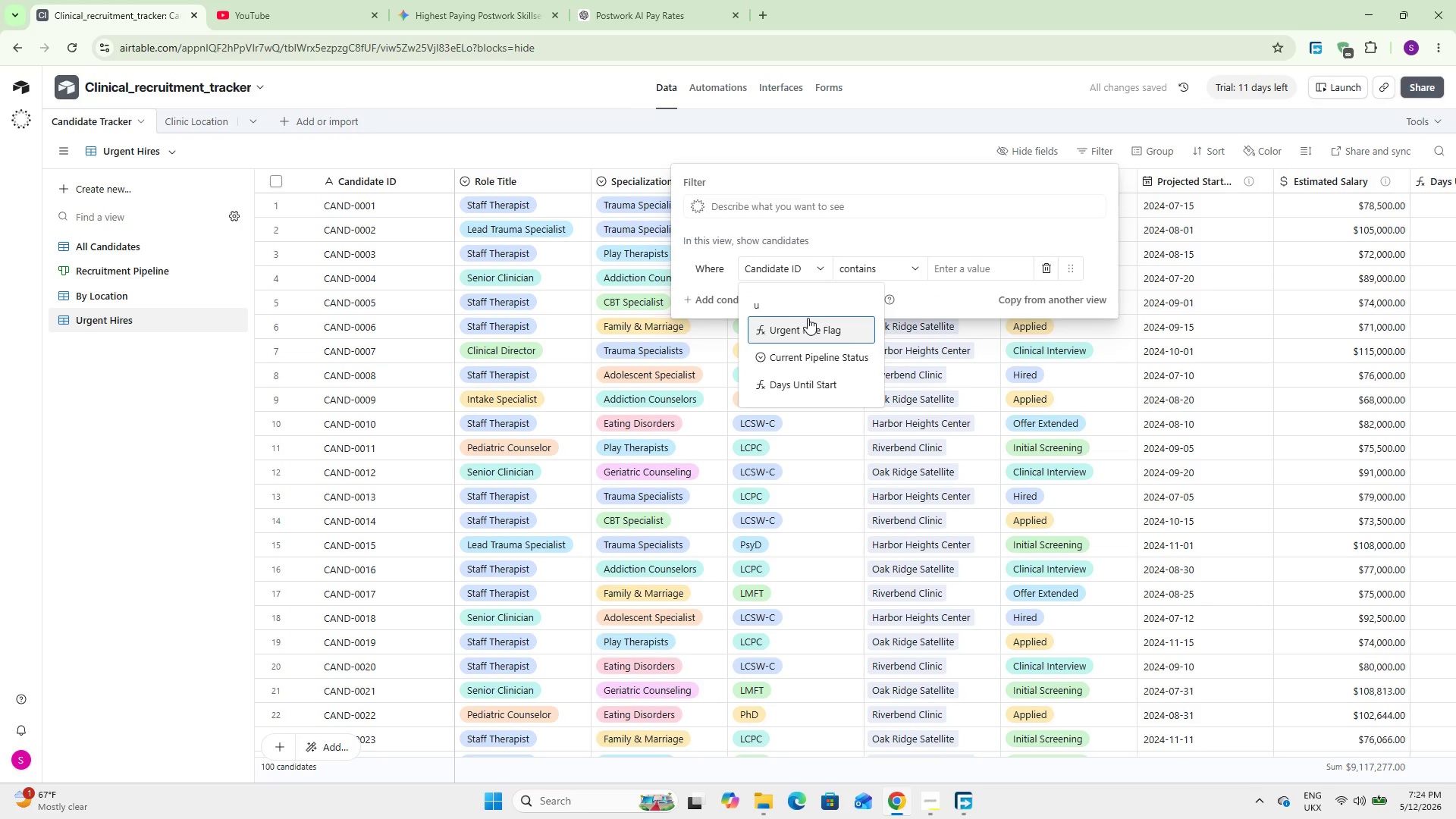 
left_click_drag(start_coordinate=[809, 319], to_coordinate=[824, 320])
 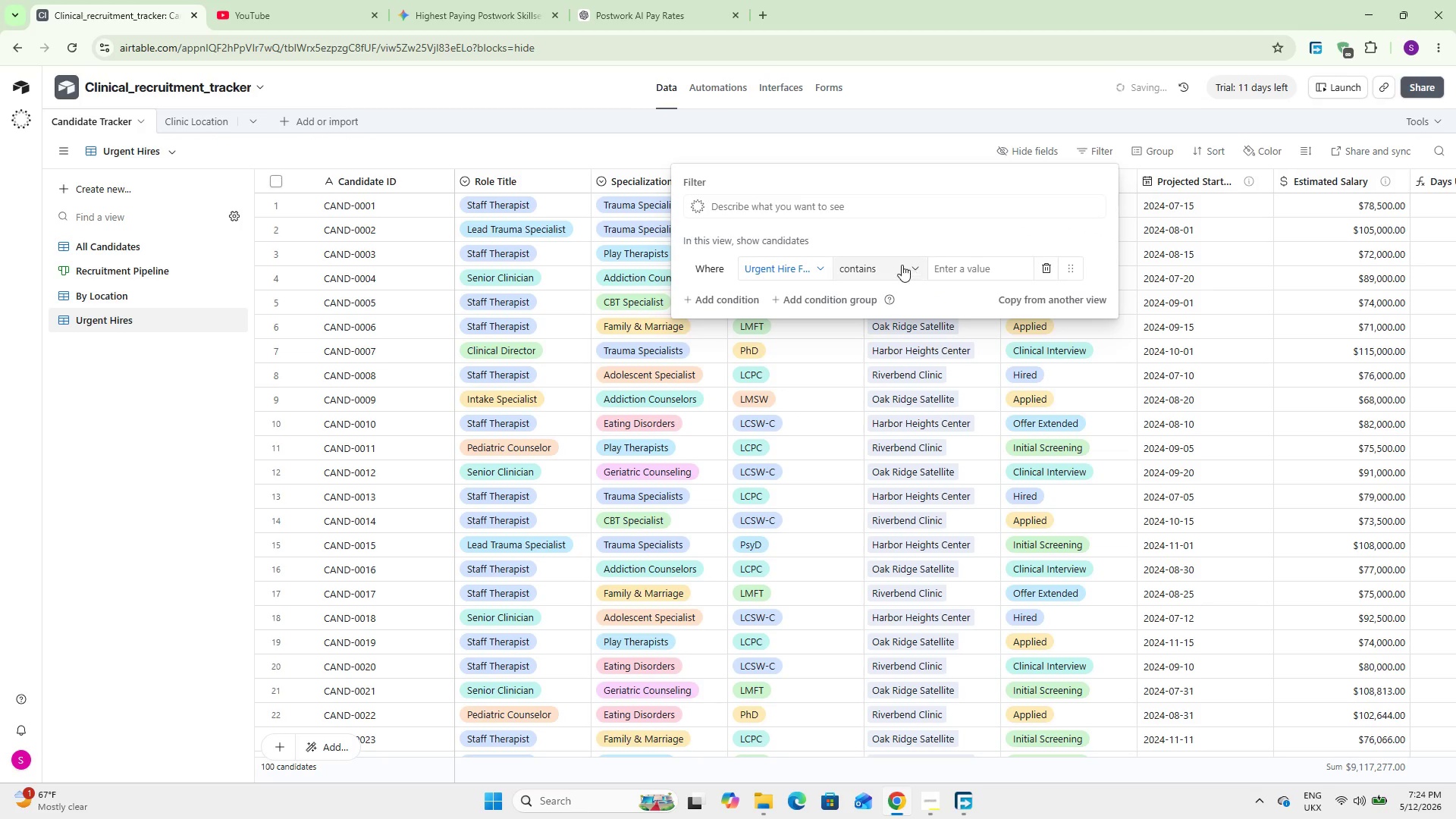 
left_click([902, 265])
 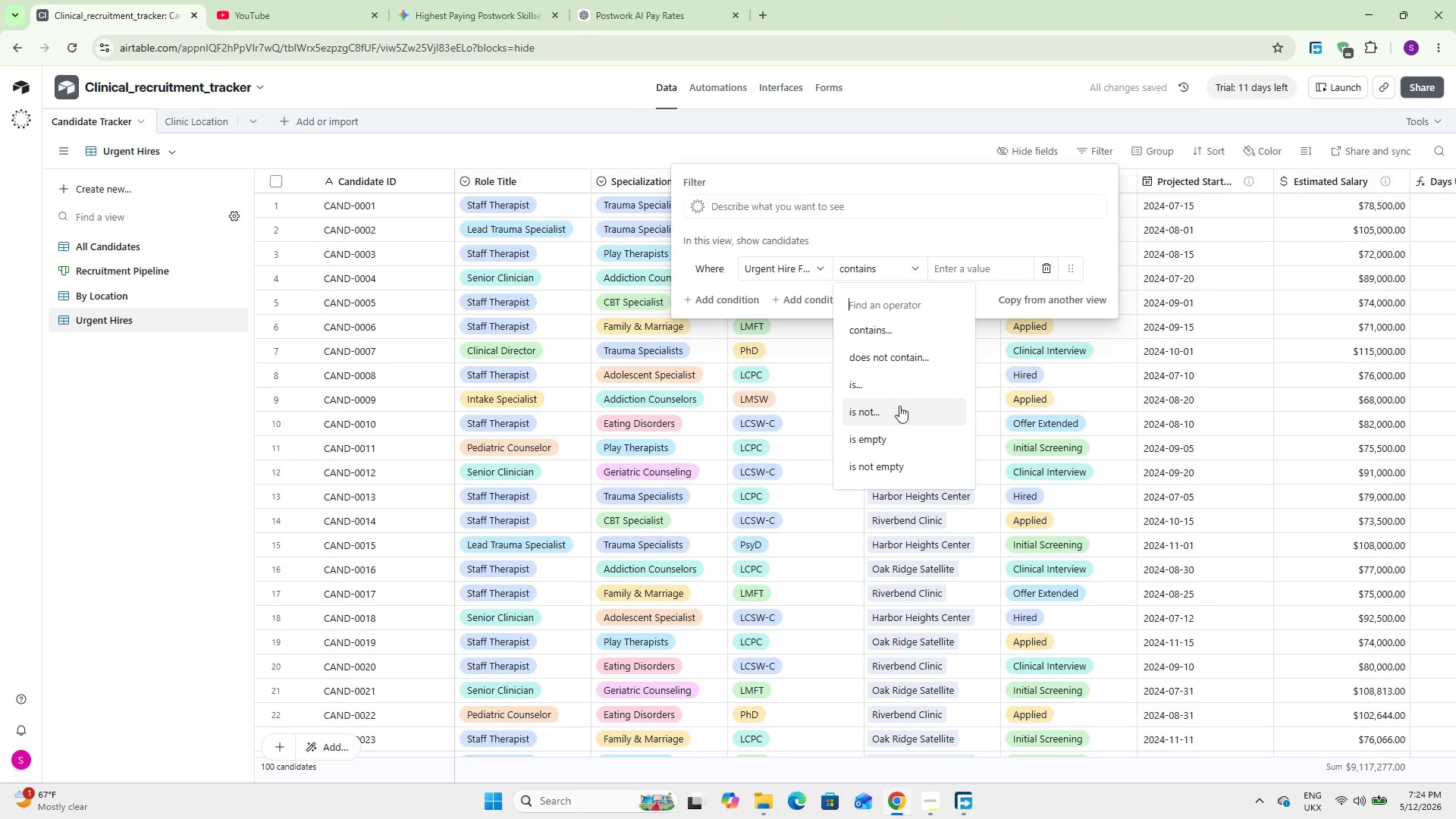 
left_click([906, 465])
 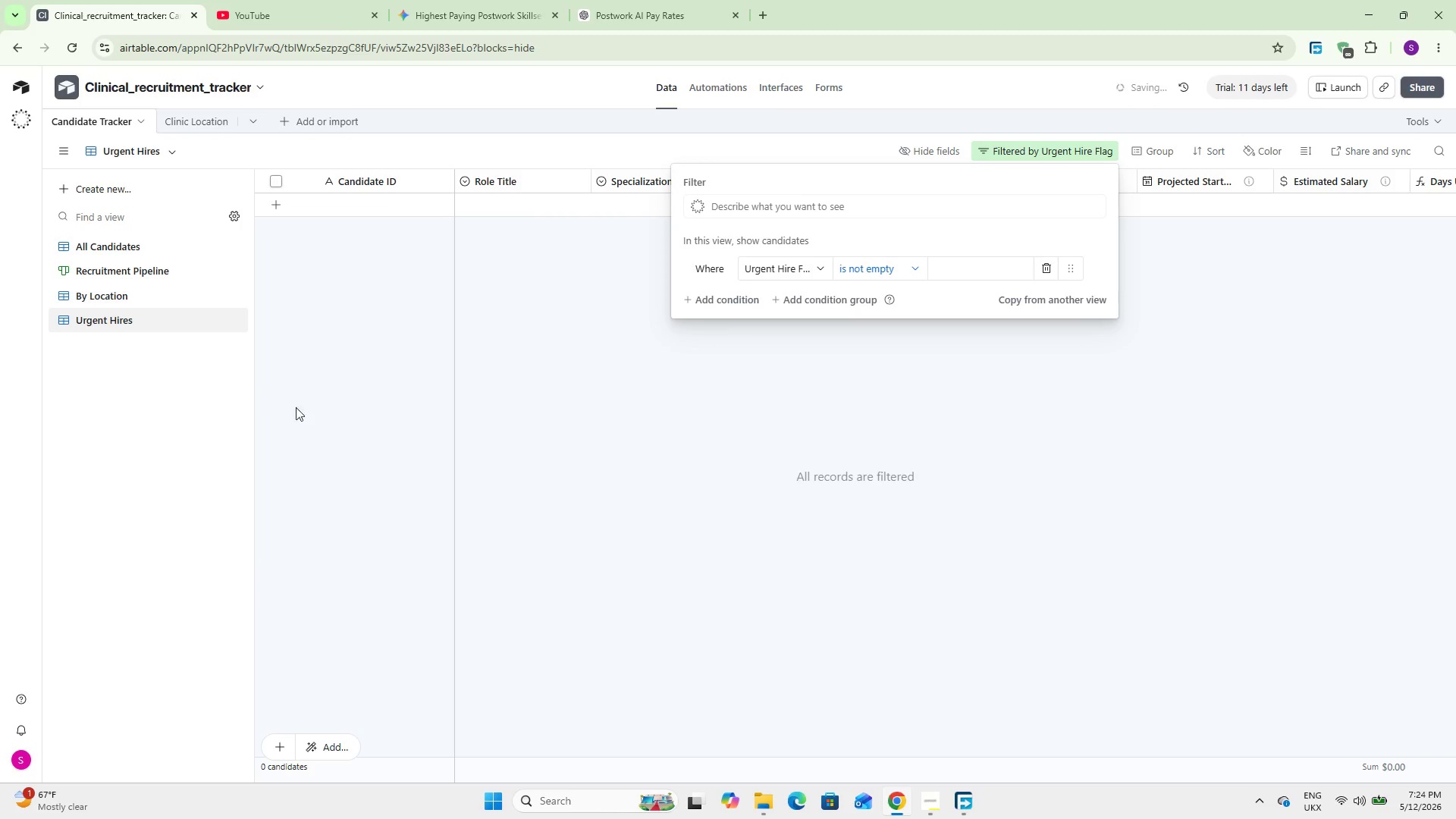 
left_click([178, 416])
 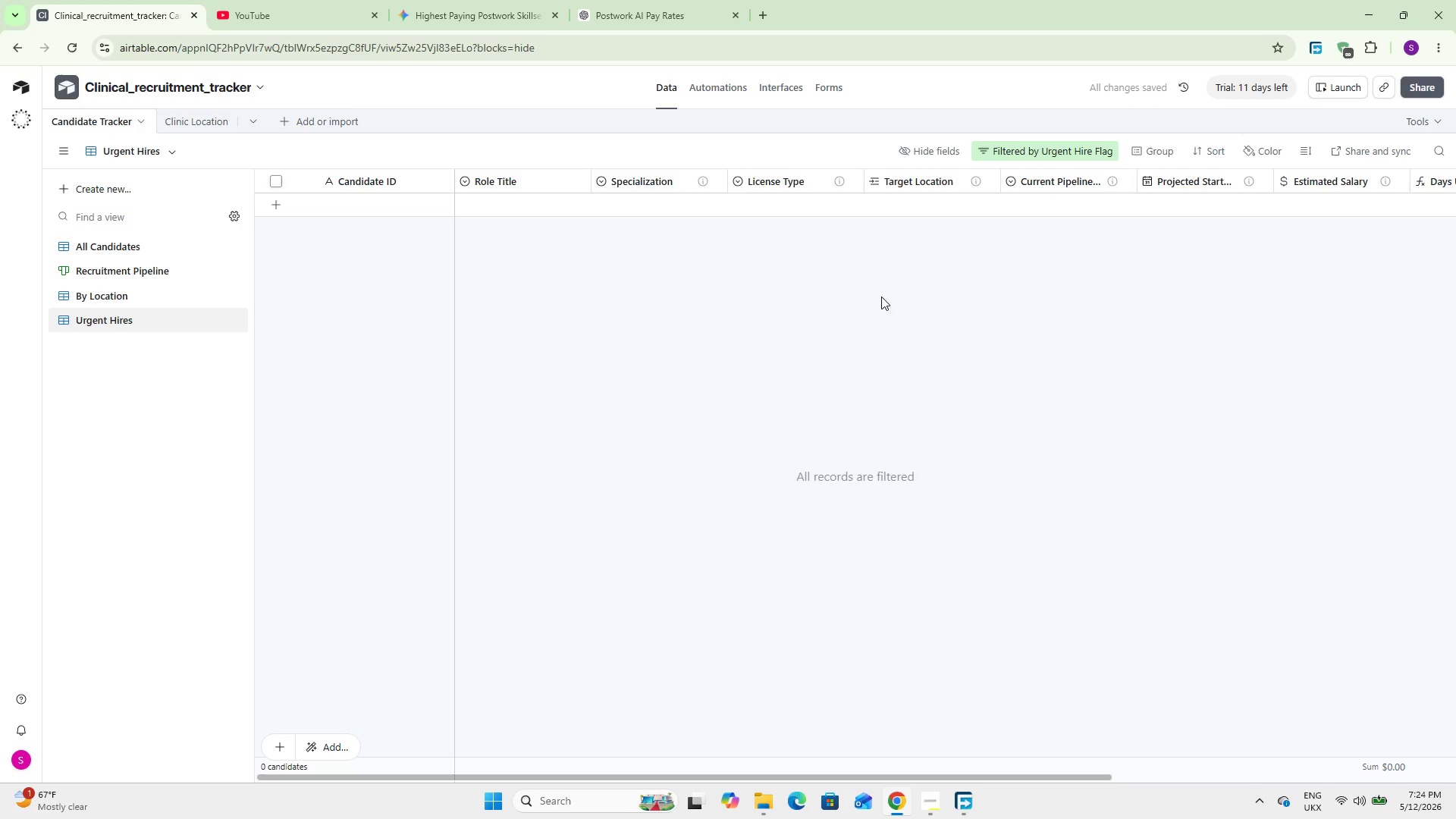 
left_click([1048, 149])
 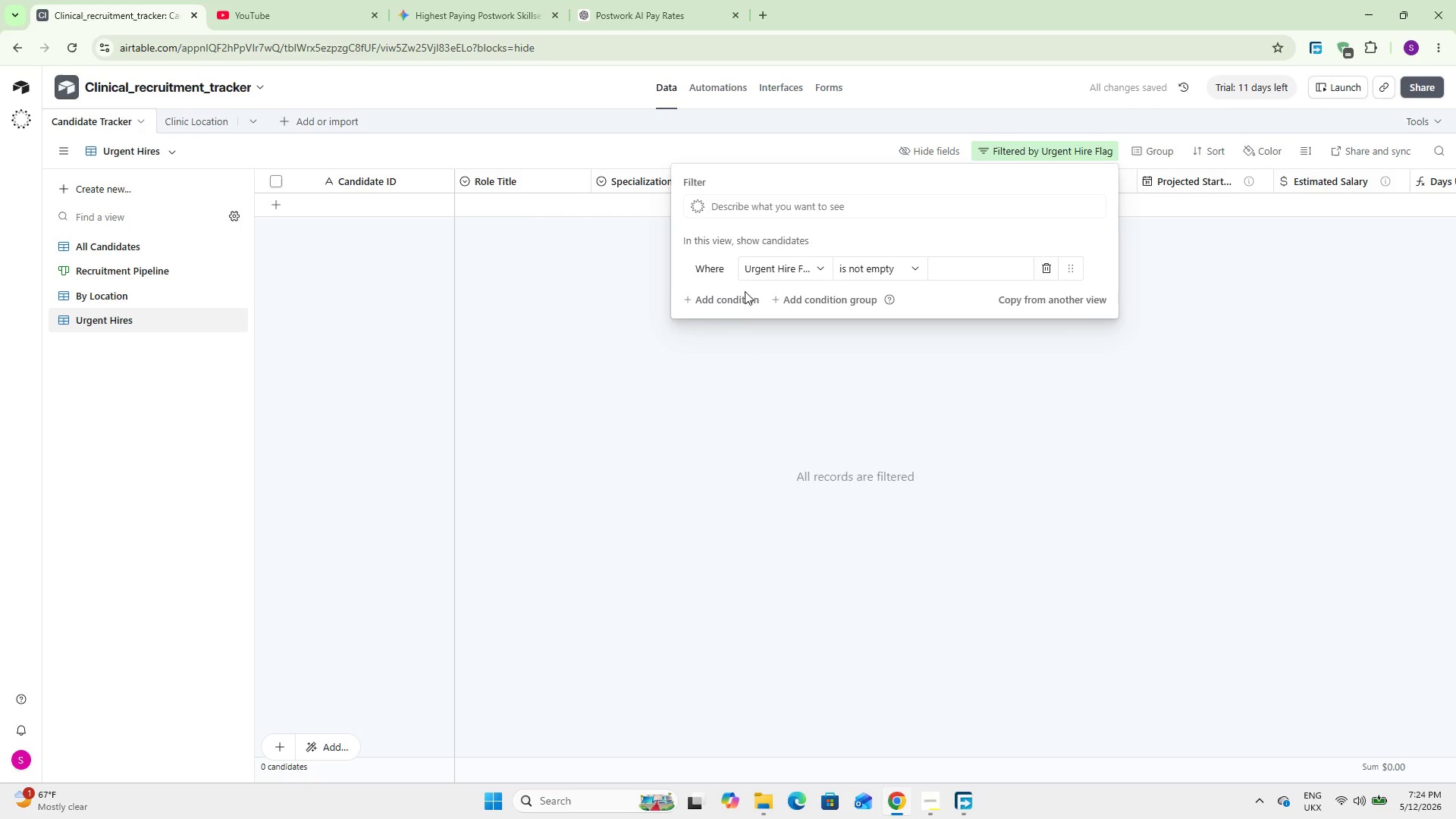 
double_click([739, 294])
 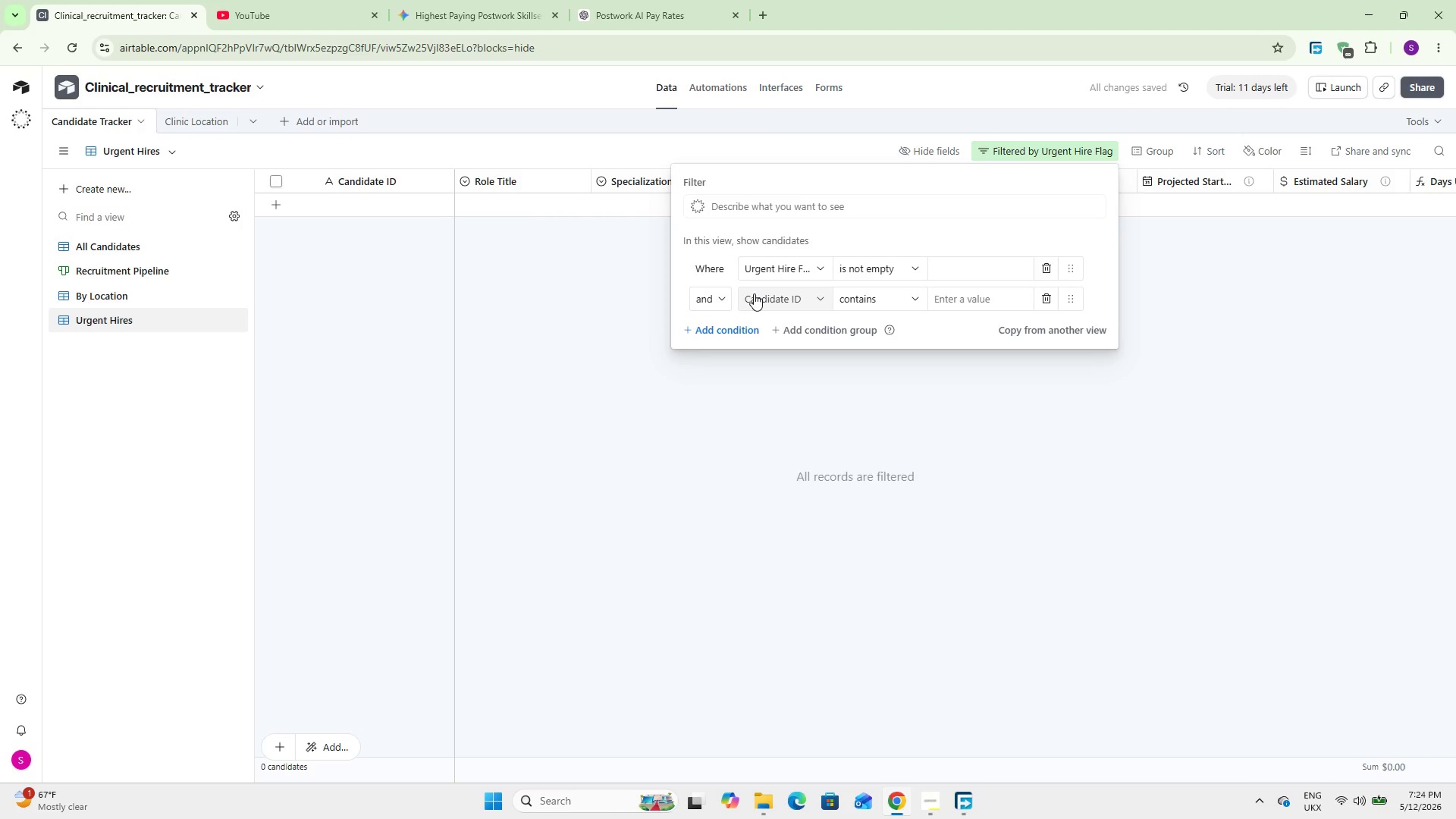 
left_click([754, 293])
 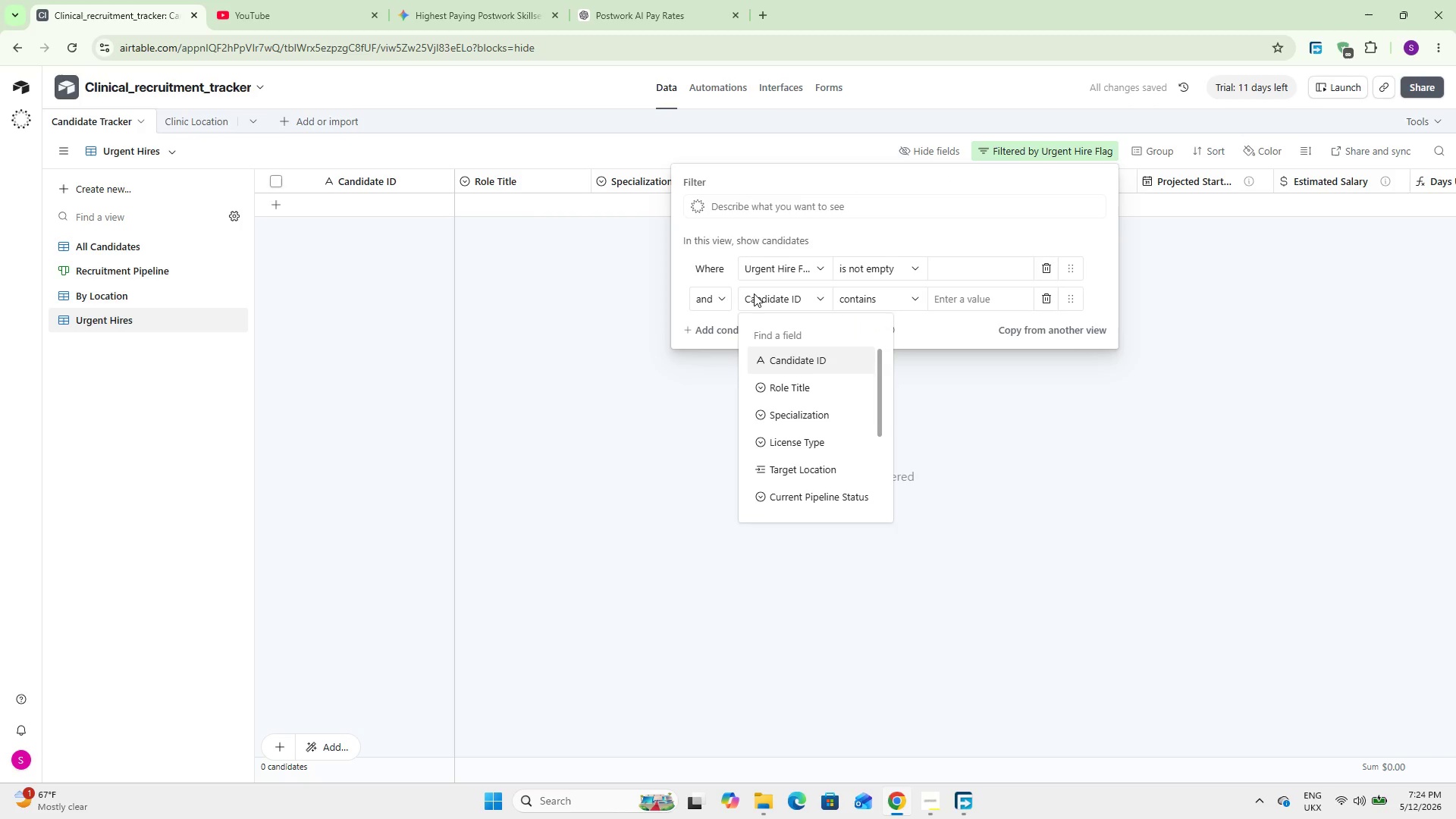 
key(C)
 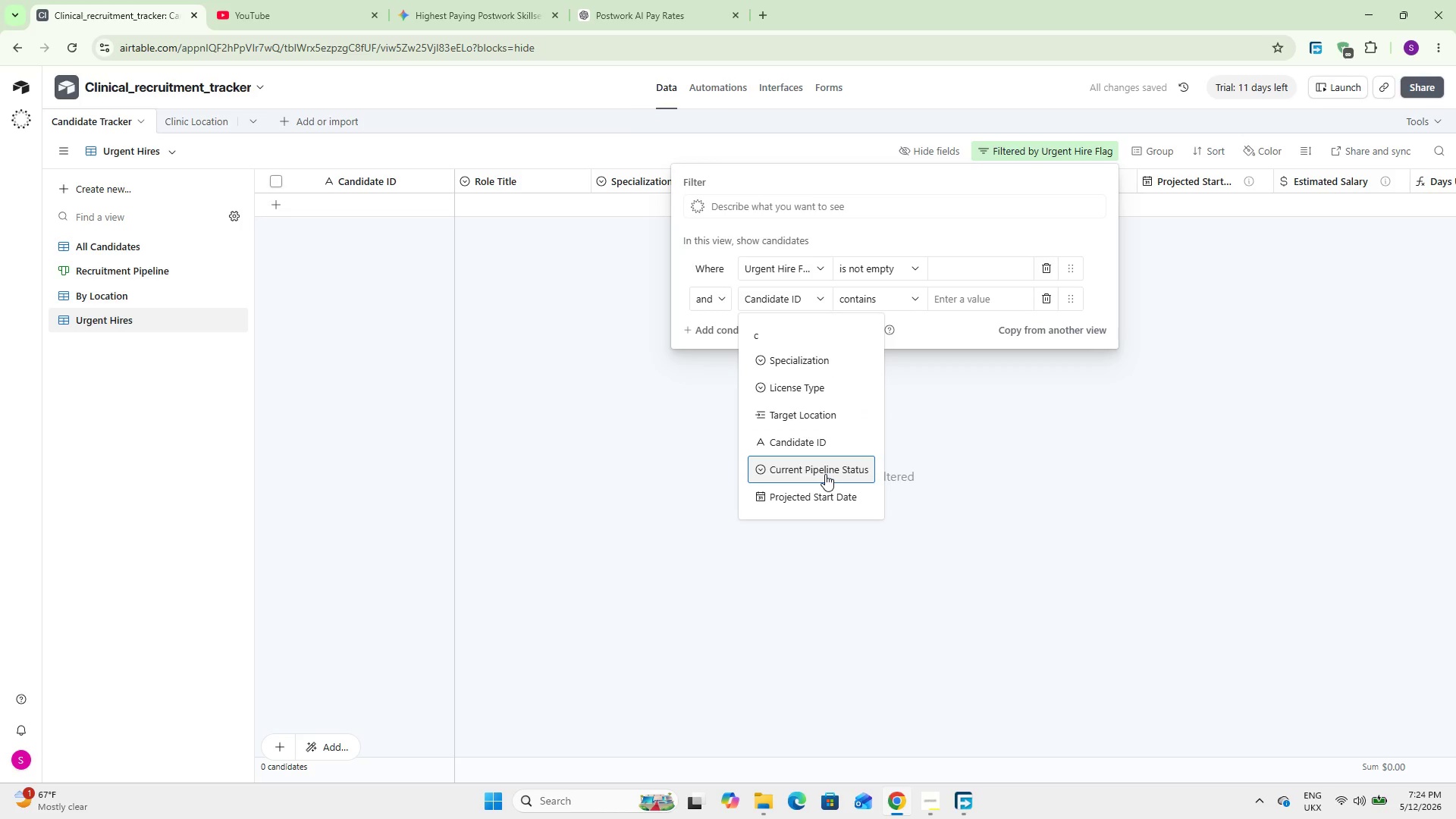 
left_click([825, 475])
 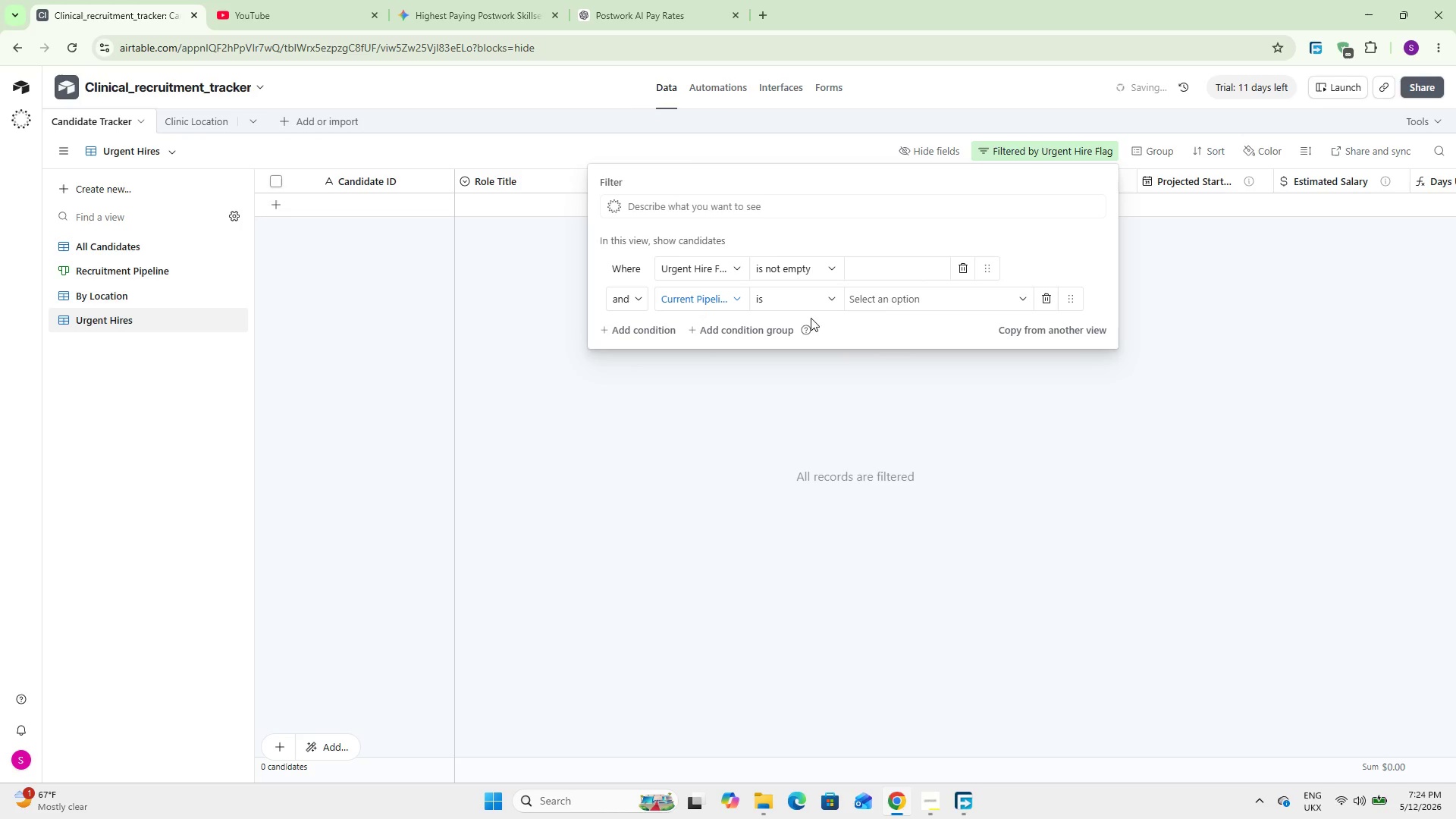 
left_click([806, 293])
 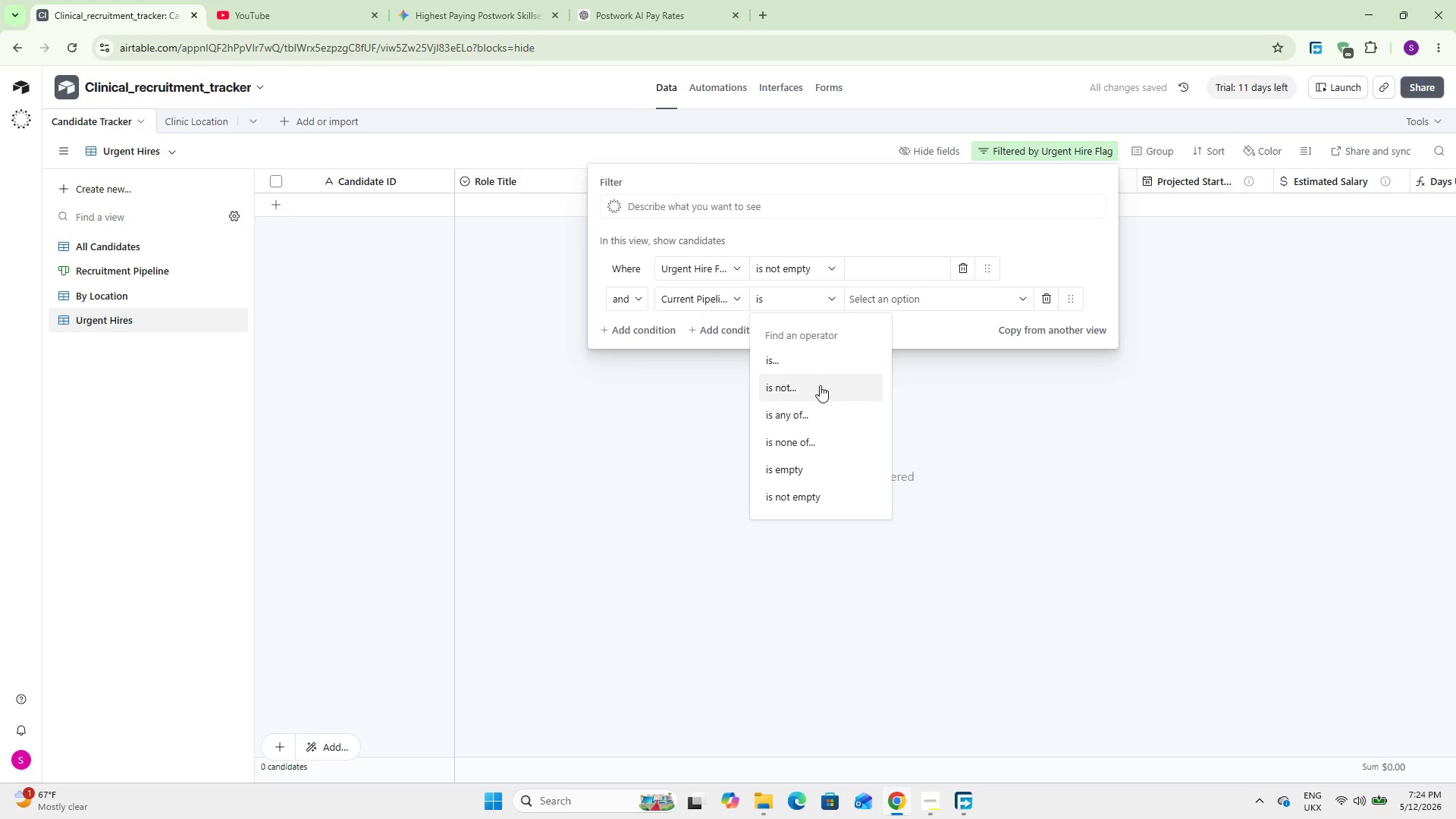 
left_click([820, 385])
 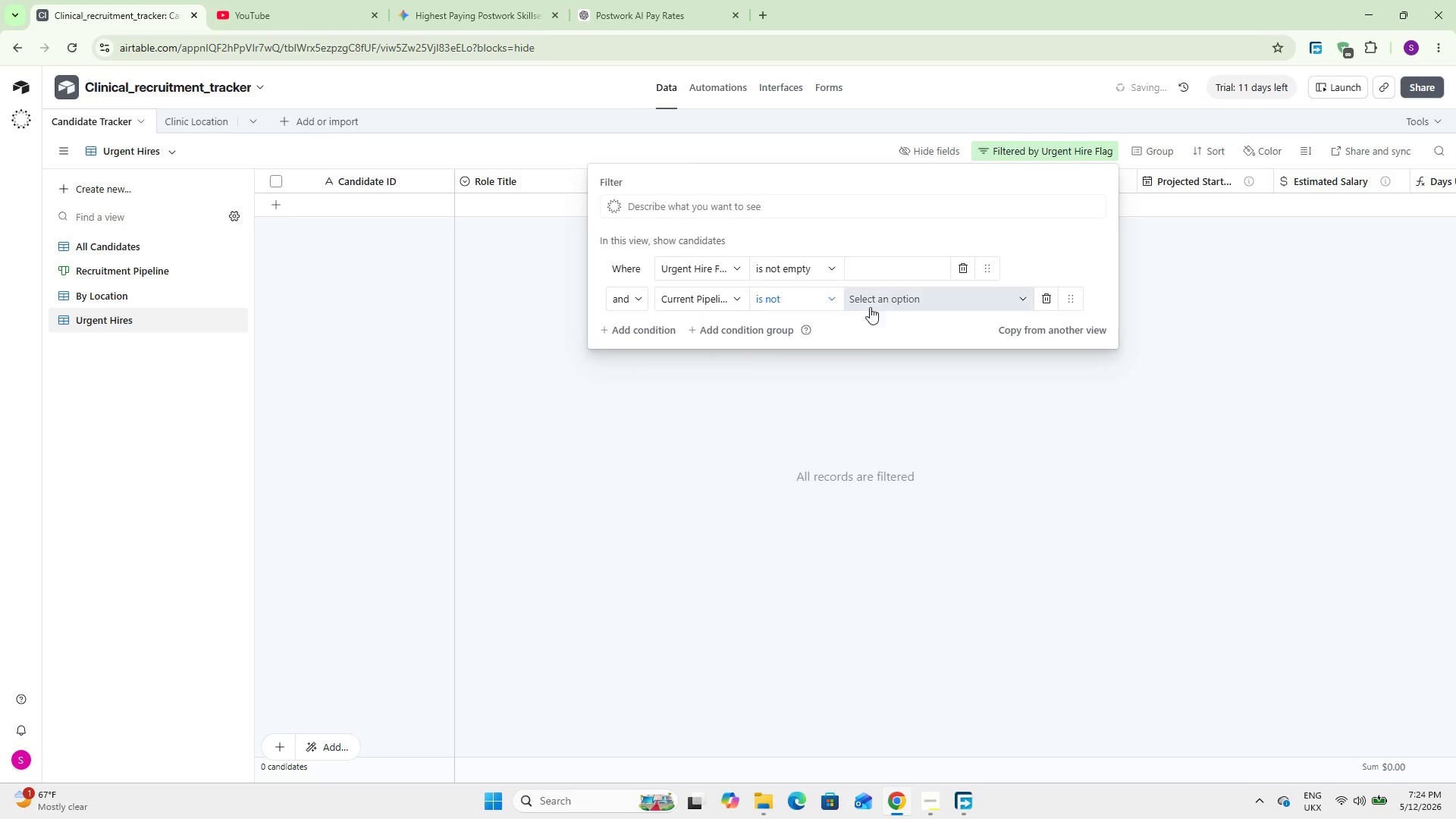 
left_click_drag(start_coordinate=[874, 297], to_coordinate=[878, 299])
 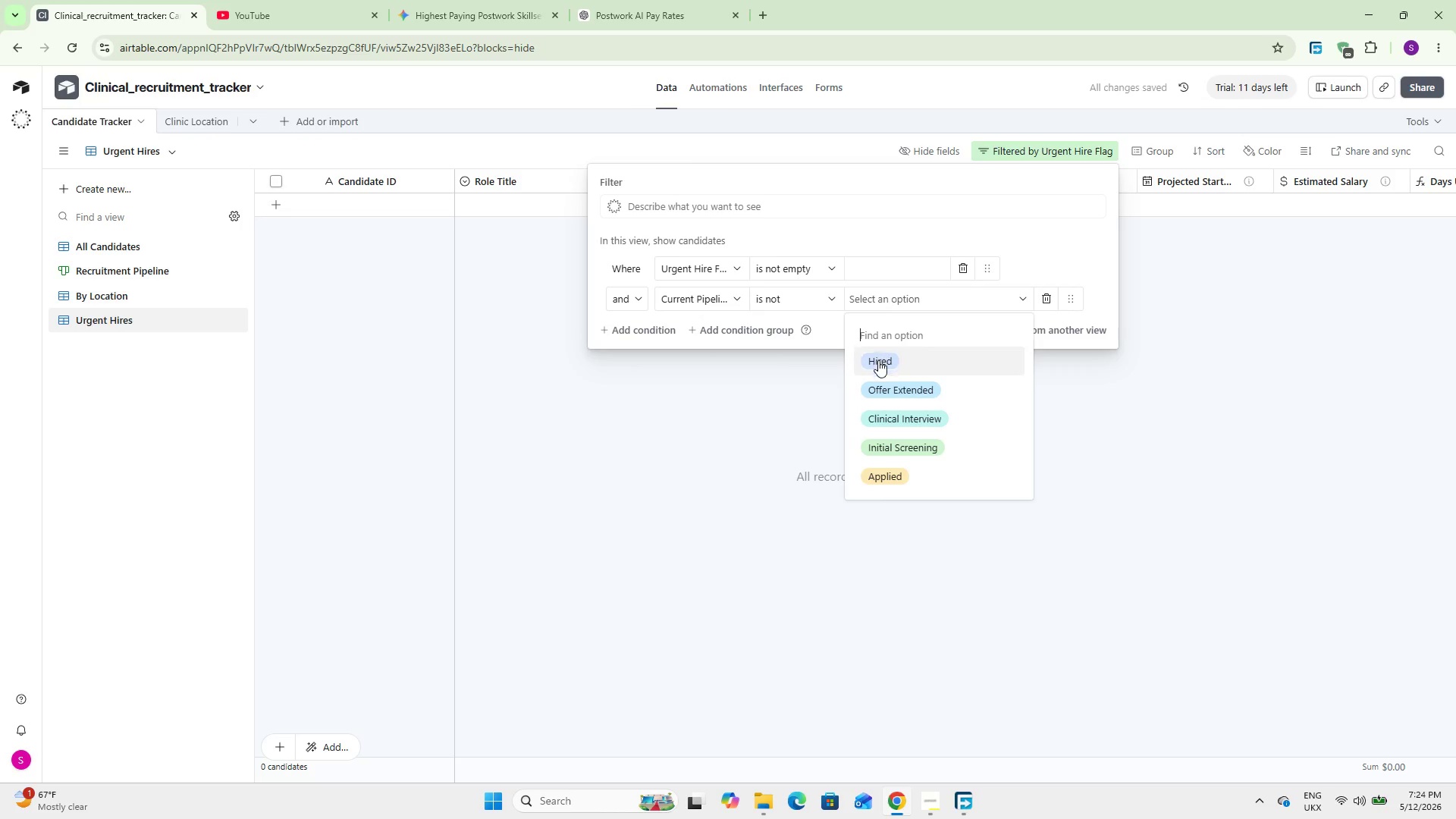 
left_click([878, 362])
 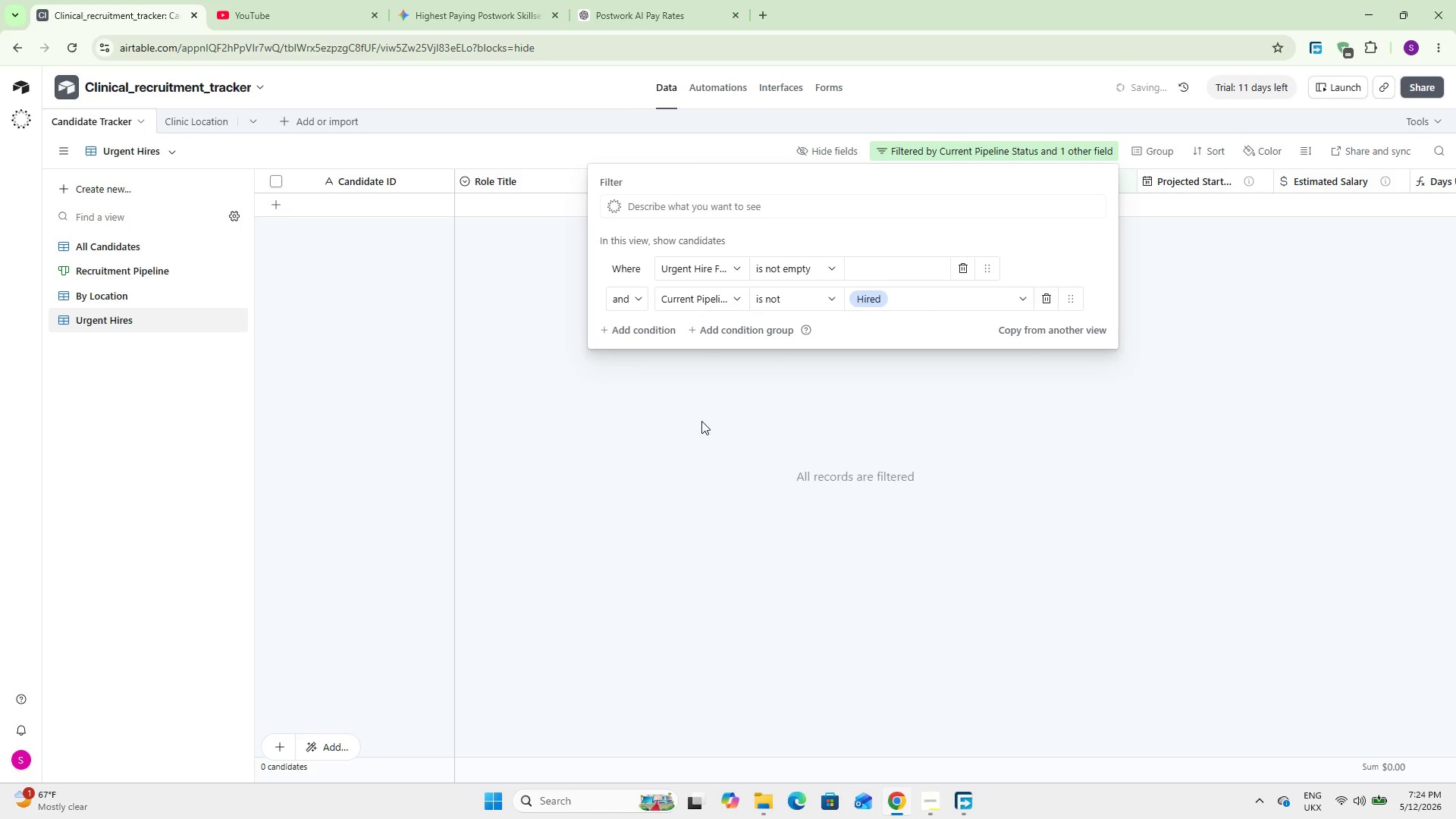 
left_click([701, 421])
 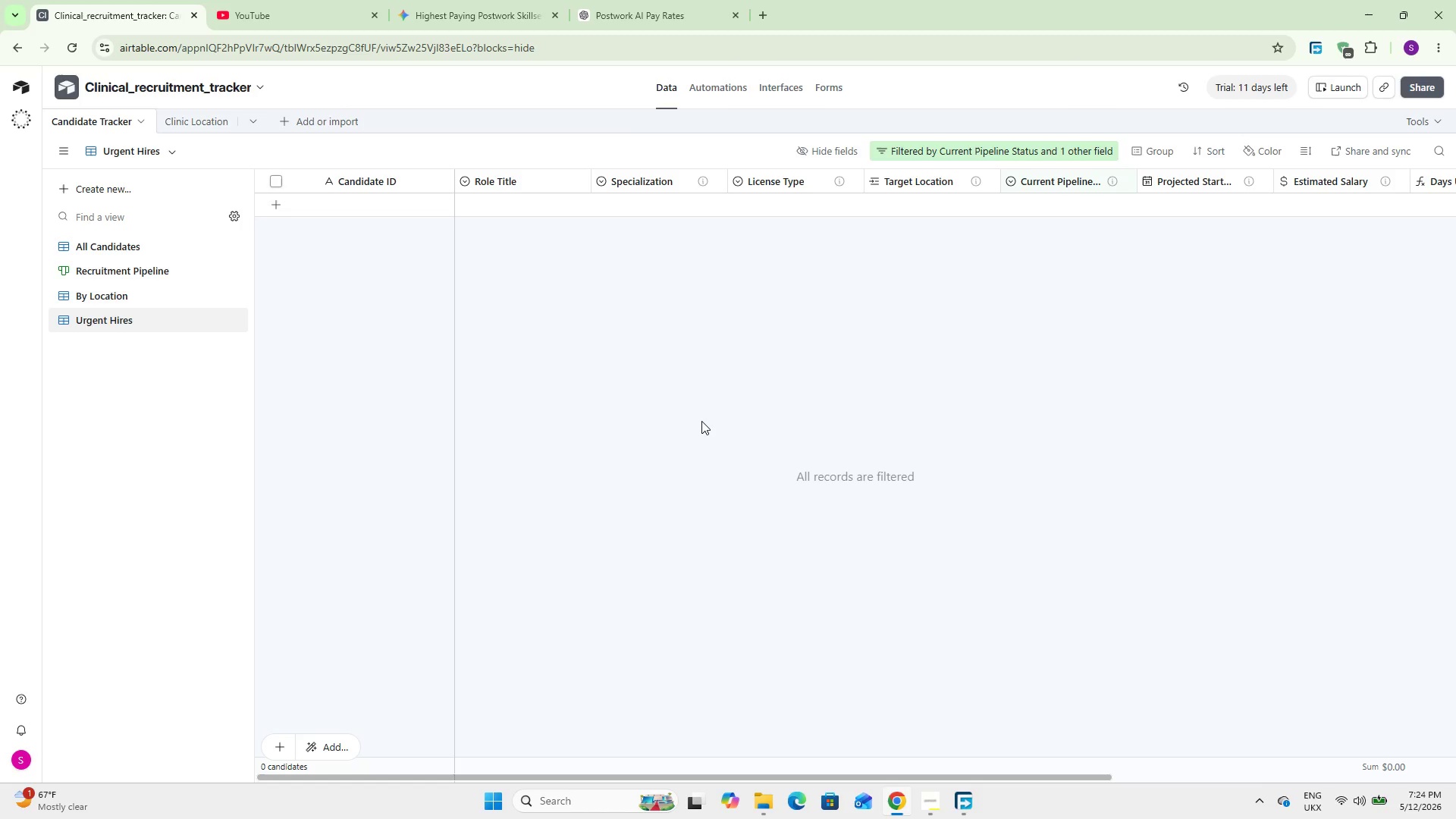 
wait(12.94)
 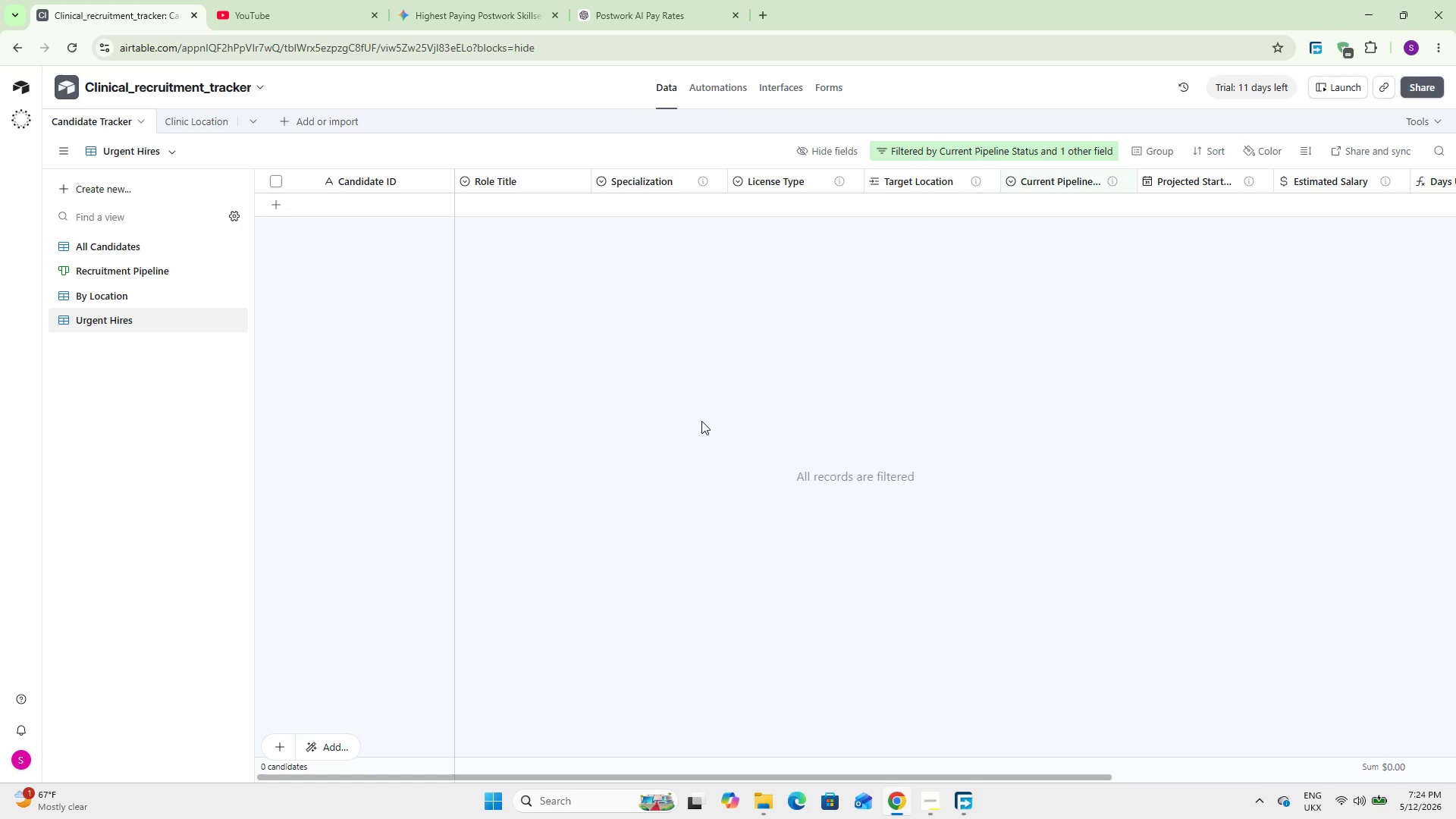 
left_click([818, 149])
 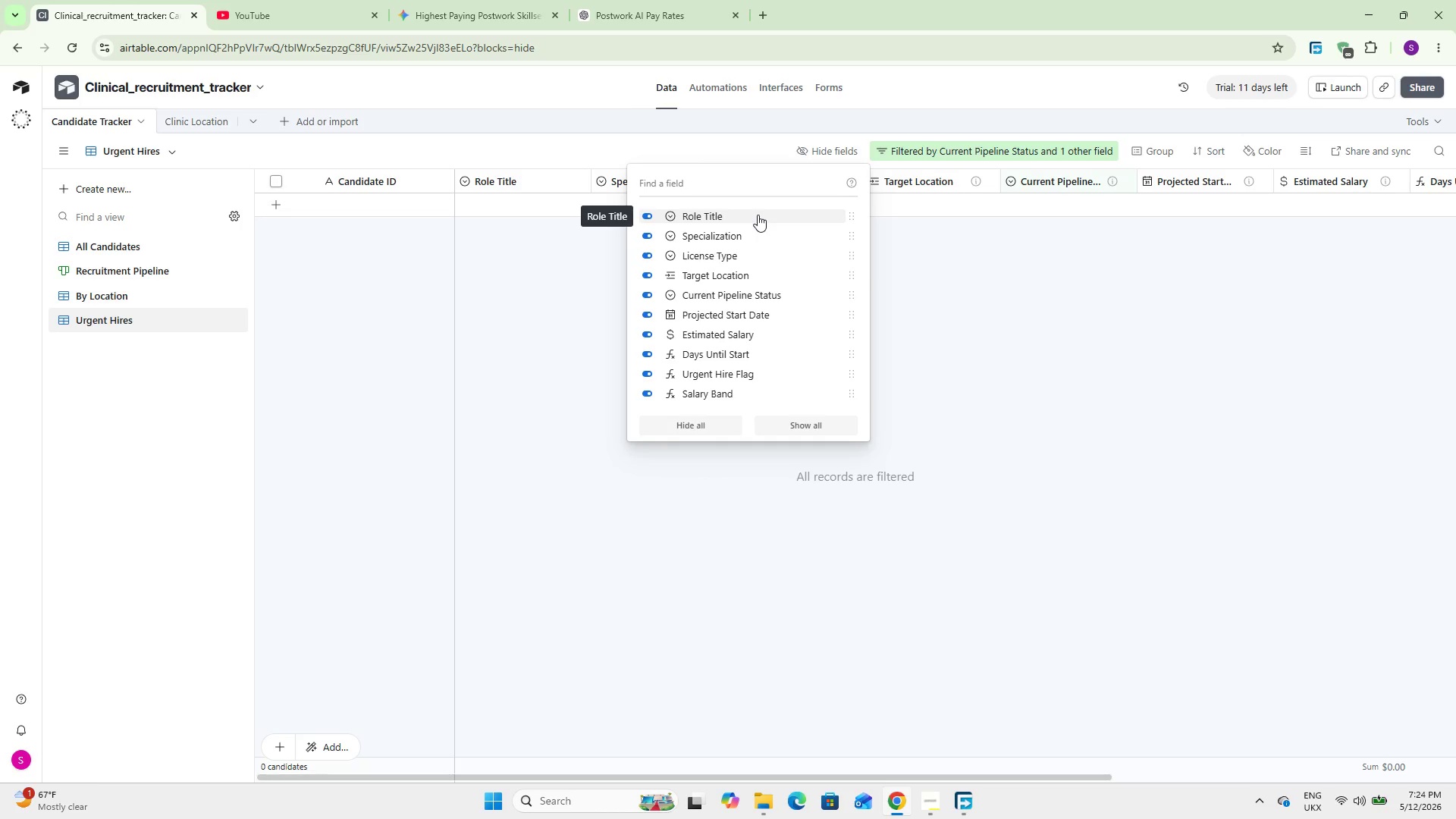 
mouse_move([712, 268])
 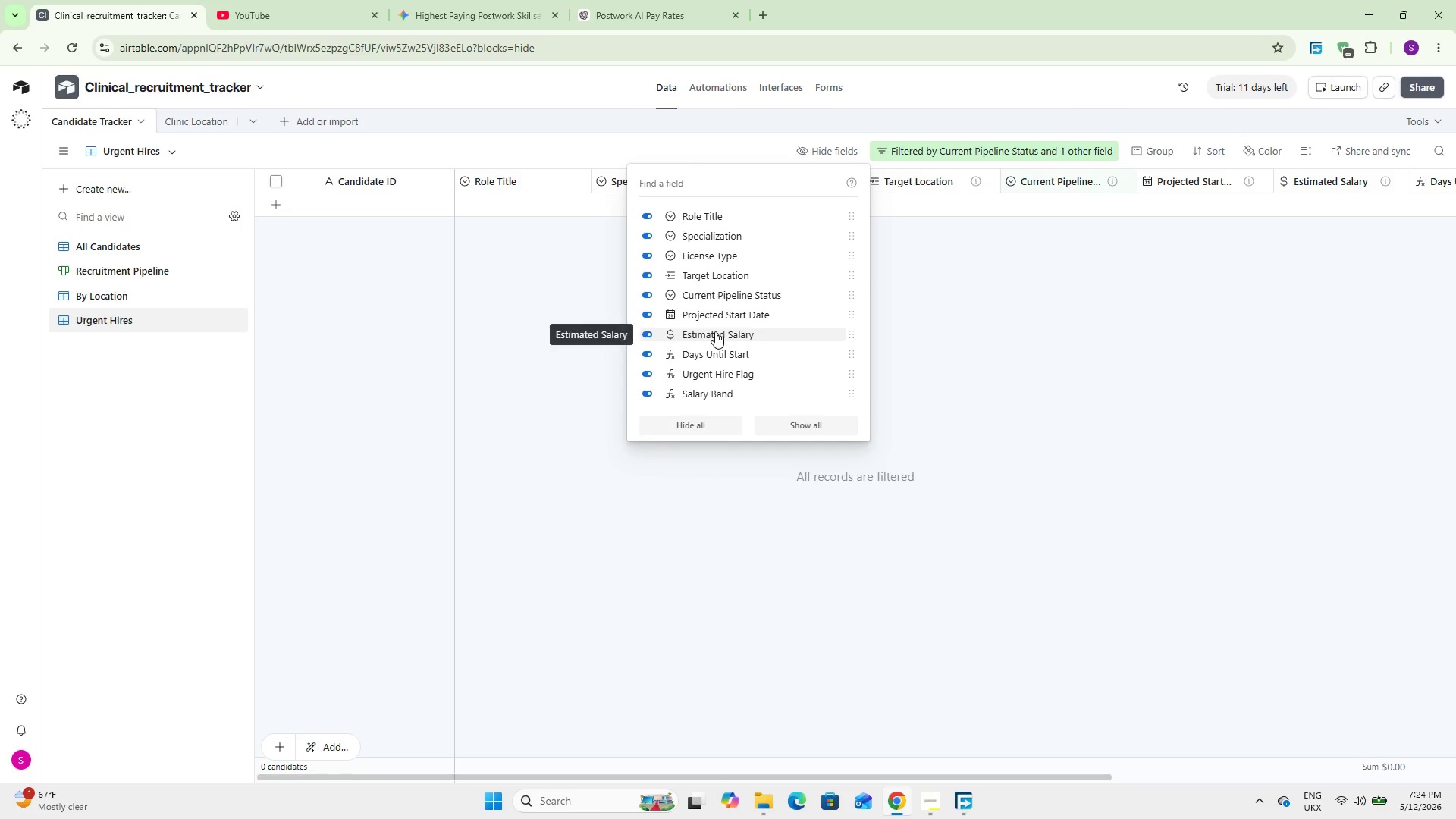 
wait(12.79)
 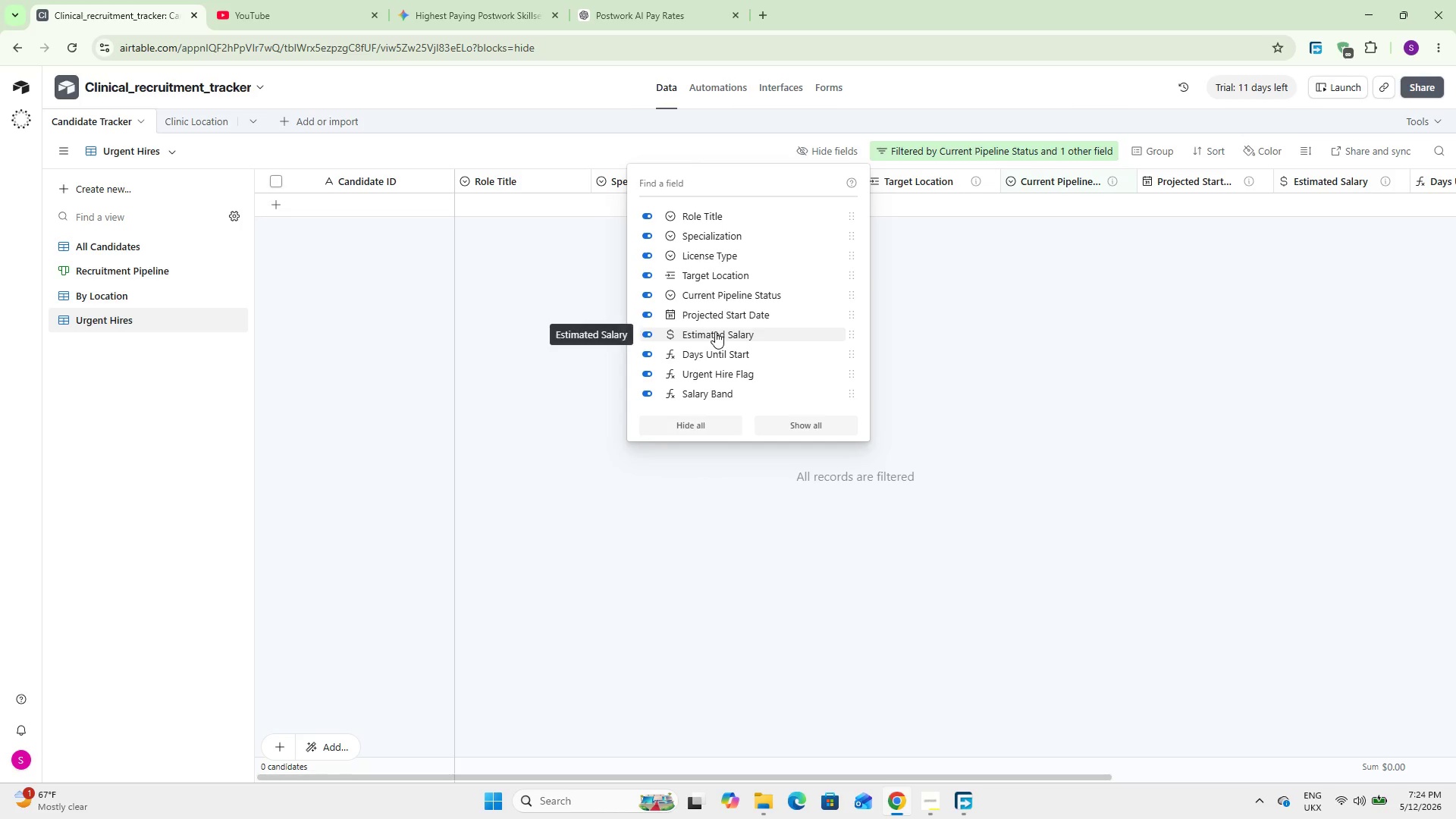 
left_click([714, 391])
 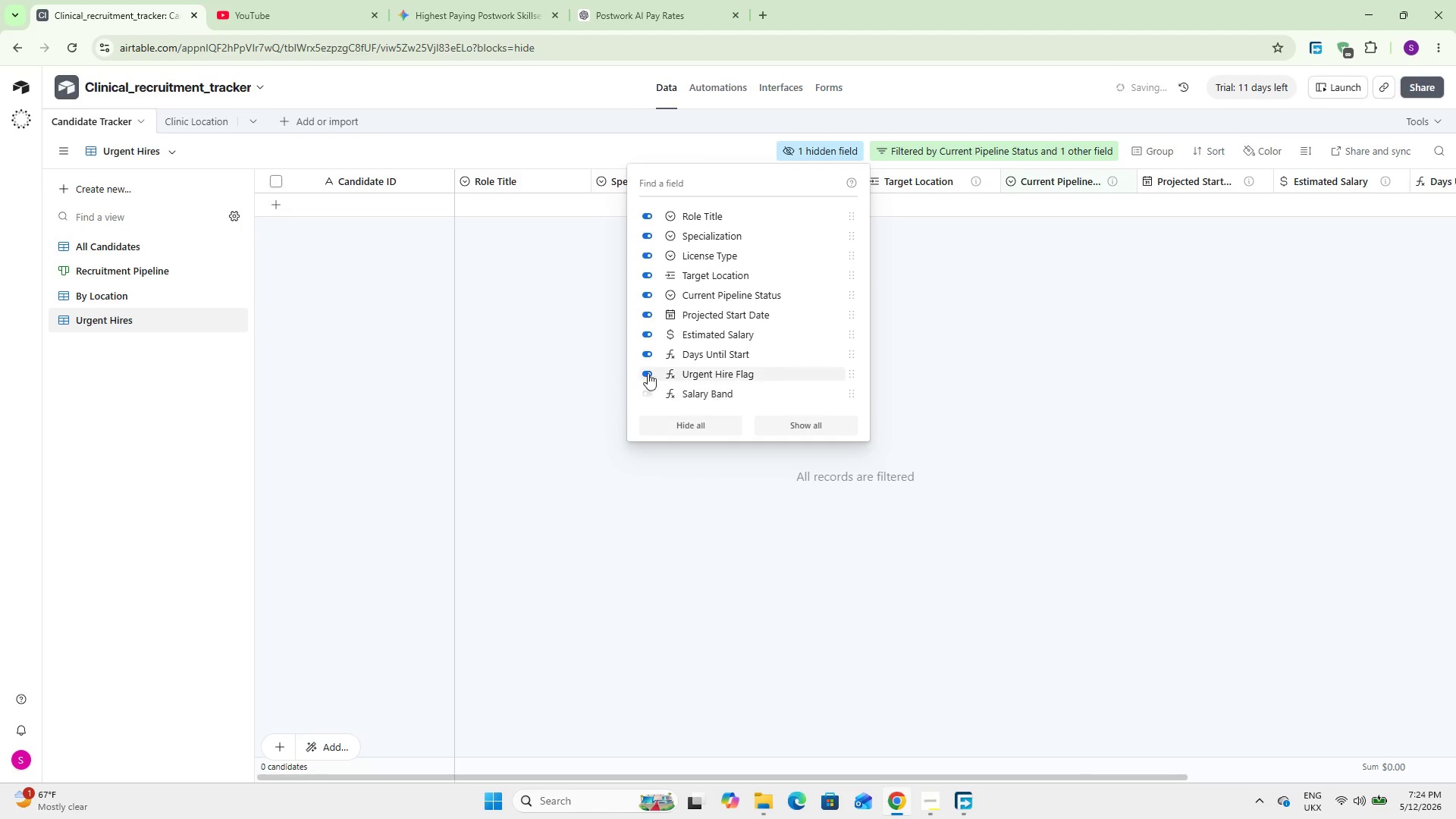 
left_click([444, 297])
 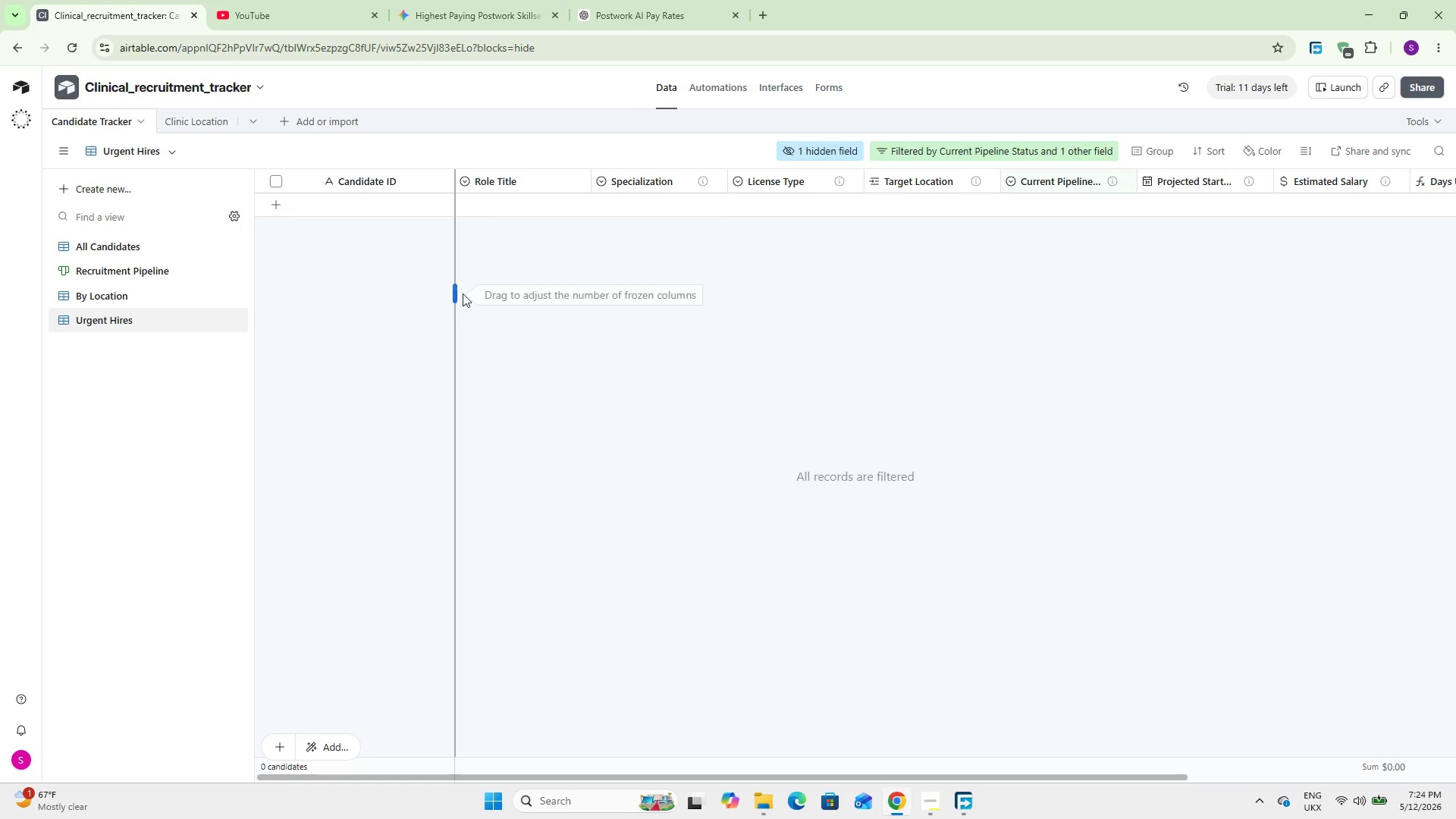 
wait(7.45)
 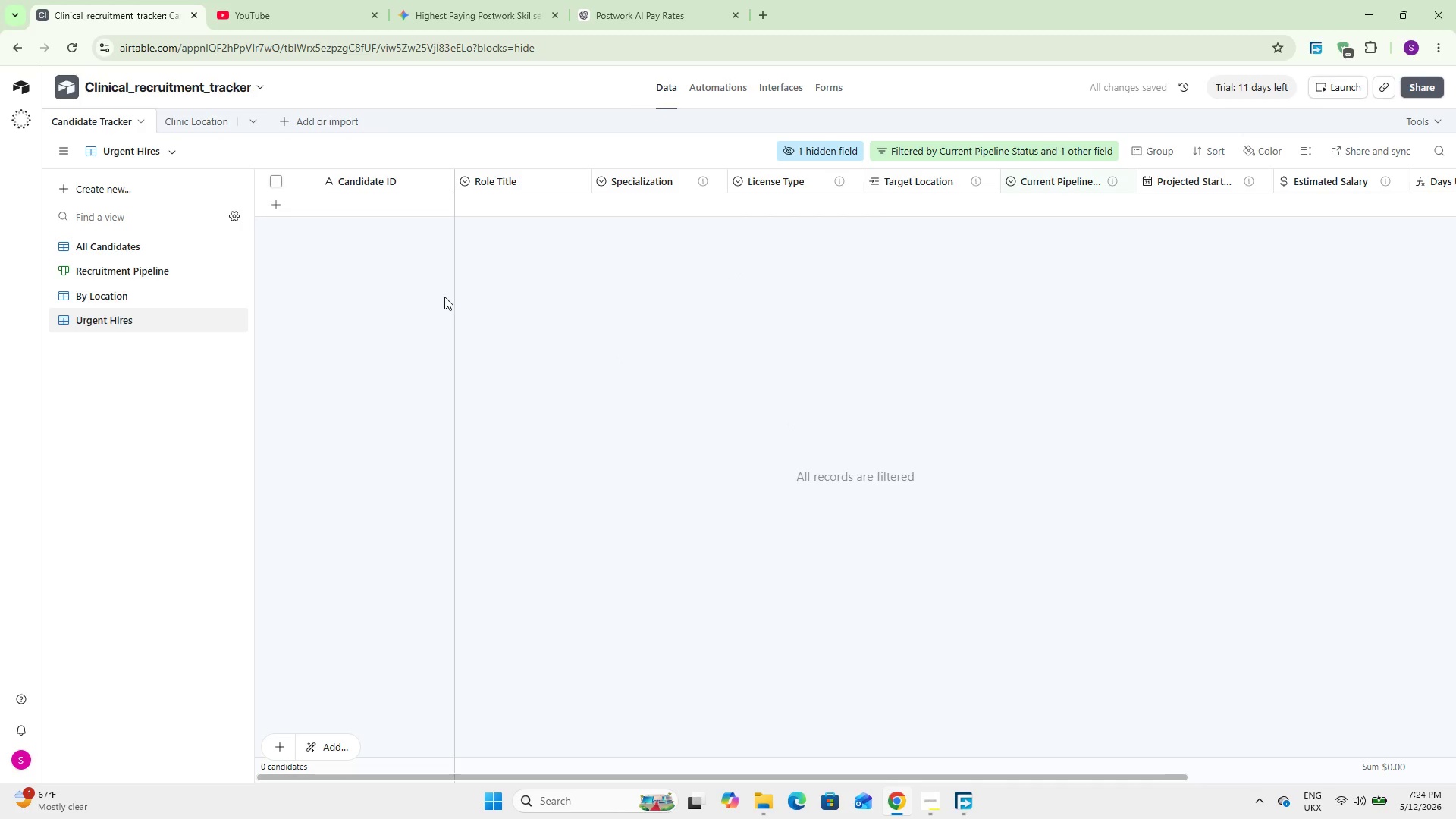 
left_click([169, 247])
 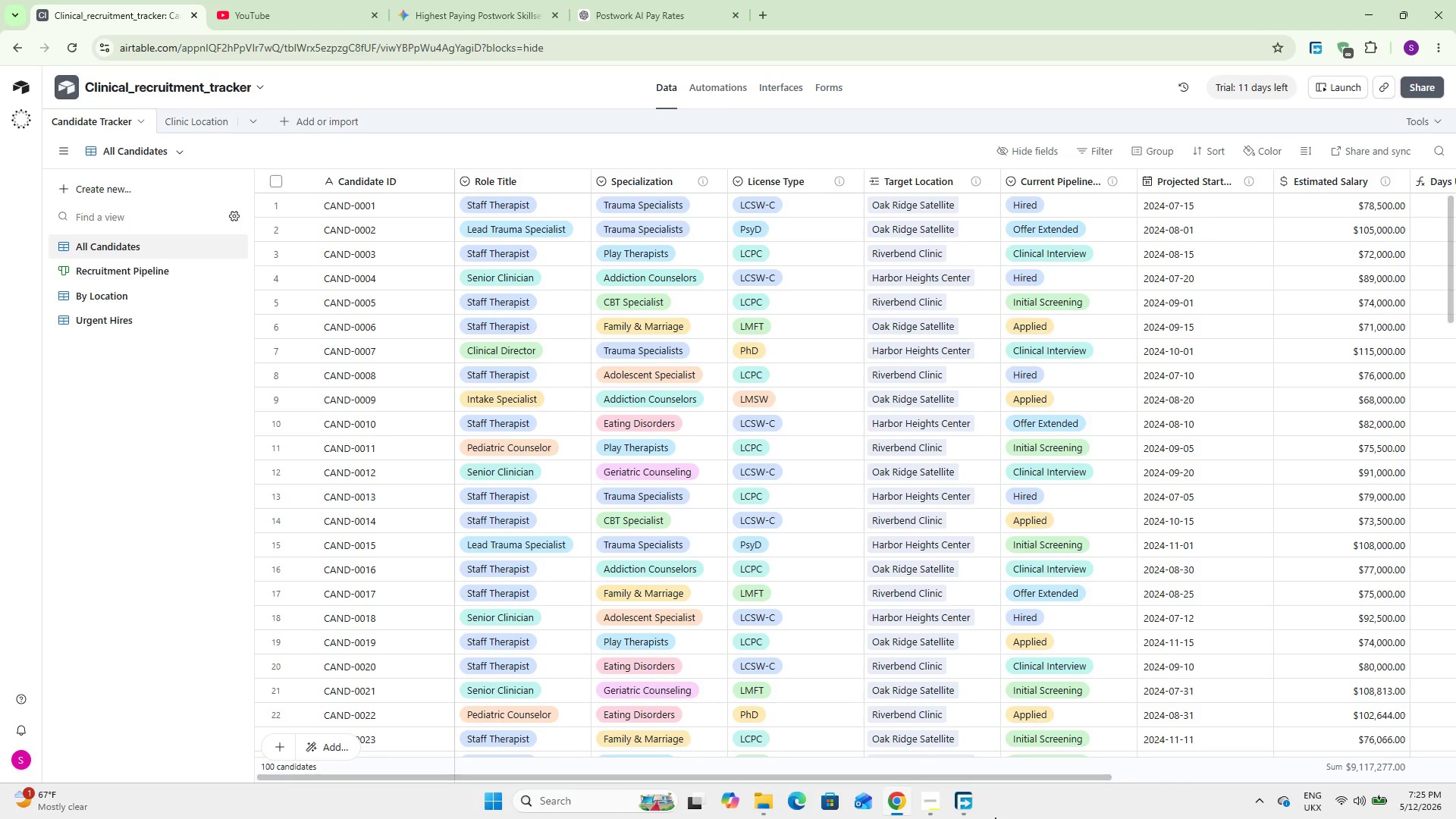 
wait(5.28)
 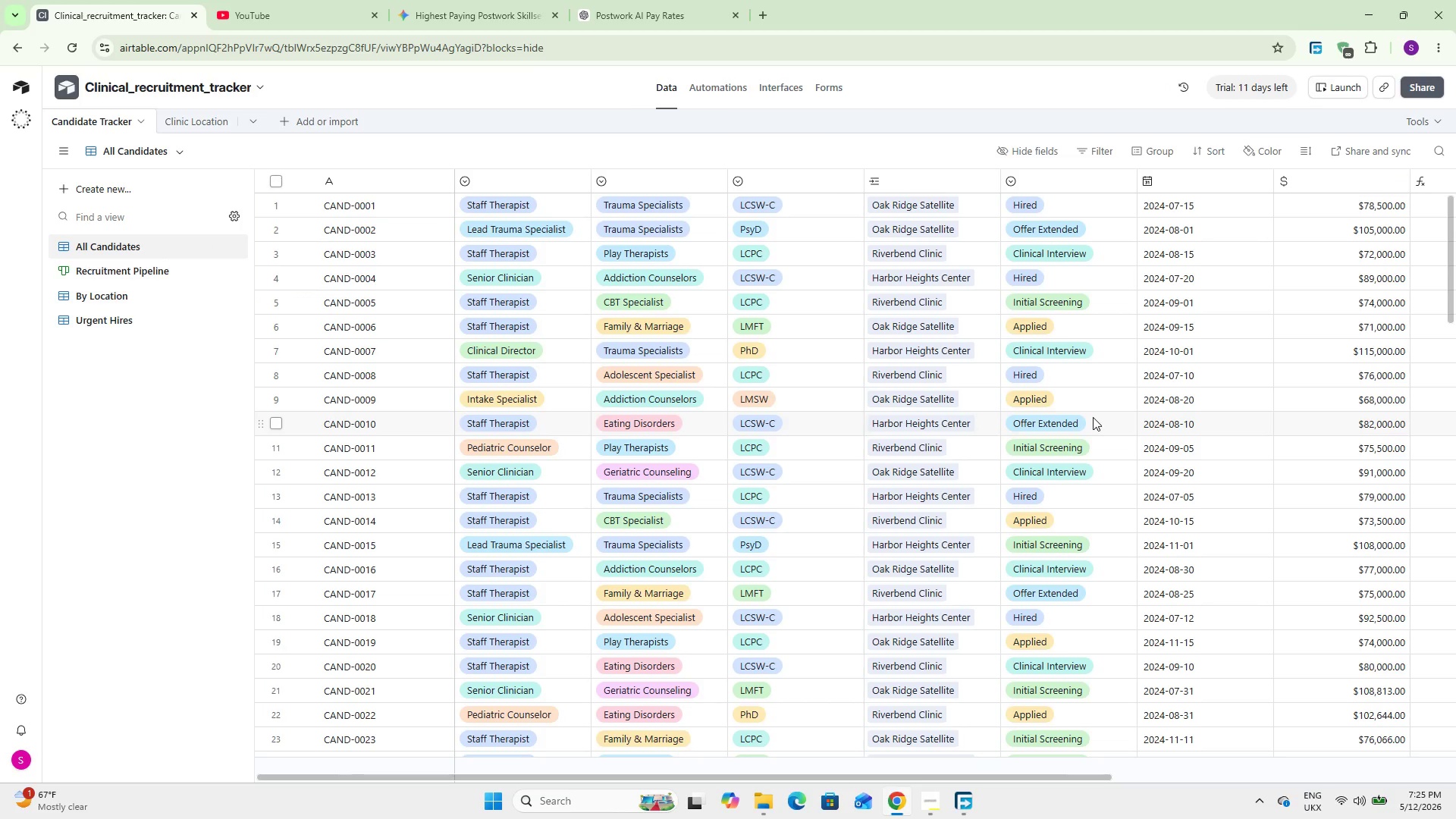 
left_click_drag(start_coordinate=[995, 776], to_coordinate=[1254, 755])
 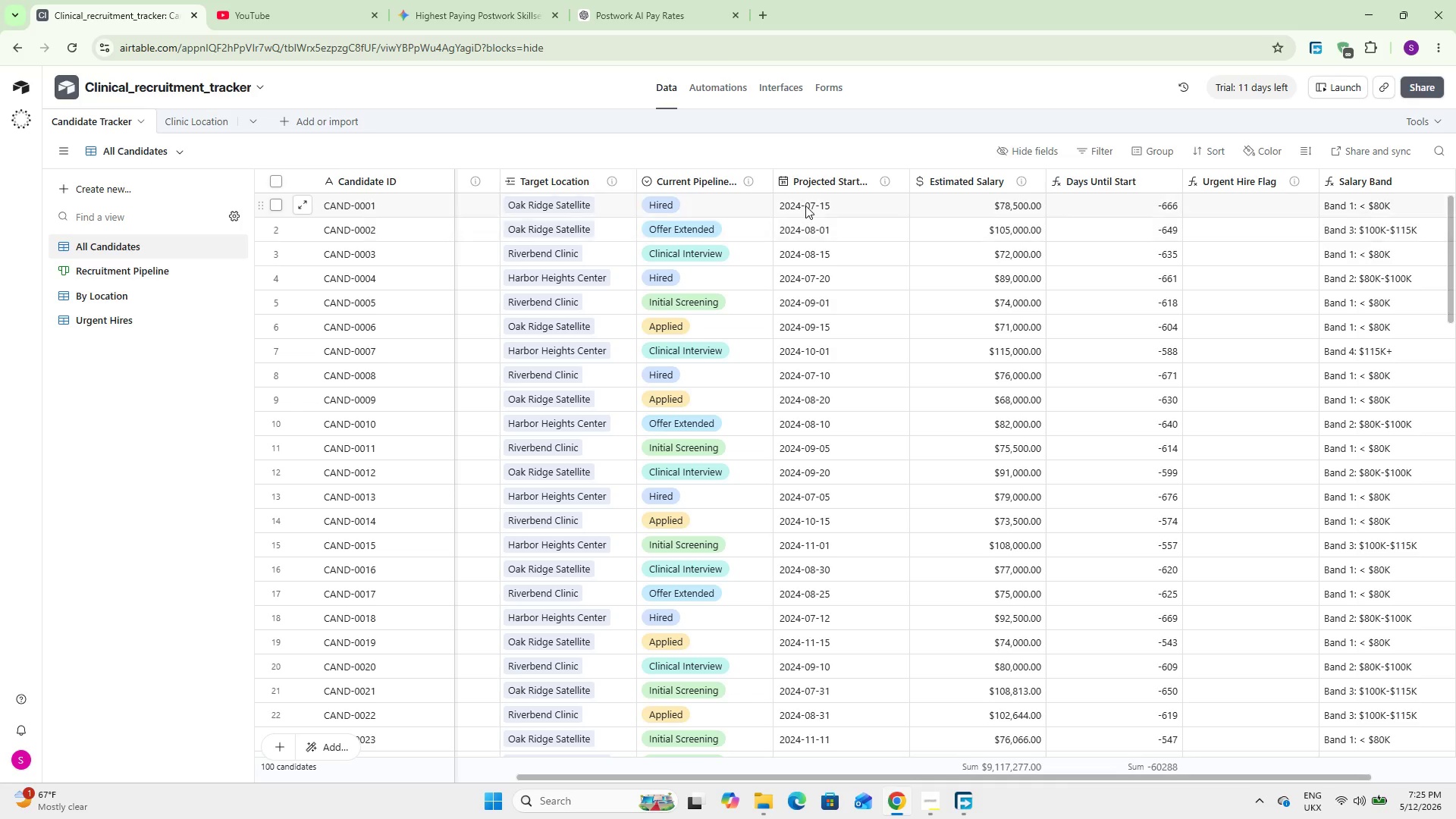 
double_click([805, 206])
 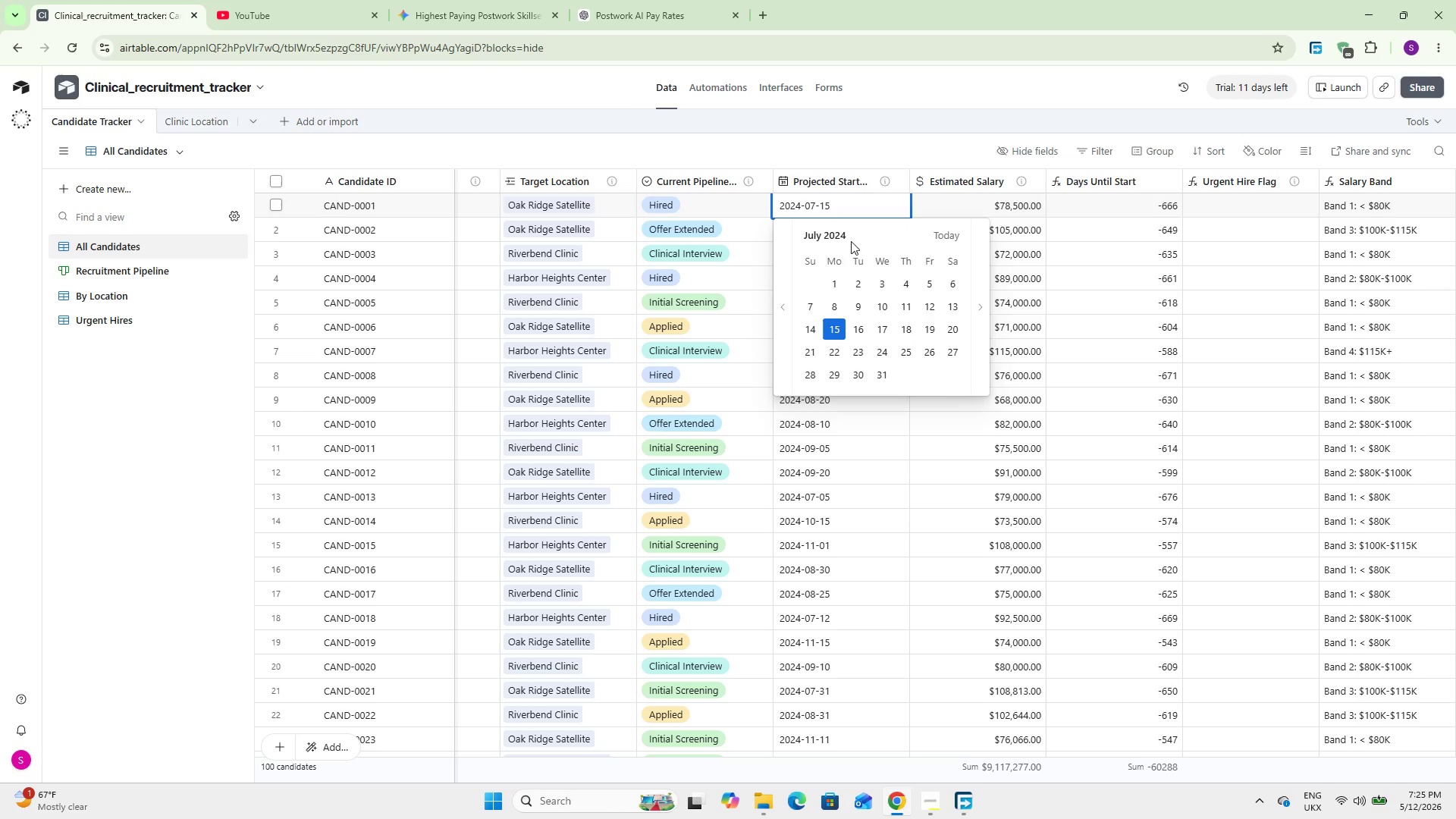 
double_click([843, 234])
 